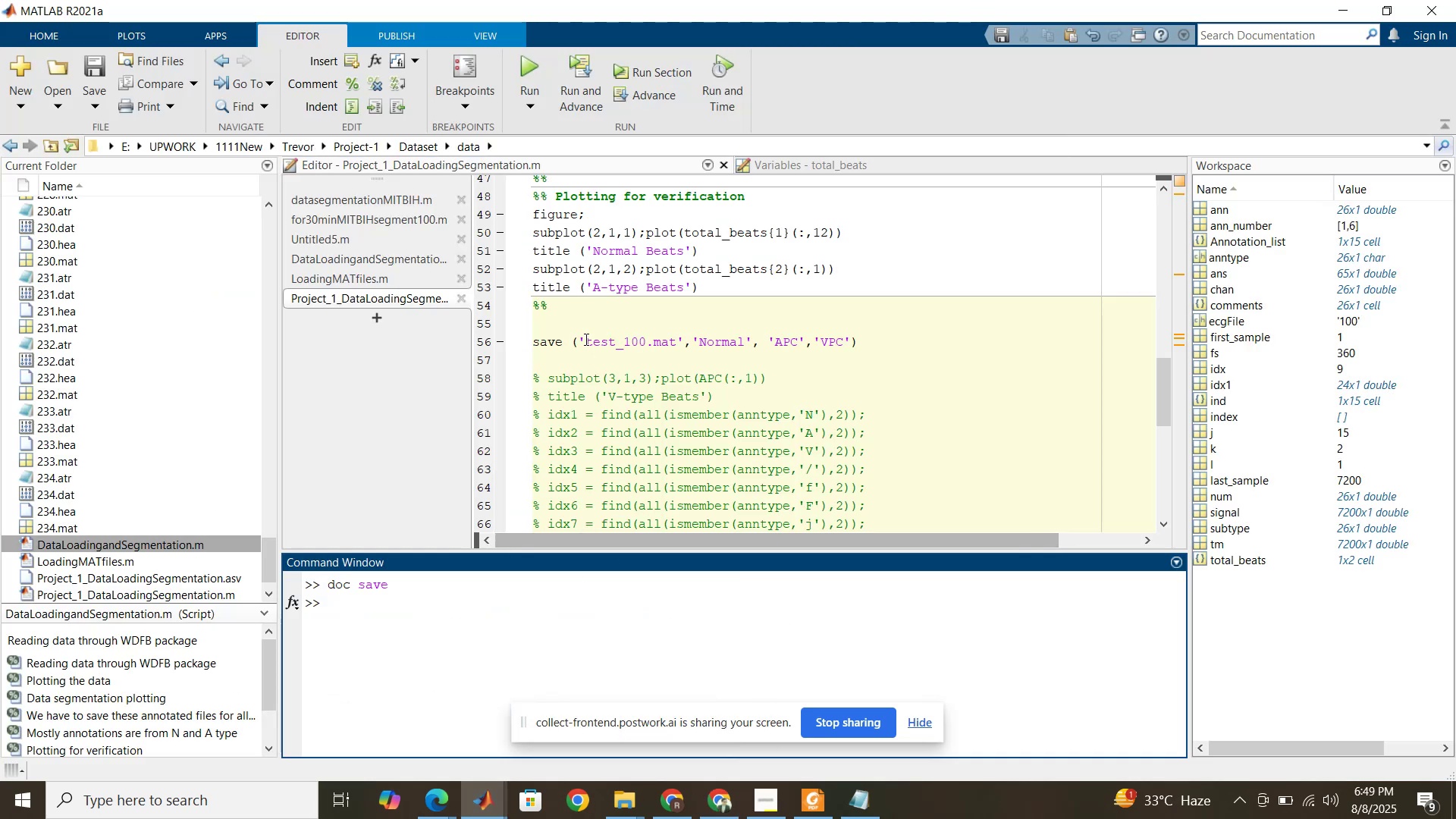 
left_click([582, 331])
 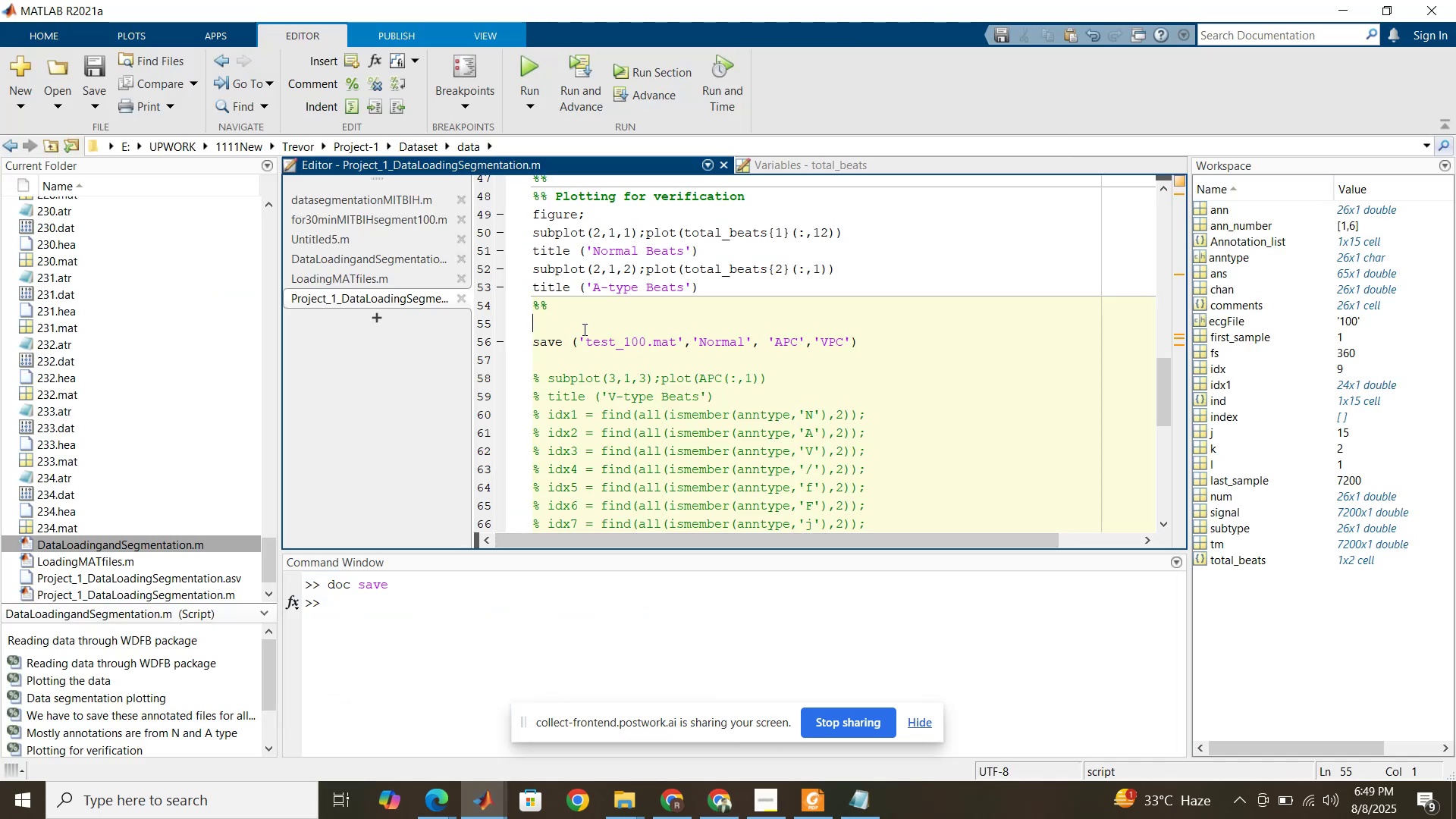 
key(Control+V)
 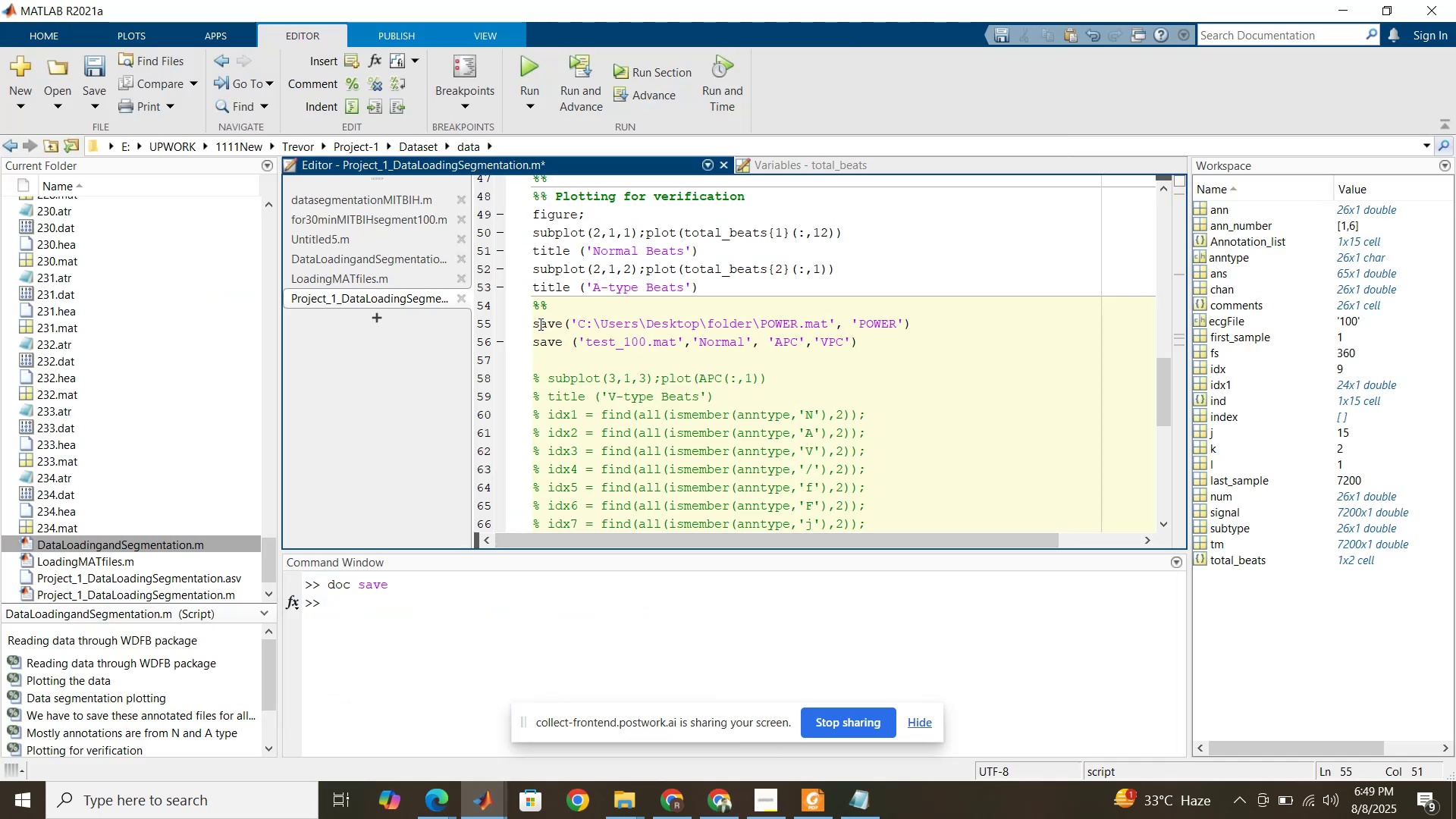 
left_click([532, 326])
 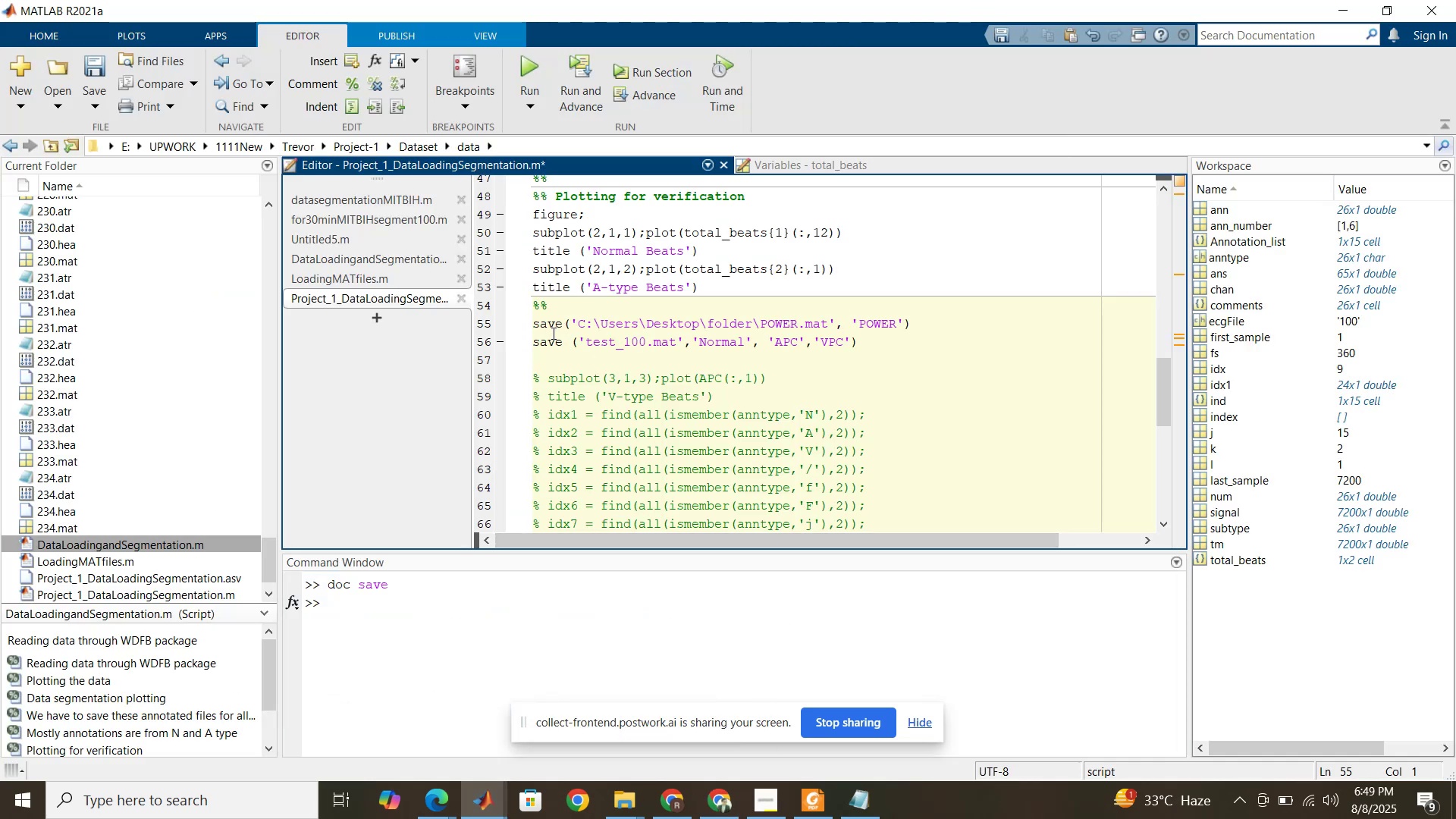 
key(Enter)
 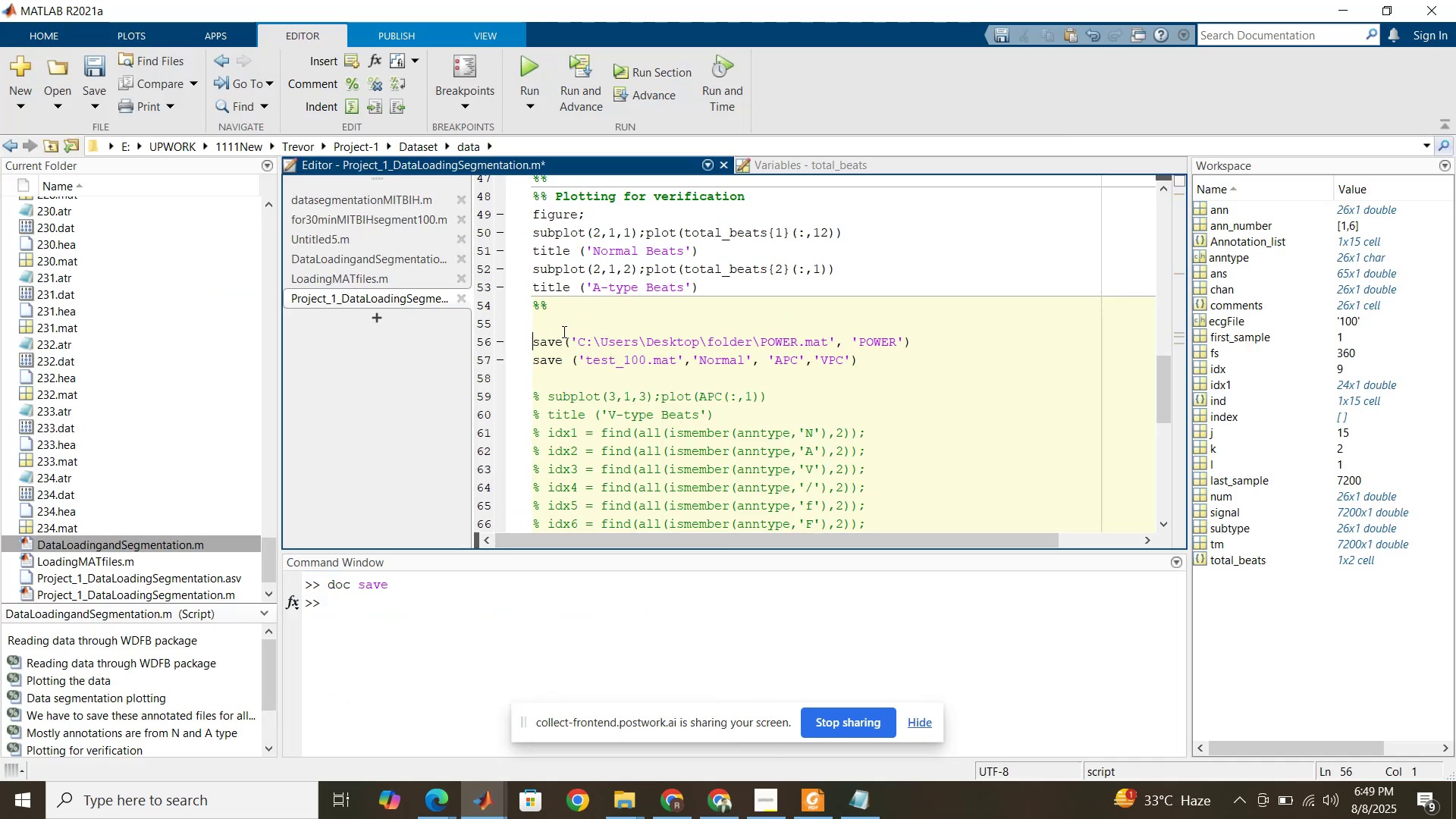 
key(Enter)
 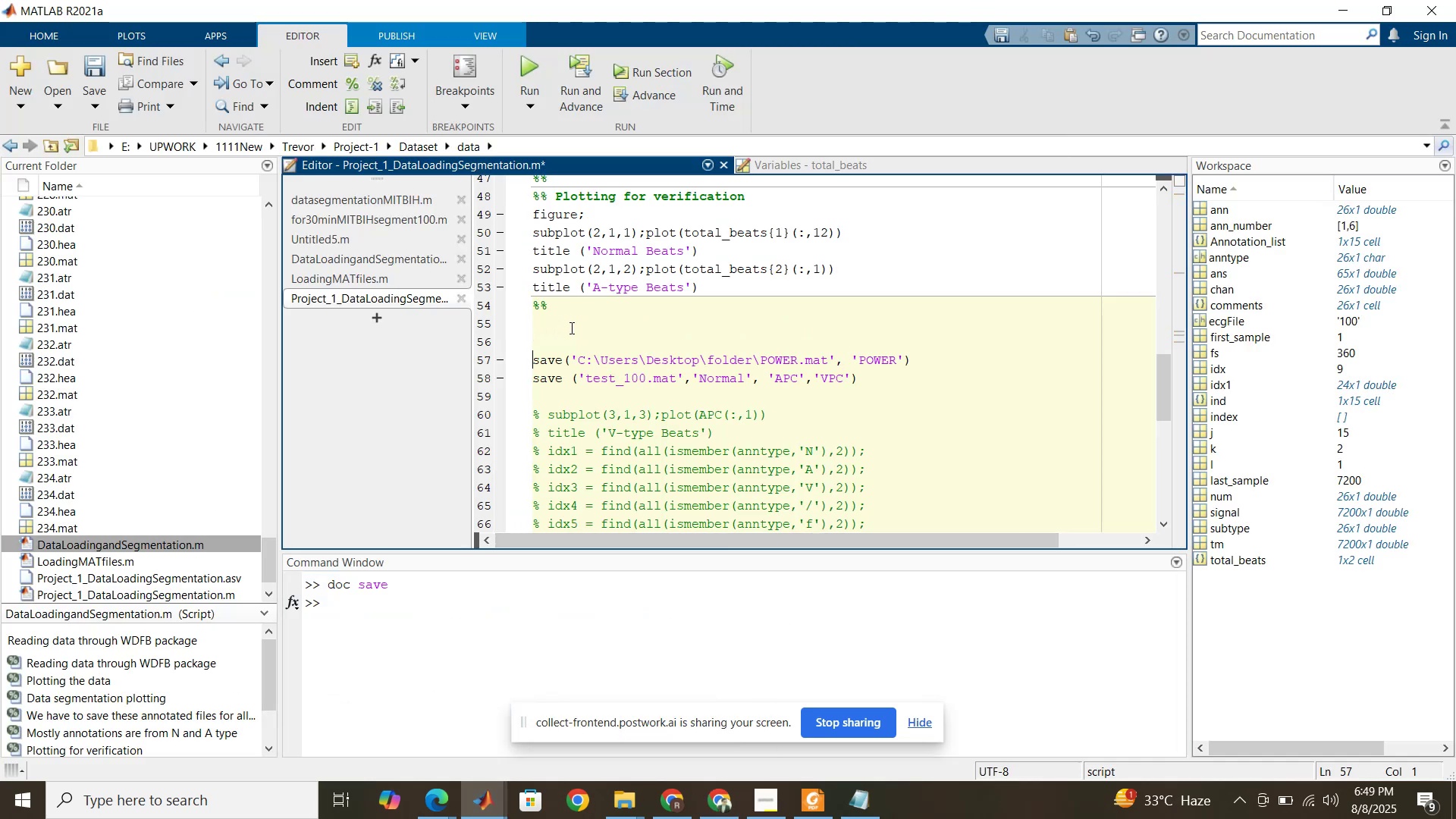 
left_click([570, 328])
 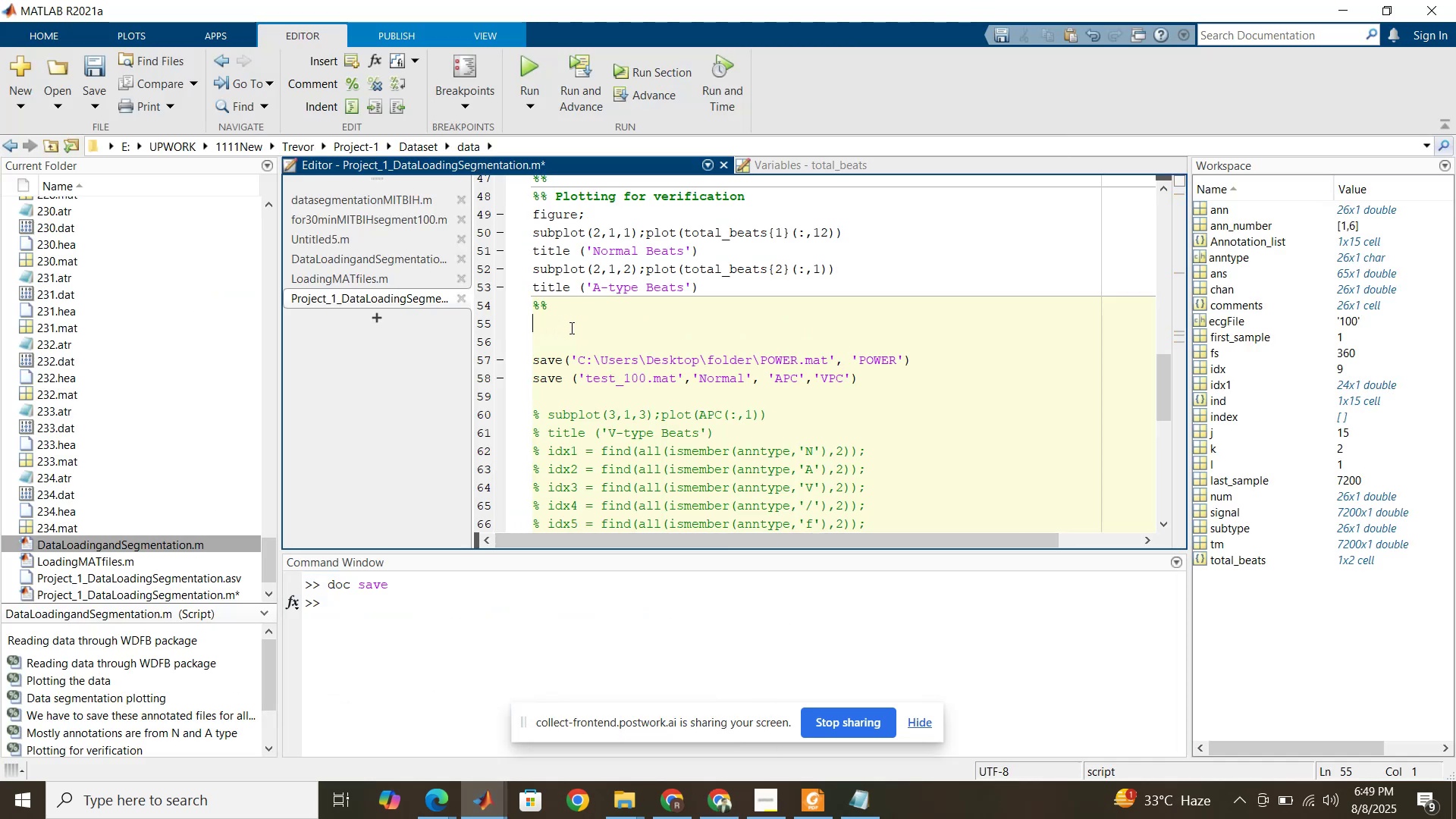 
hold_key(key=ShiftRight, duration=1.5)
 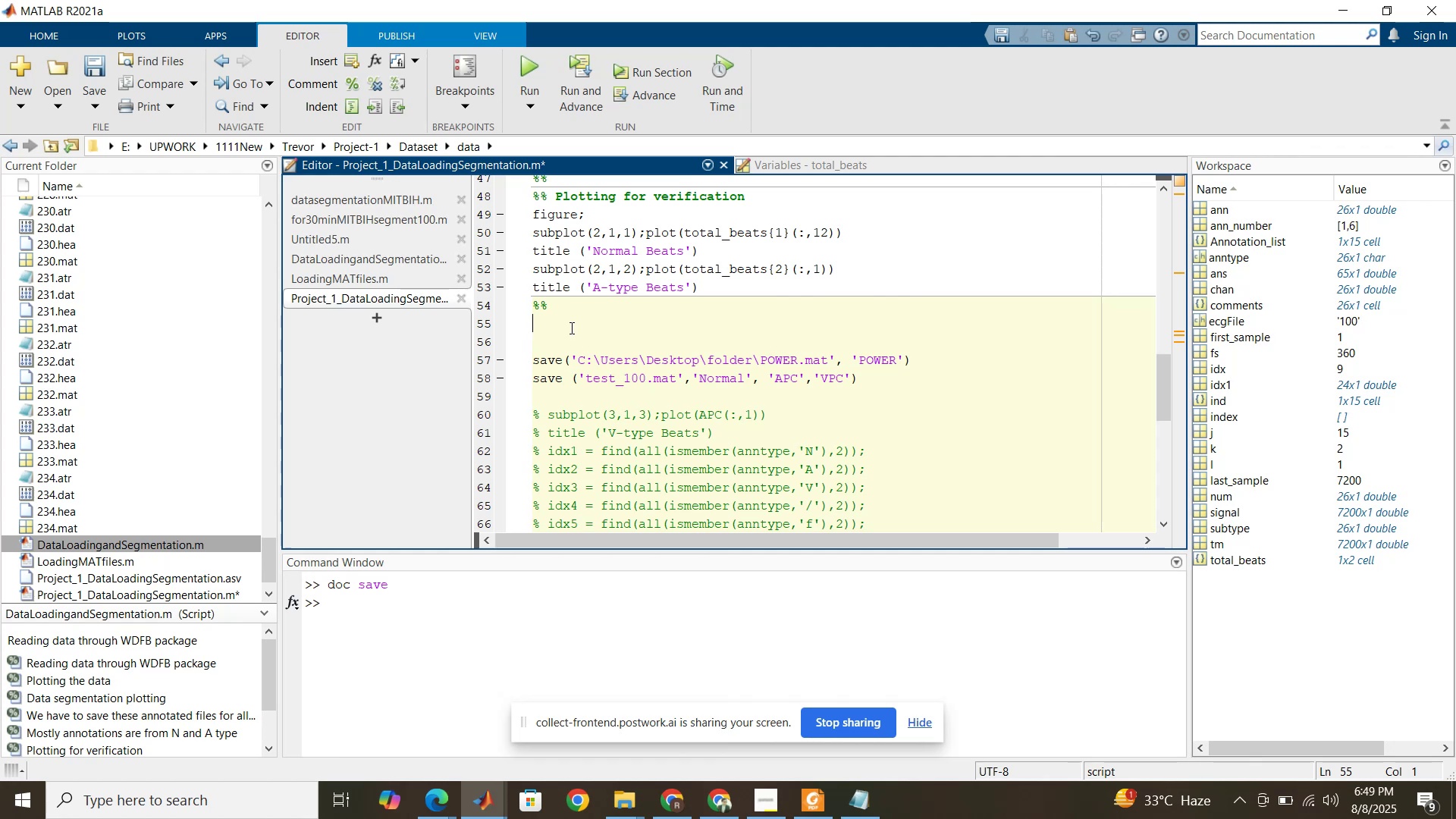 
type(Main)
key(Backspace)
type(n_folder = )
 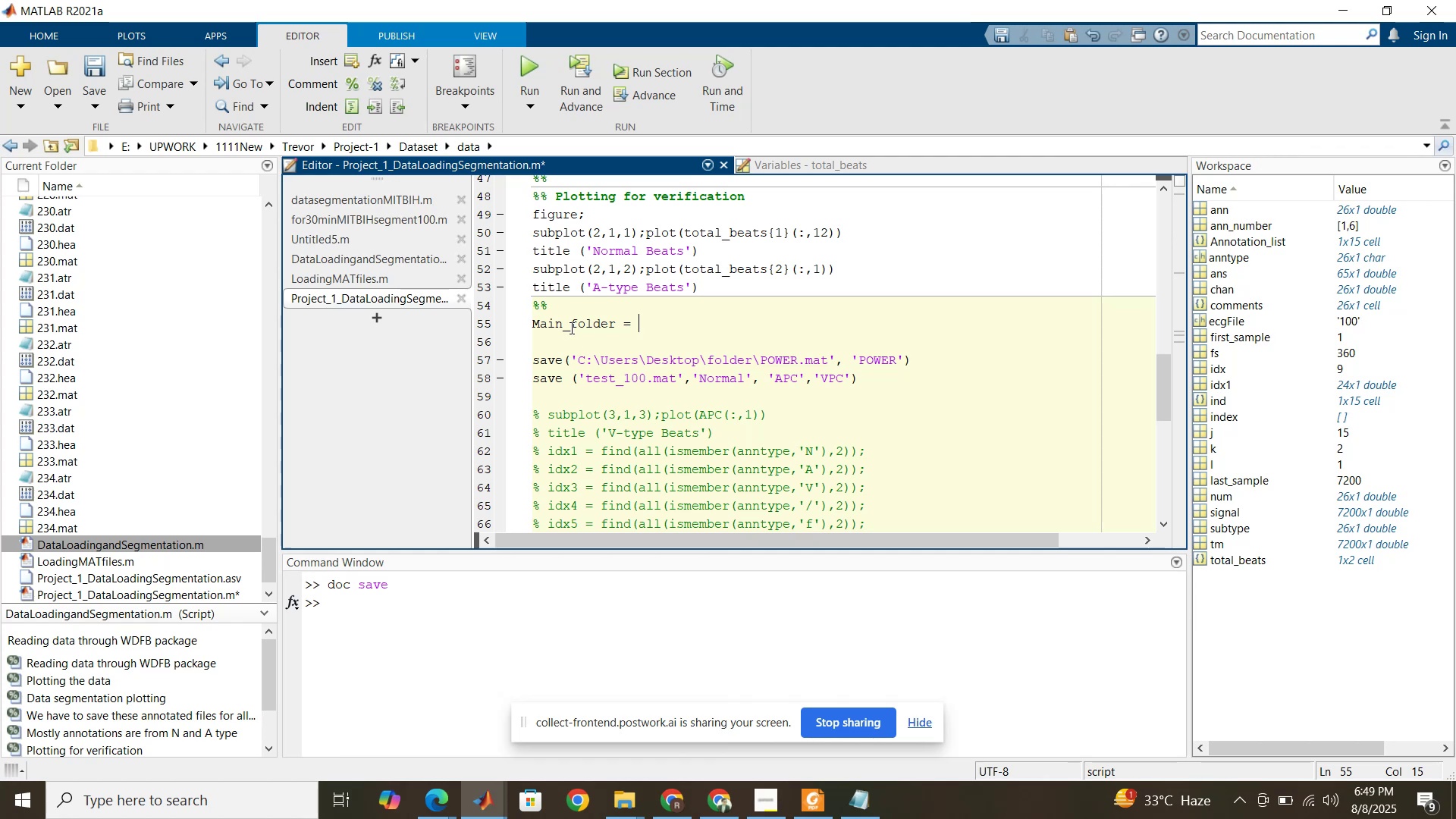 
wait(5.11)
 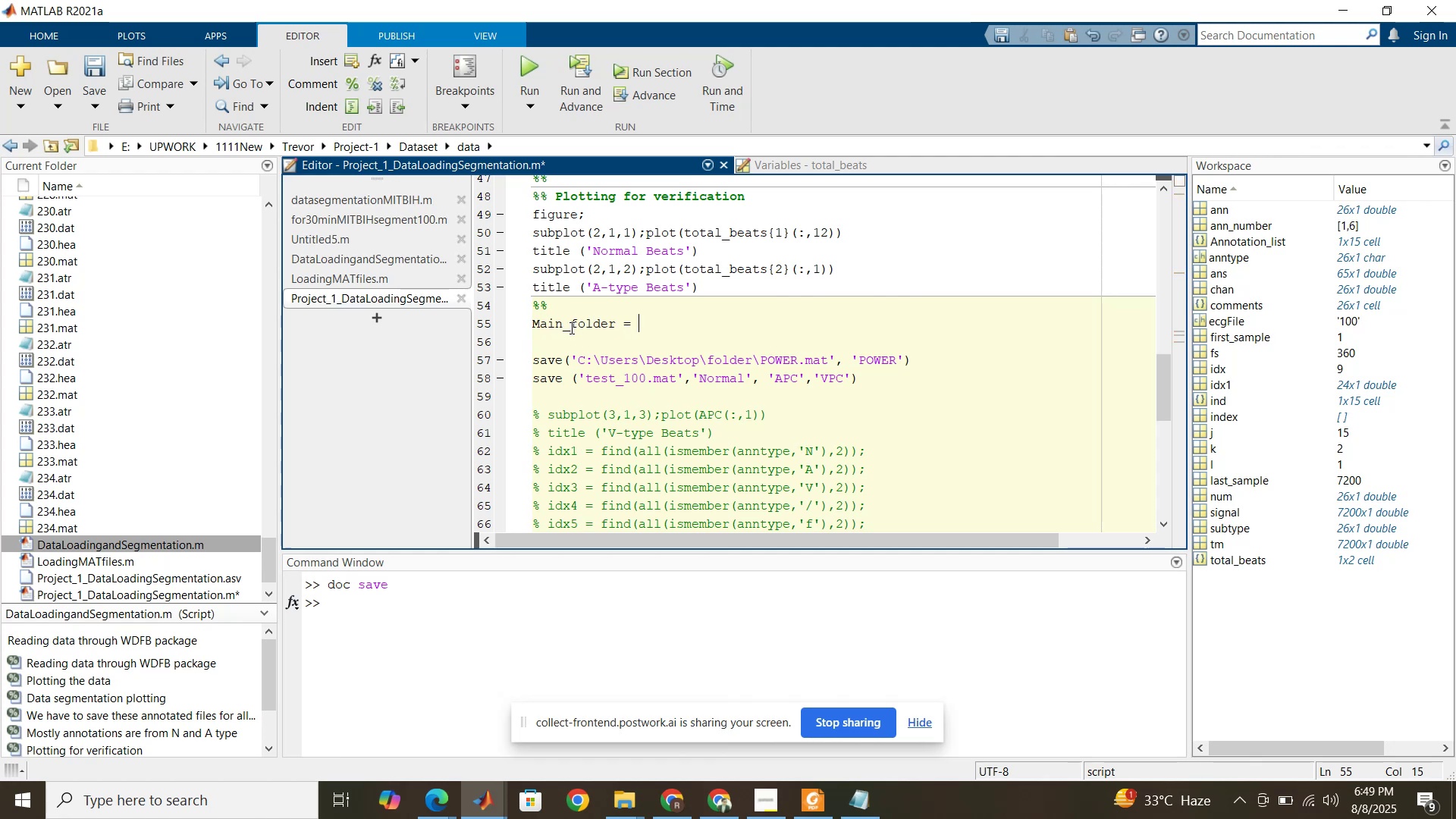 
key(Quote)
 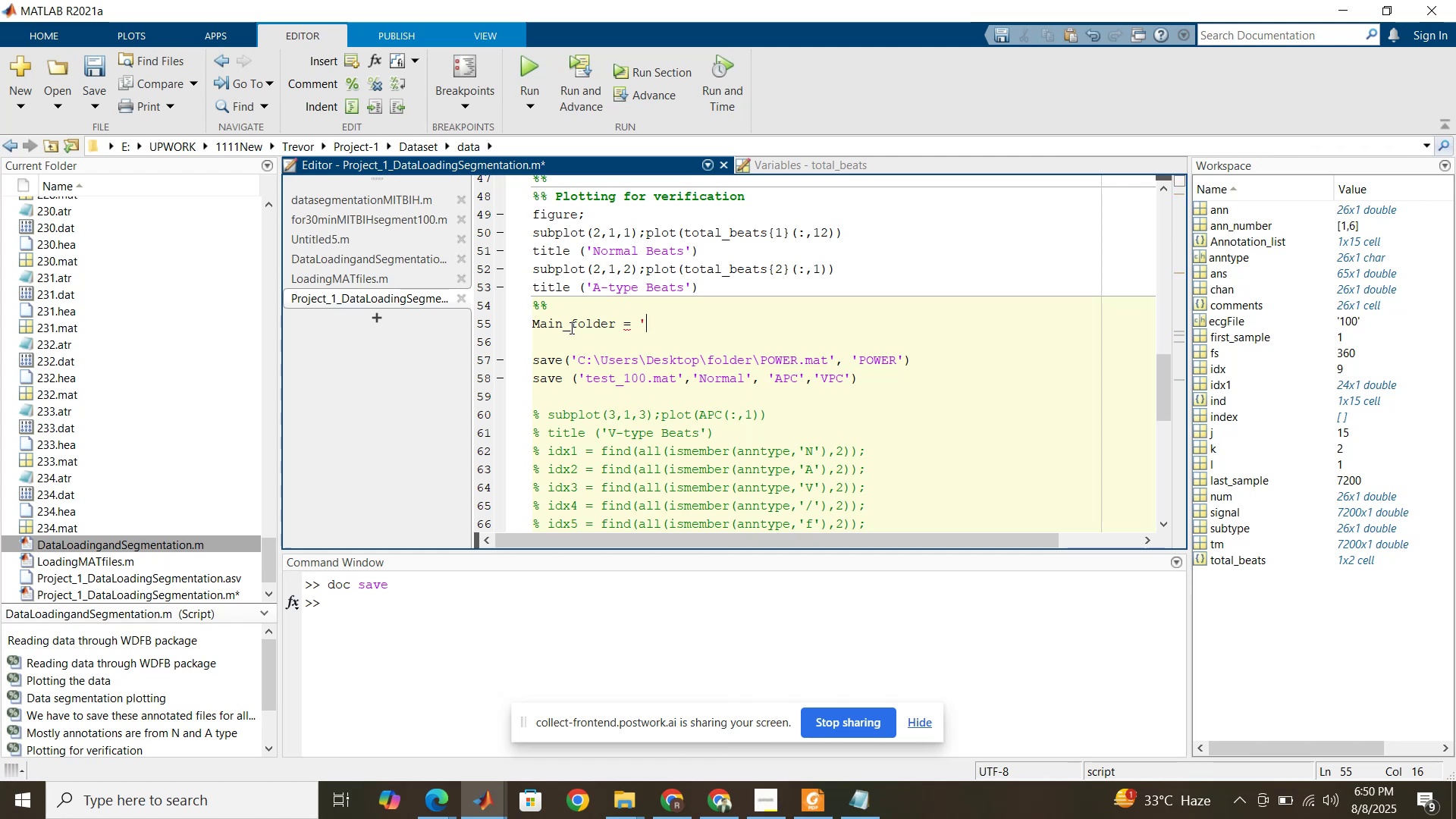 
key(Quote)
 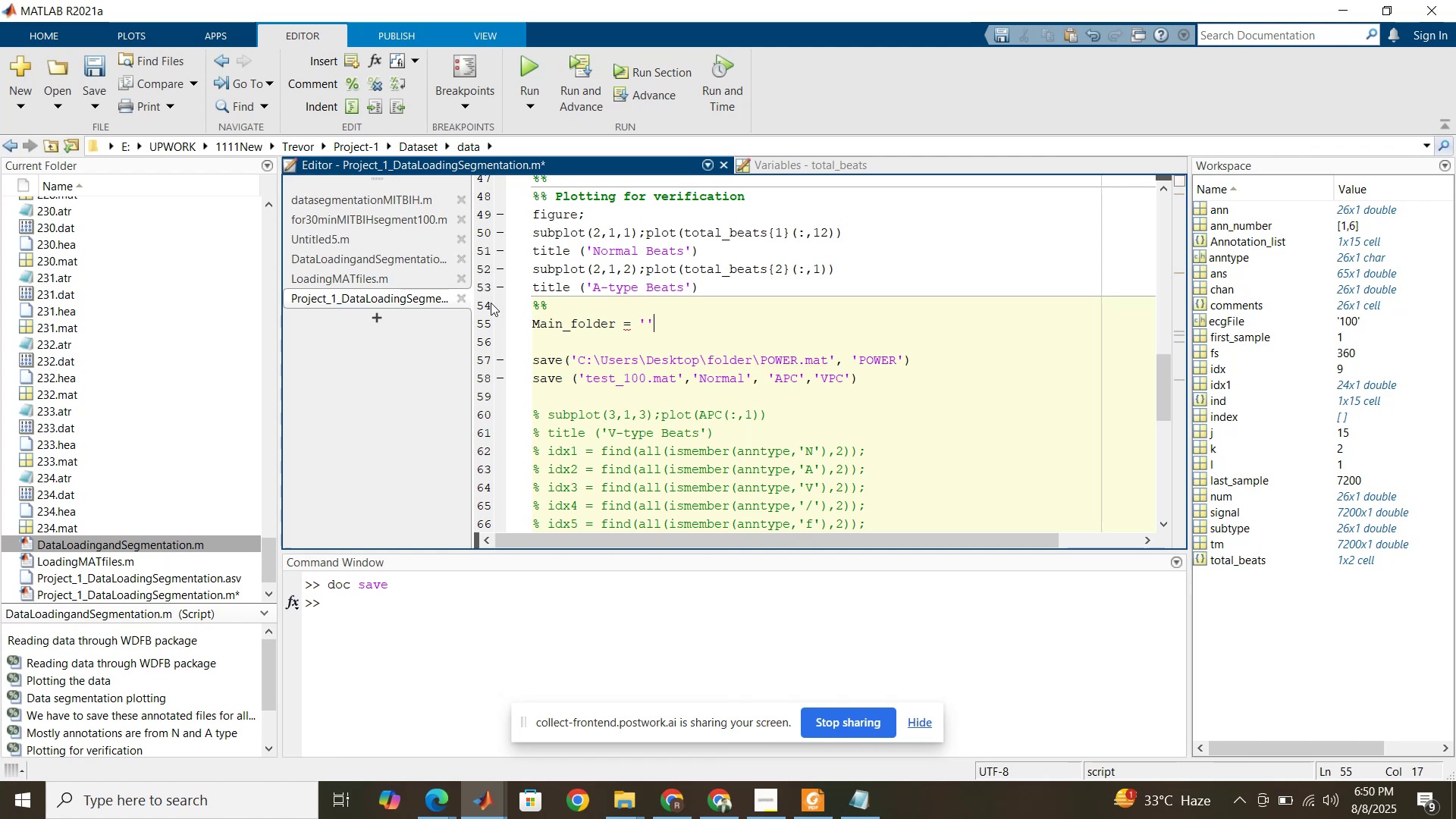 
scroll: coordinate [192, 379], scroll_direction: up, amount: 12.0
 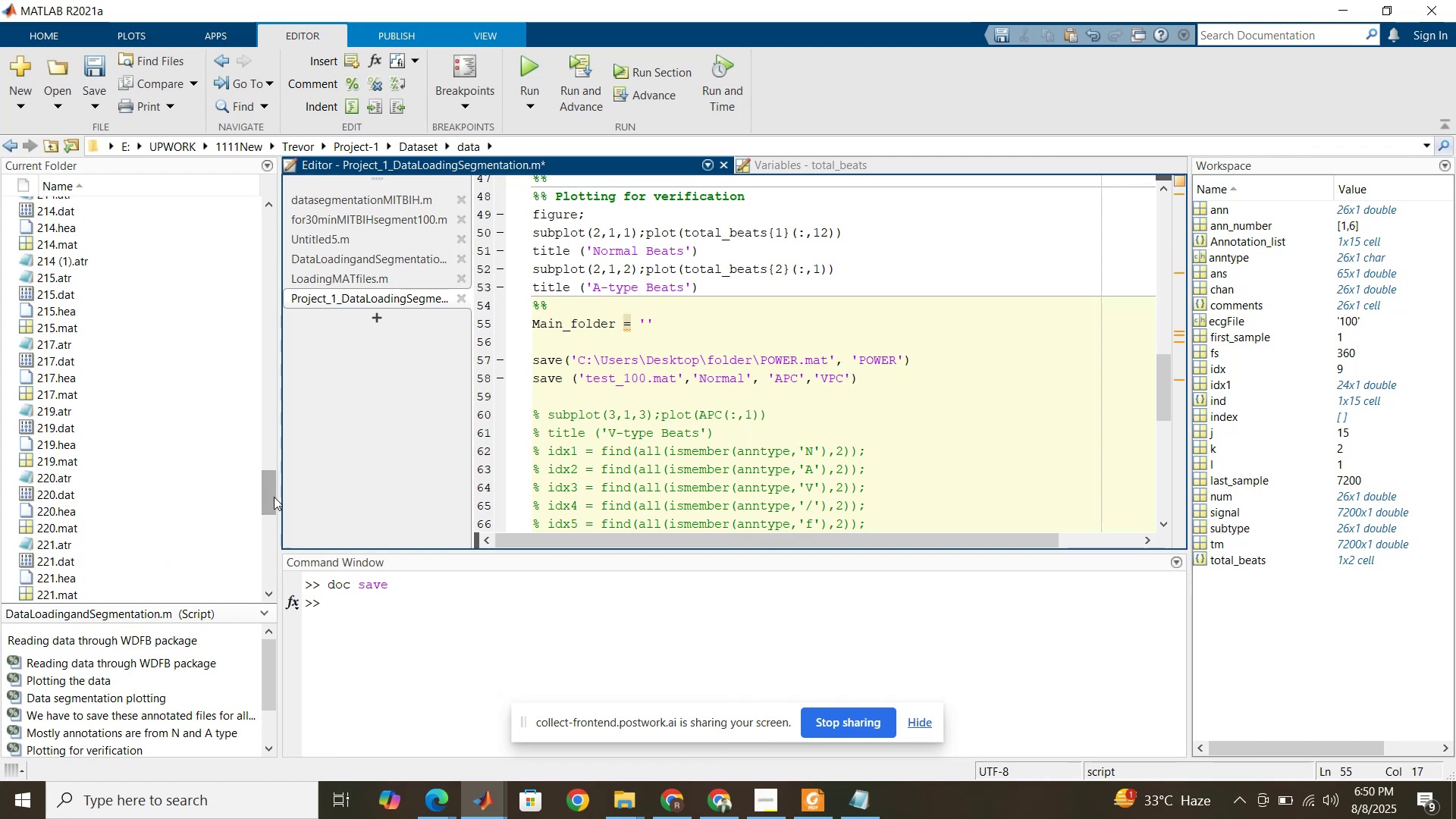 
left_click_drag(start_coordinate=[270, 496], to_coordinate=[274, 210])
 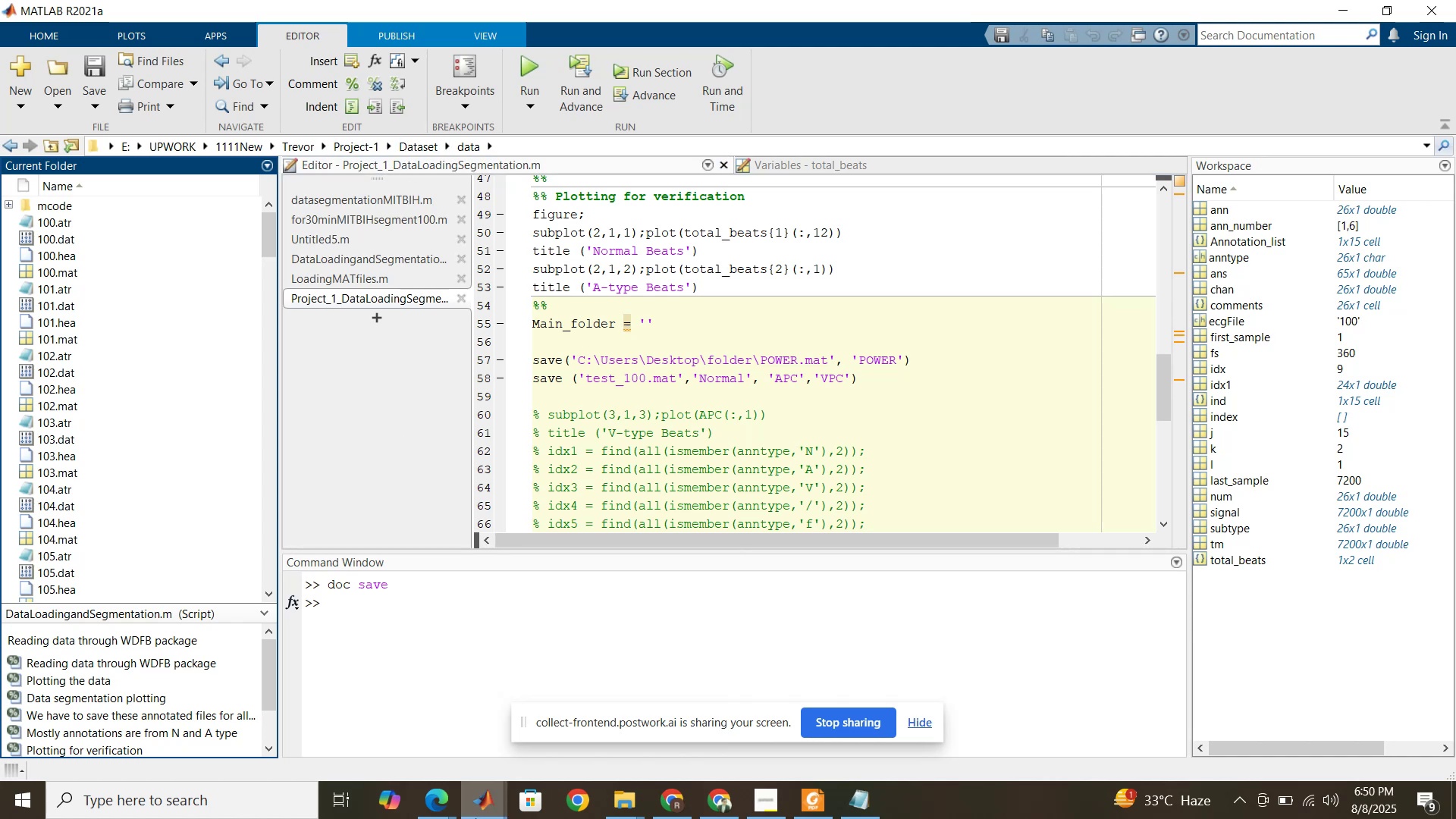 
left_click([630, 804])
 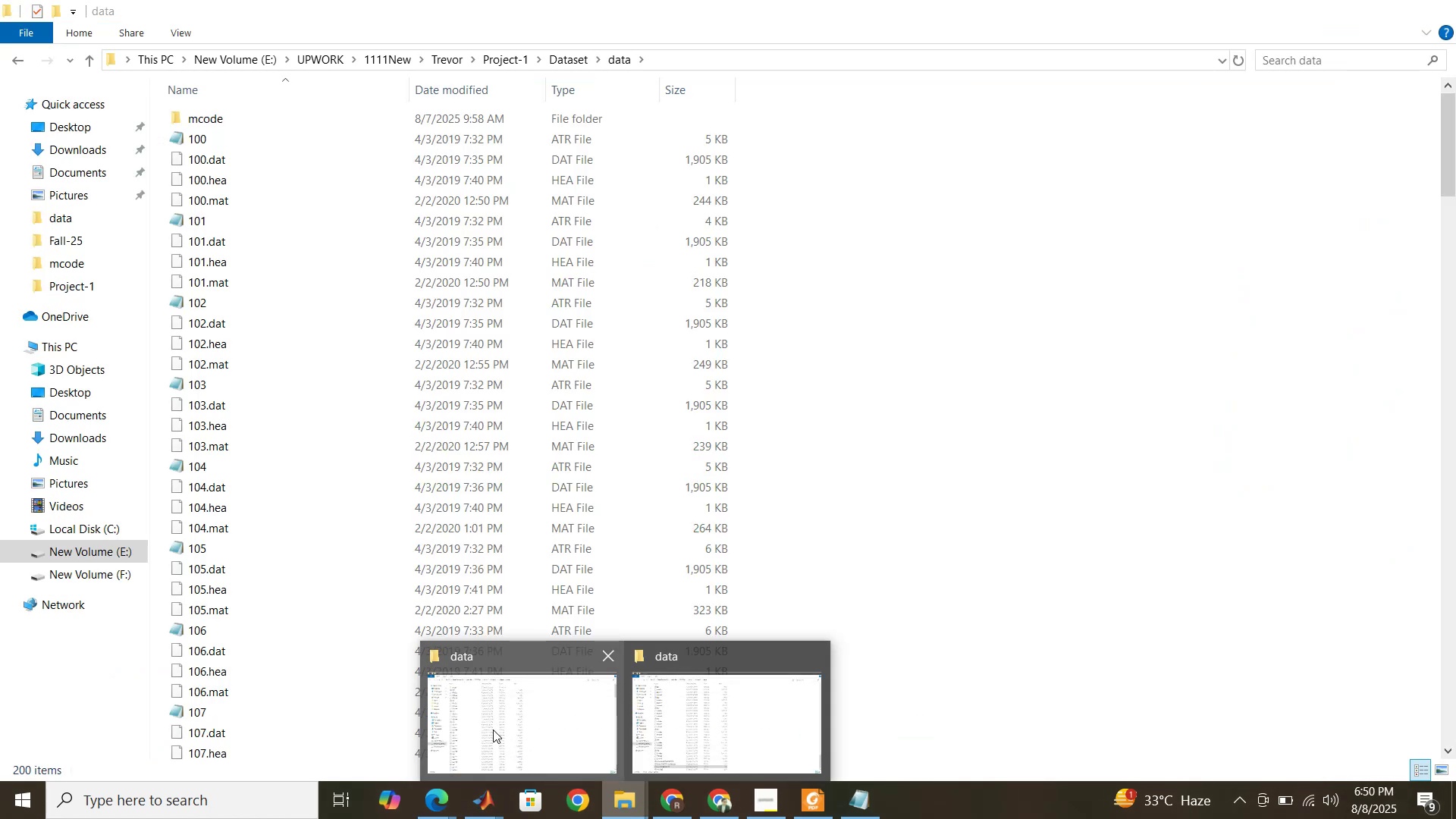 
left_click([493, 730])
 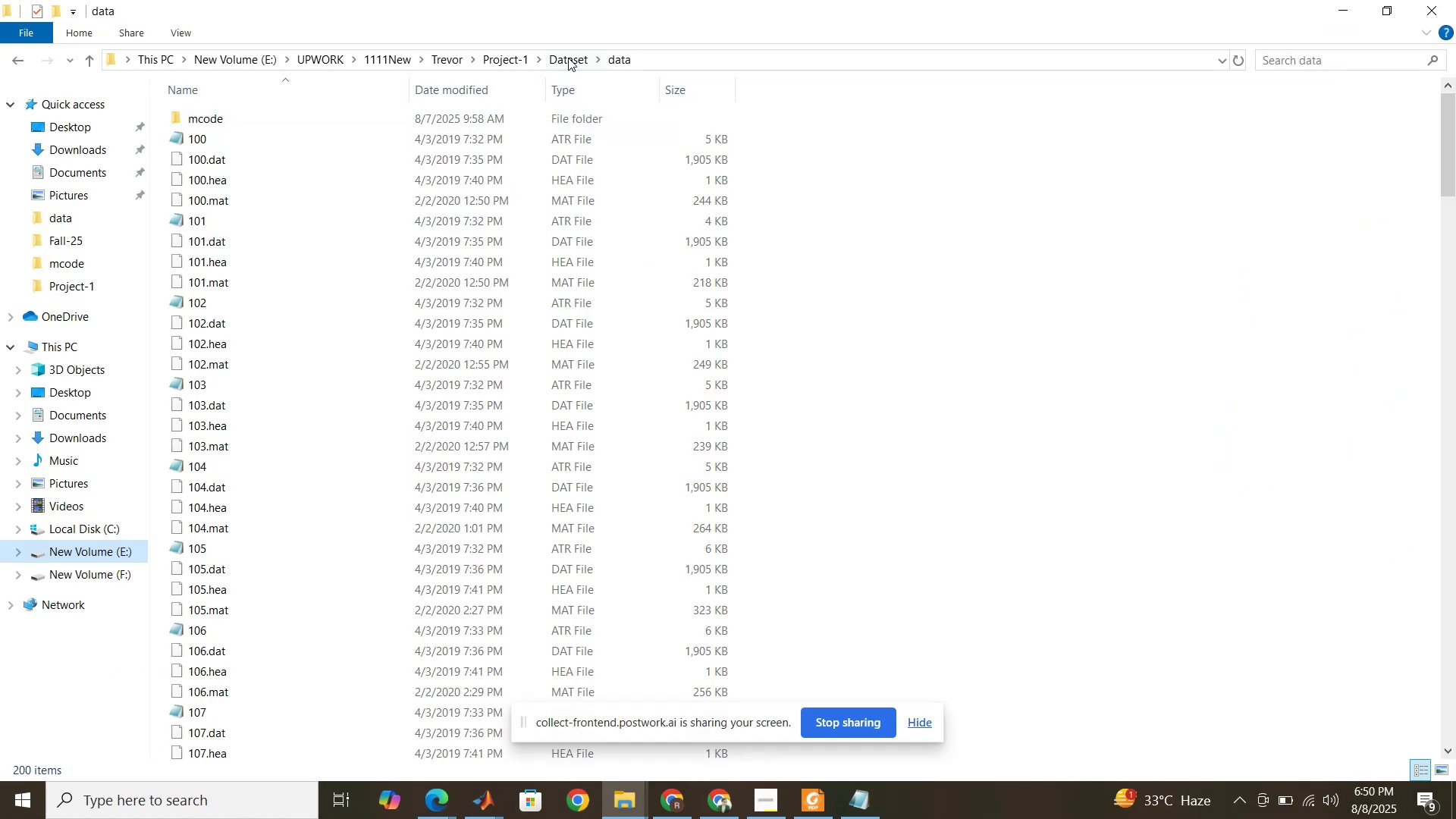 
left_click([568, 58])
 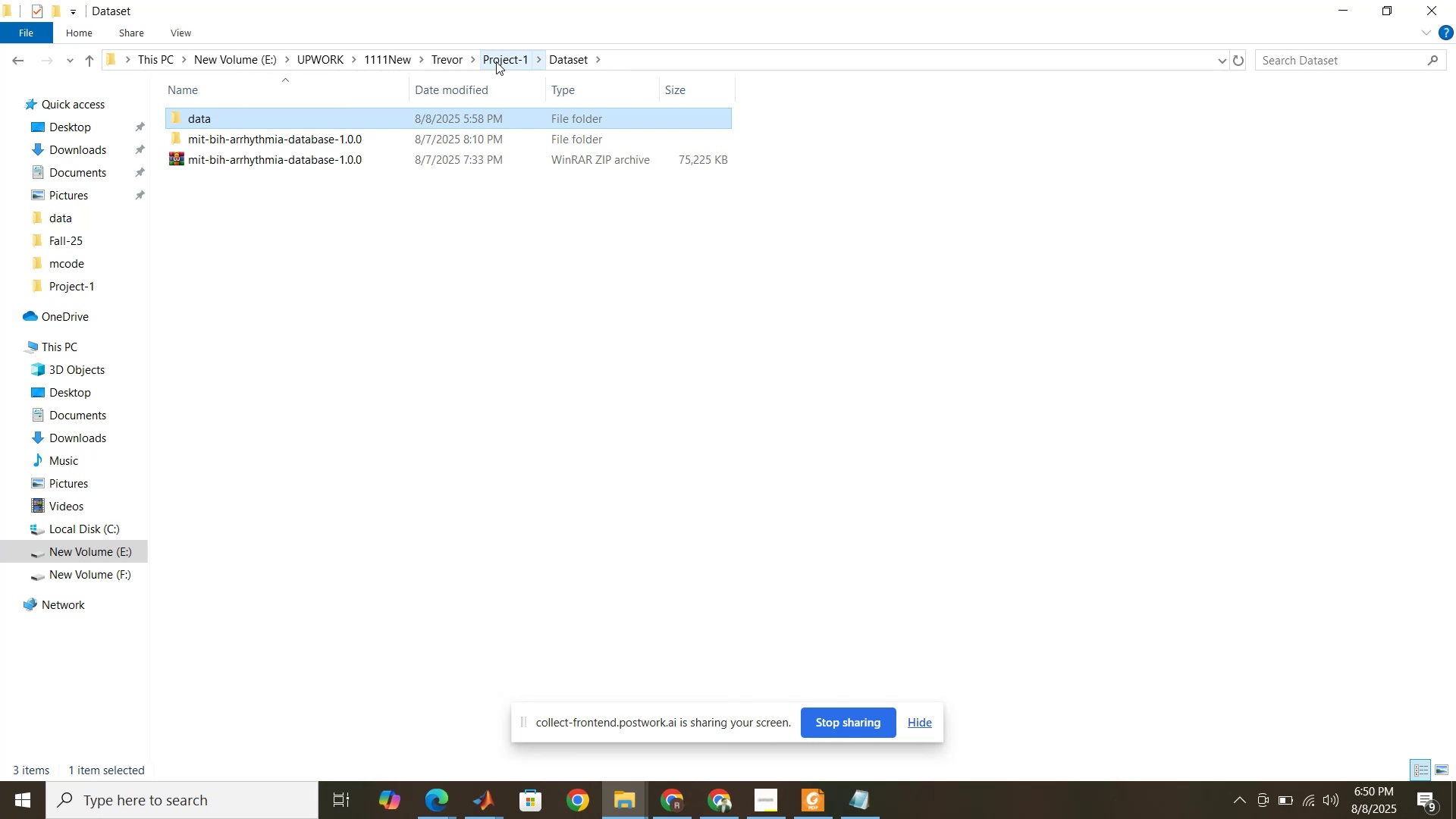 
wait(5.35)
 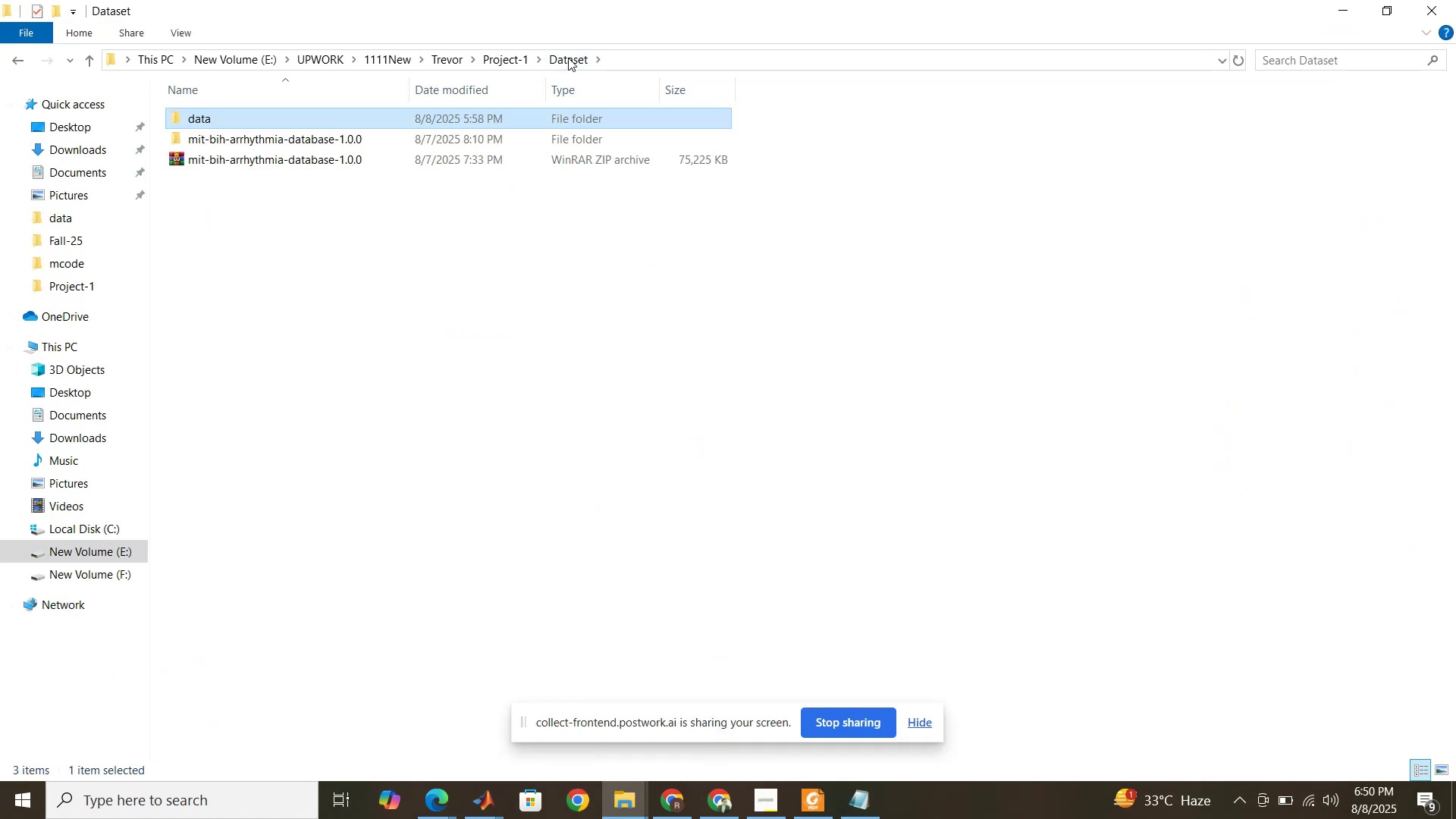 
left_click([496, 61])
 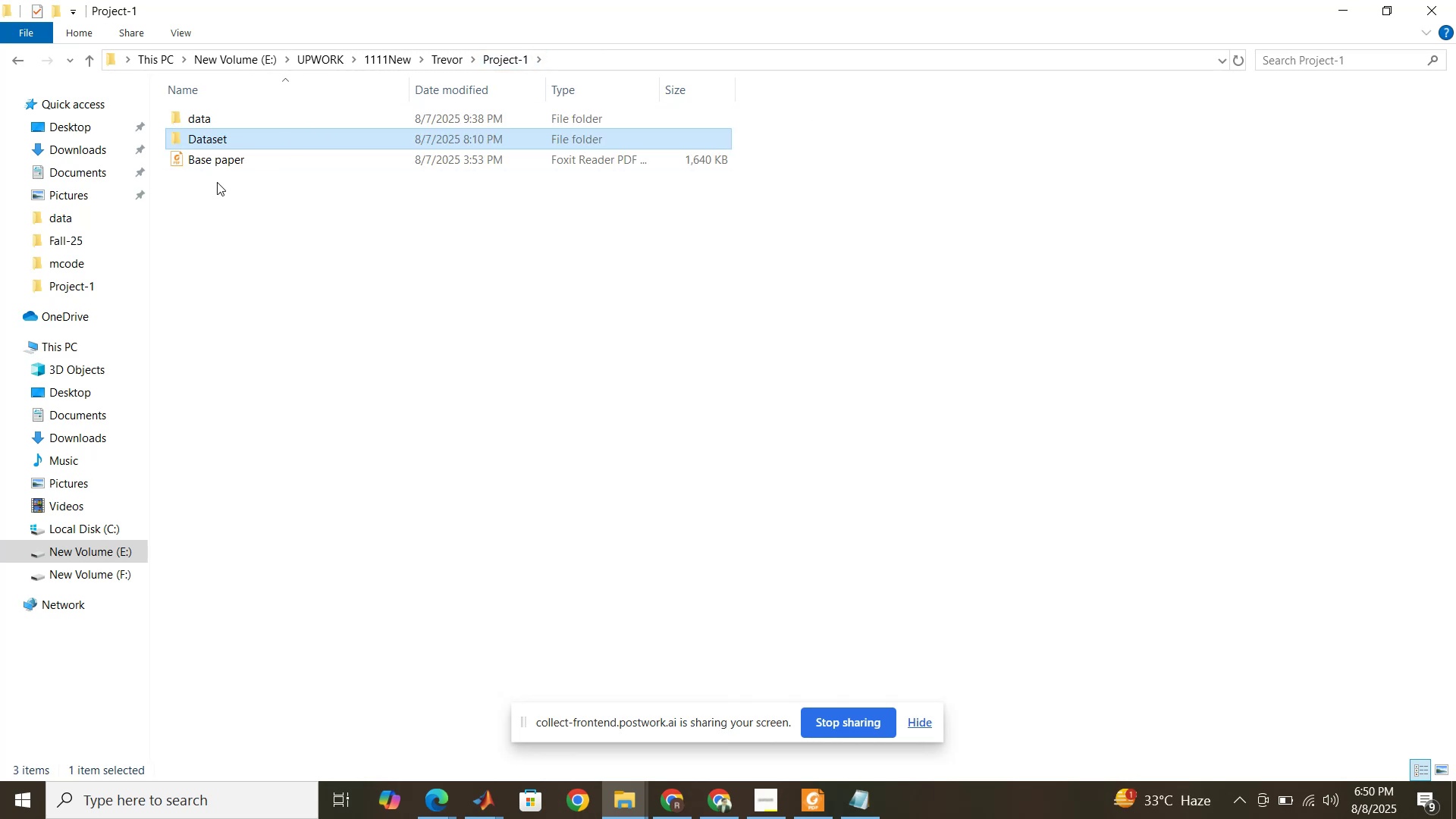 
wait(8.49)
 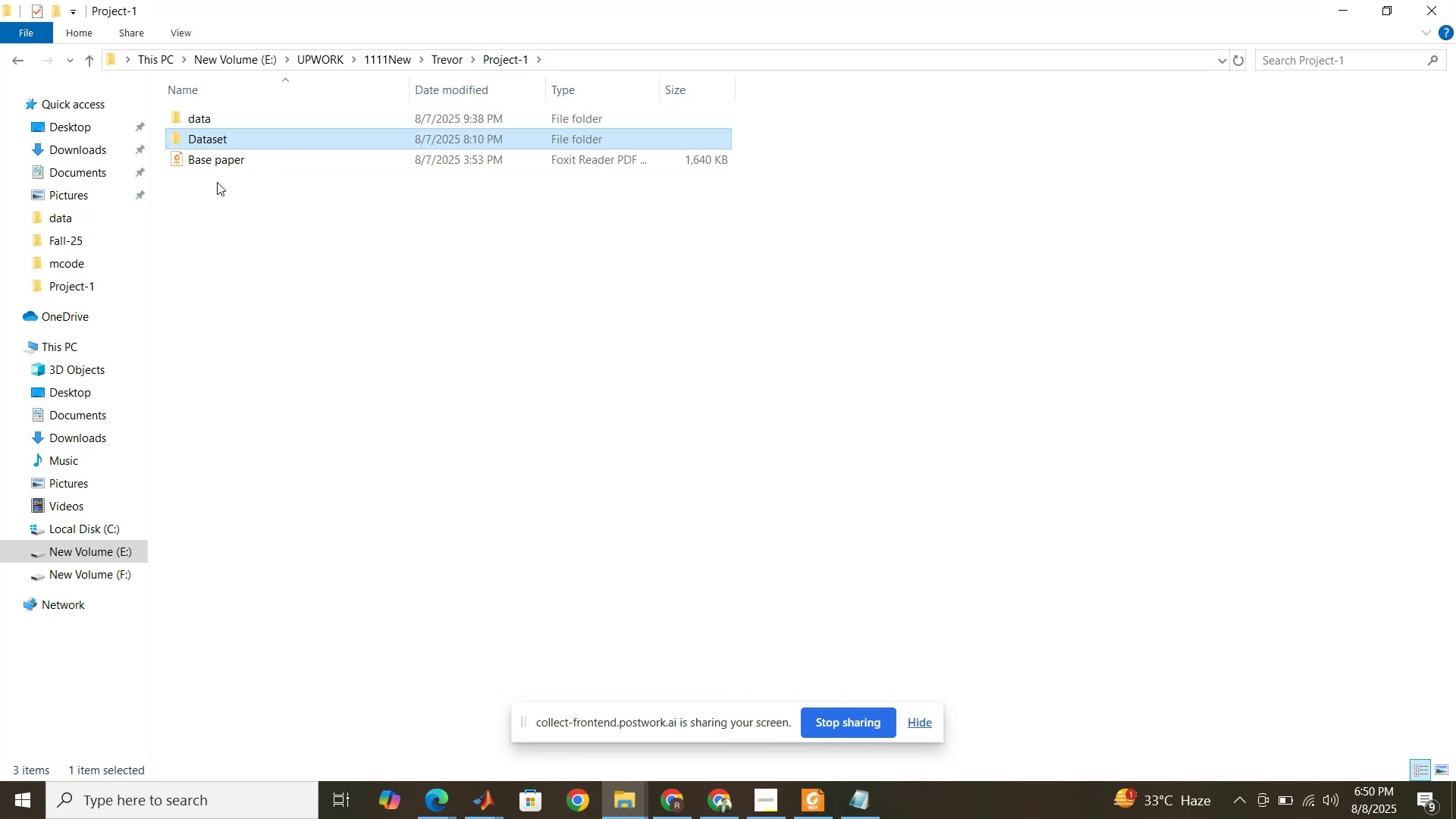 
left_click([55, 17])
 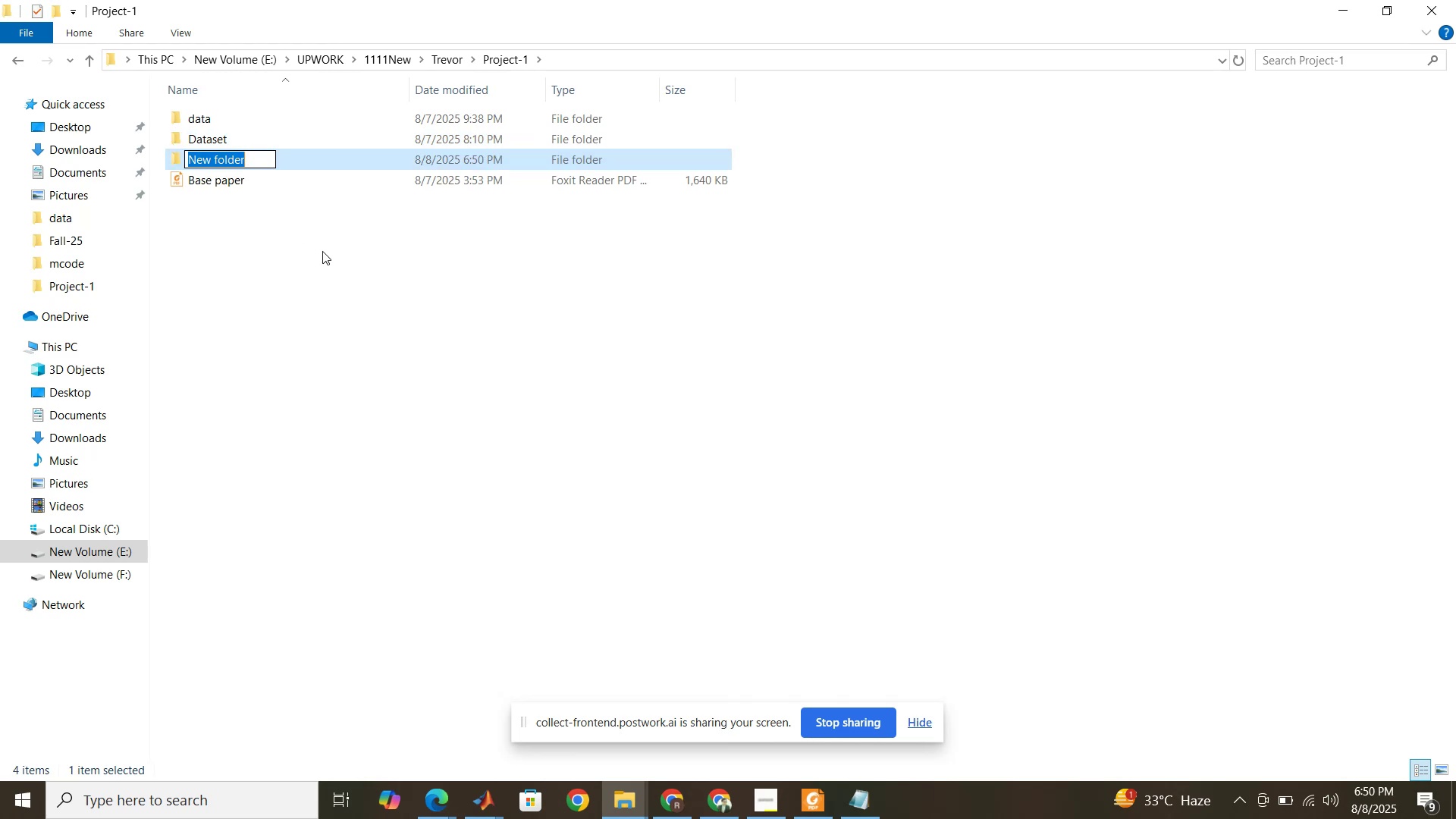 
type(Segmented MAT files)
 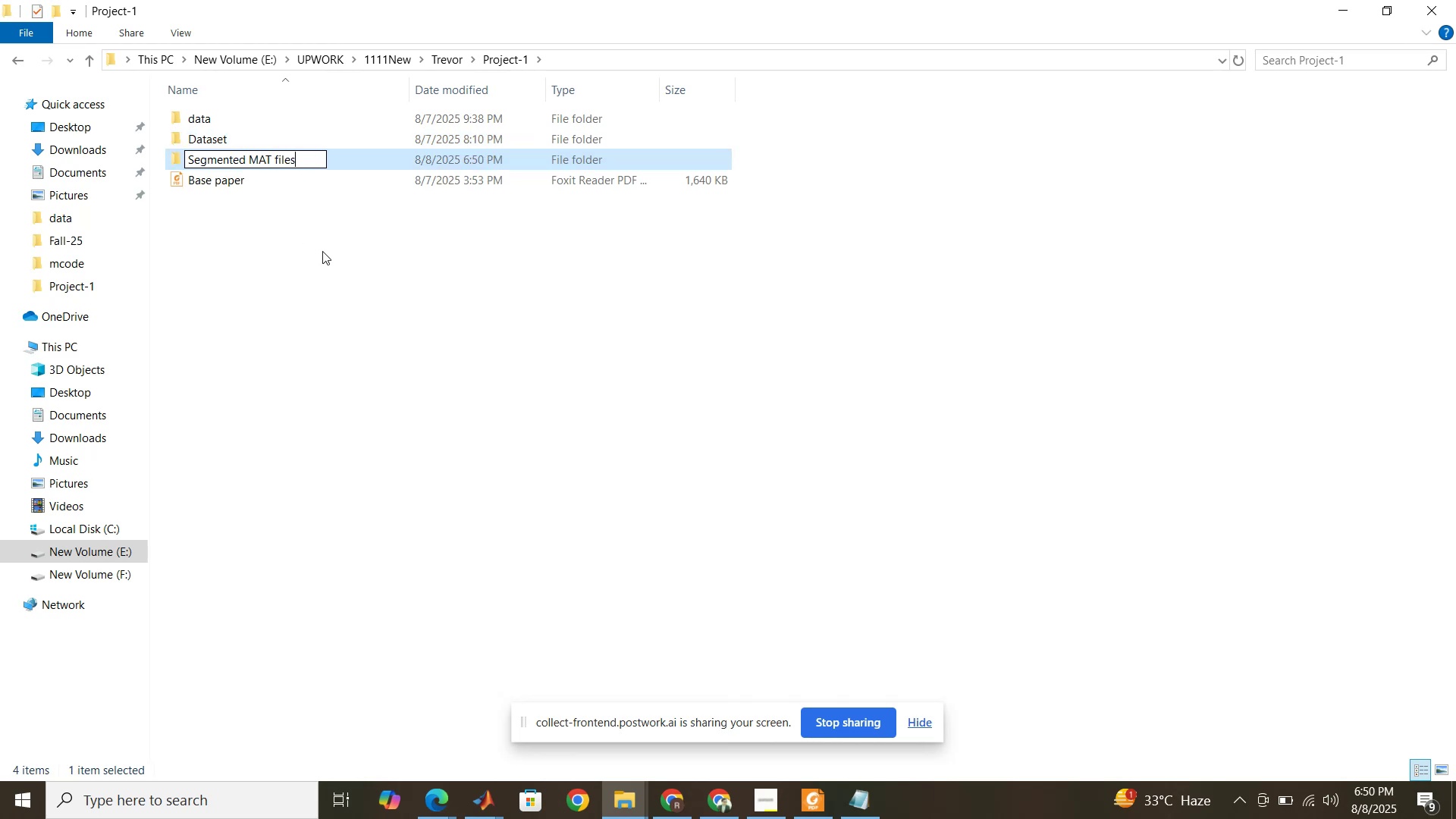 
left_click([322, 251])
 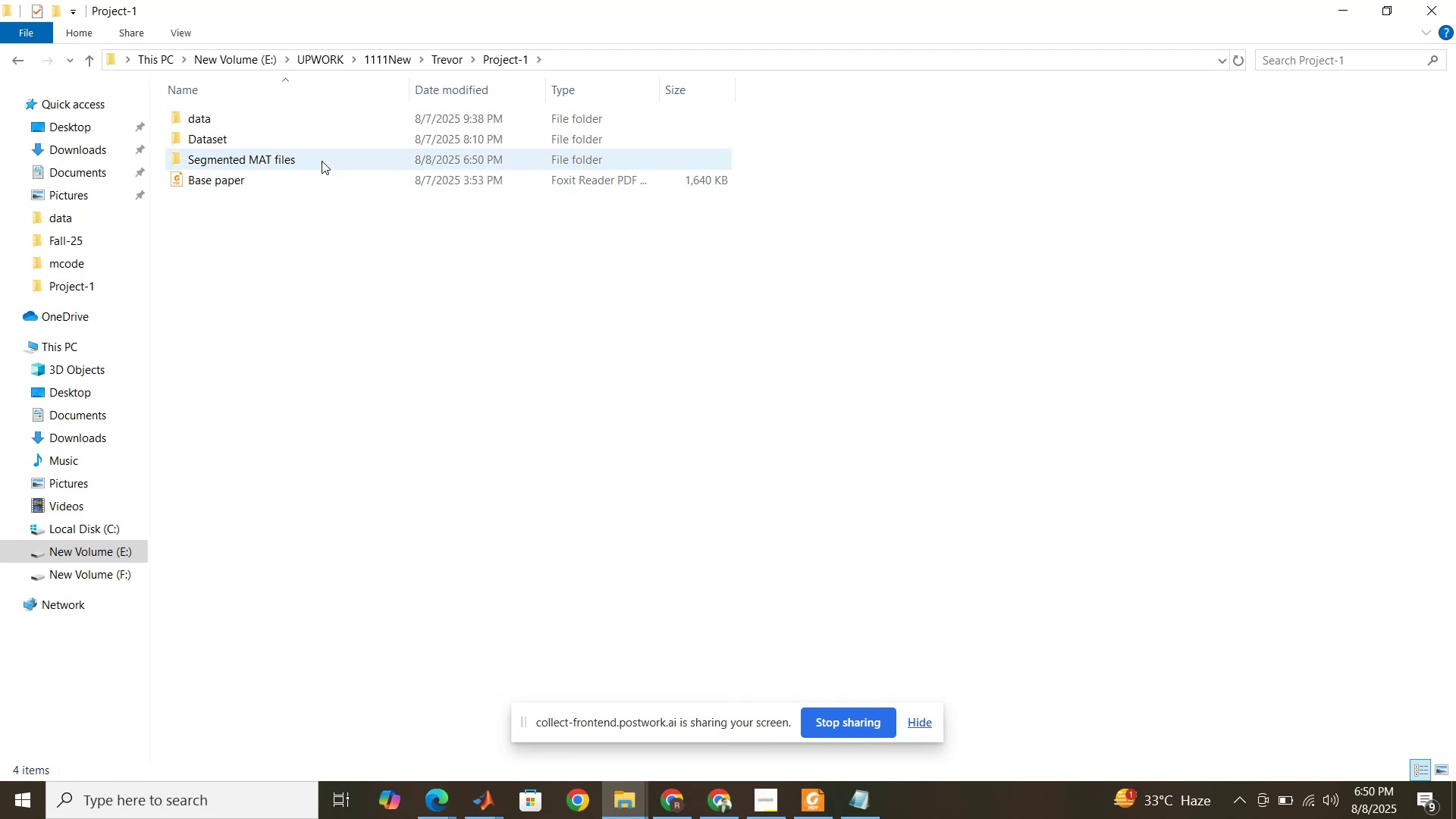 
double_click([325, 158])
 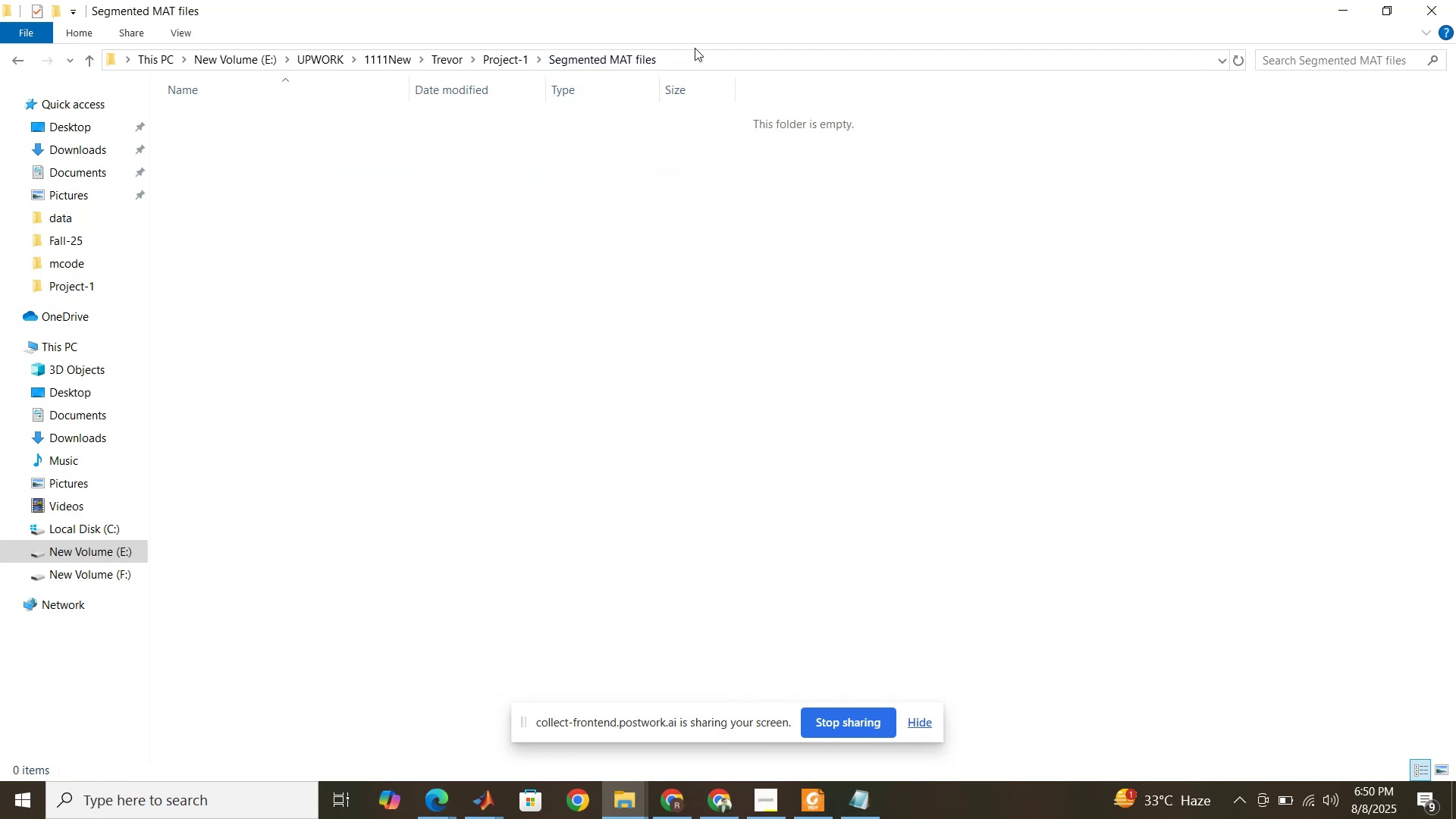 
left_click([695, 52])
 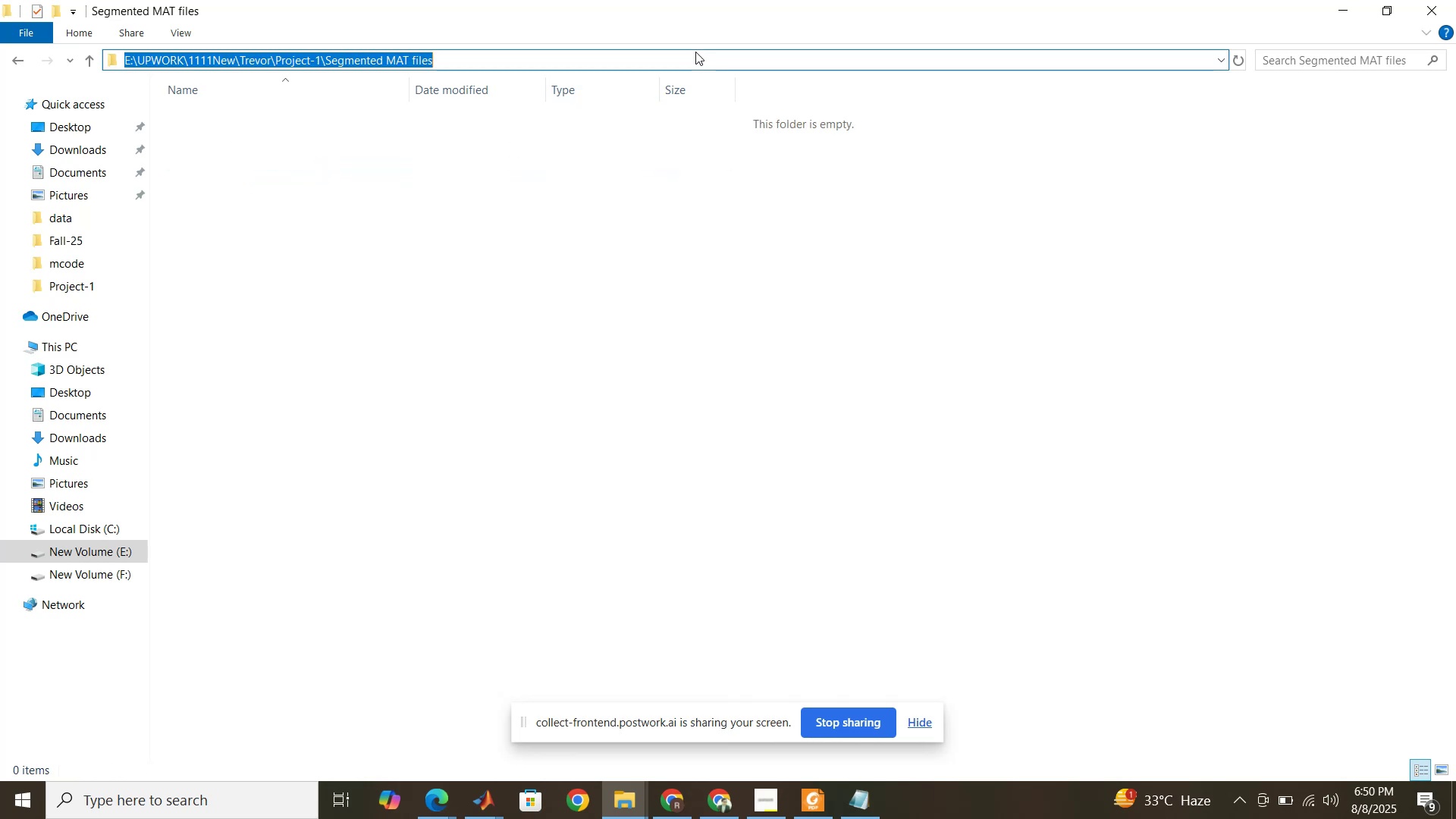 
key(Control+C)
 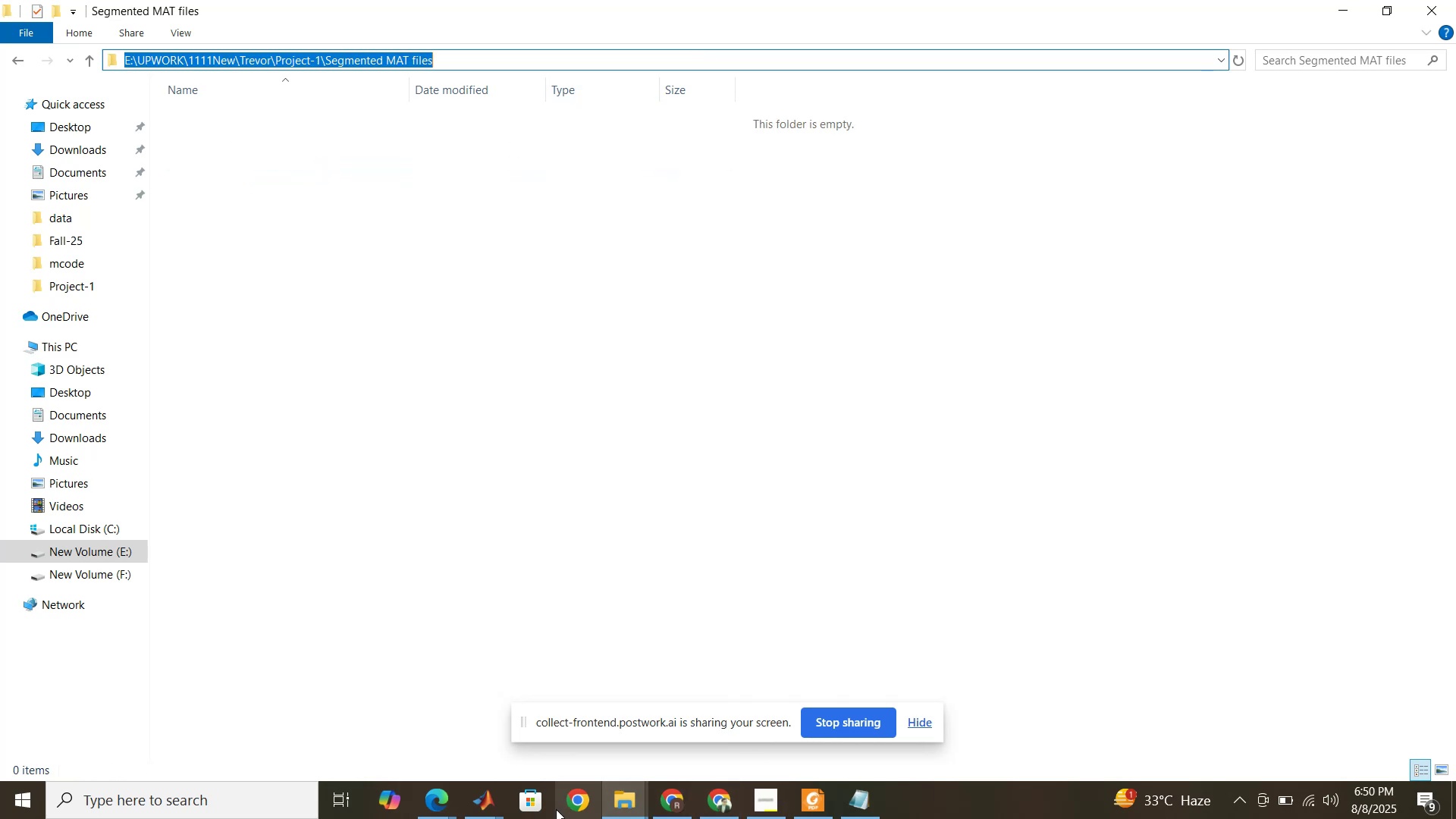 
left_click([486, 808])
 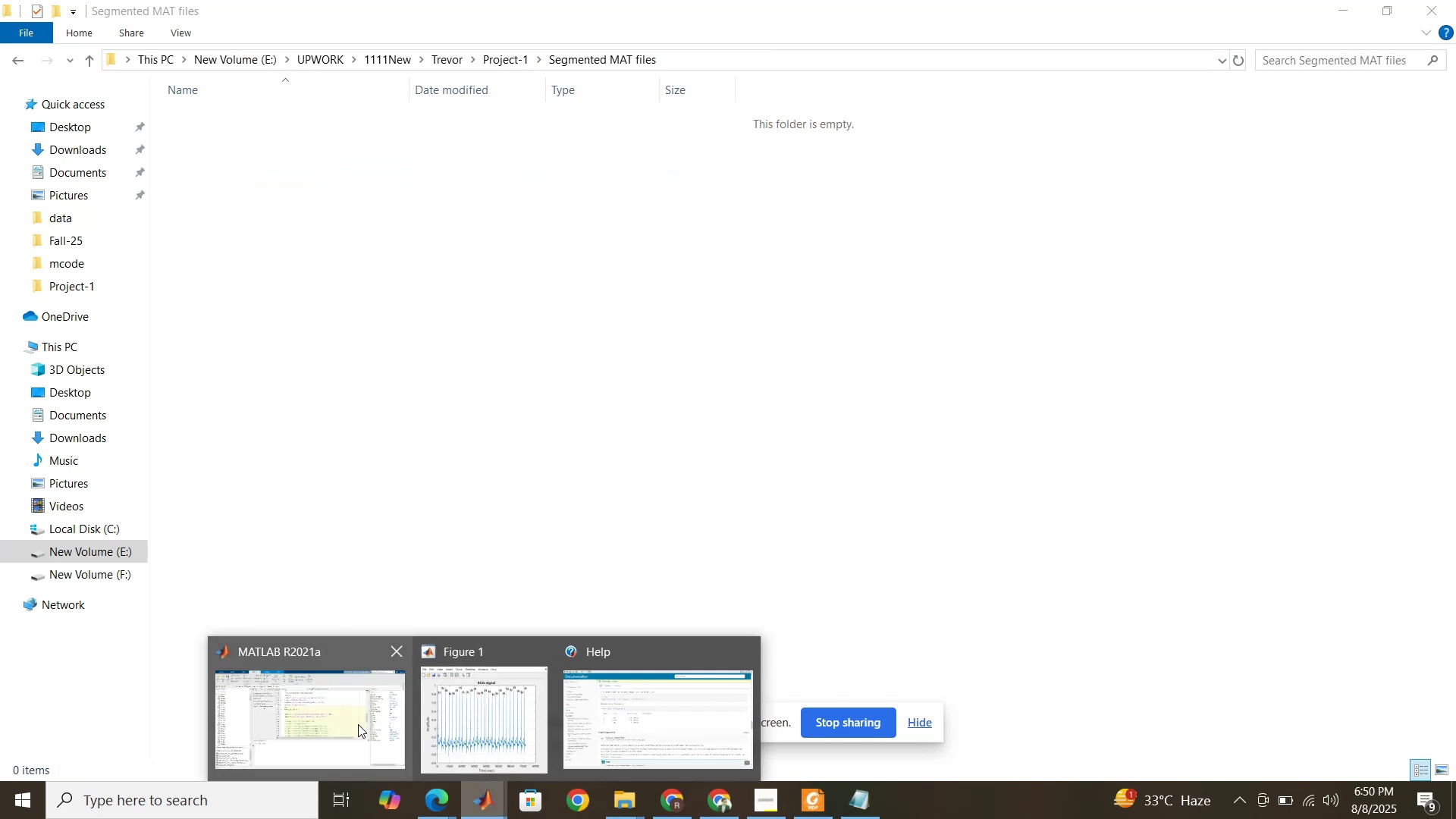 
left_click([343, 722])
 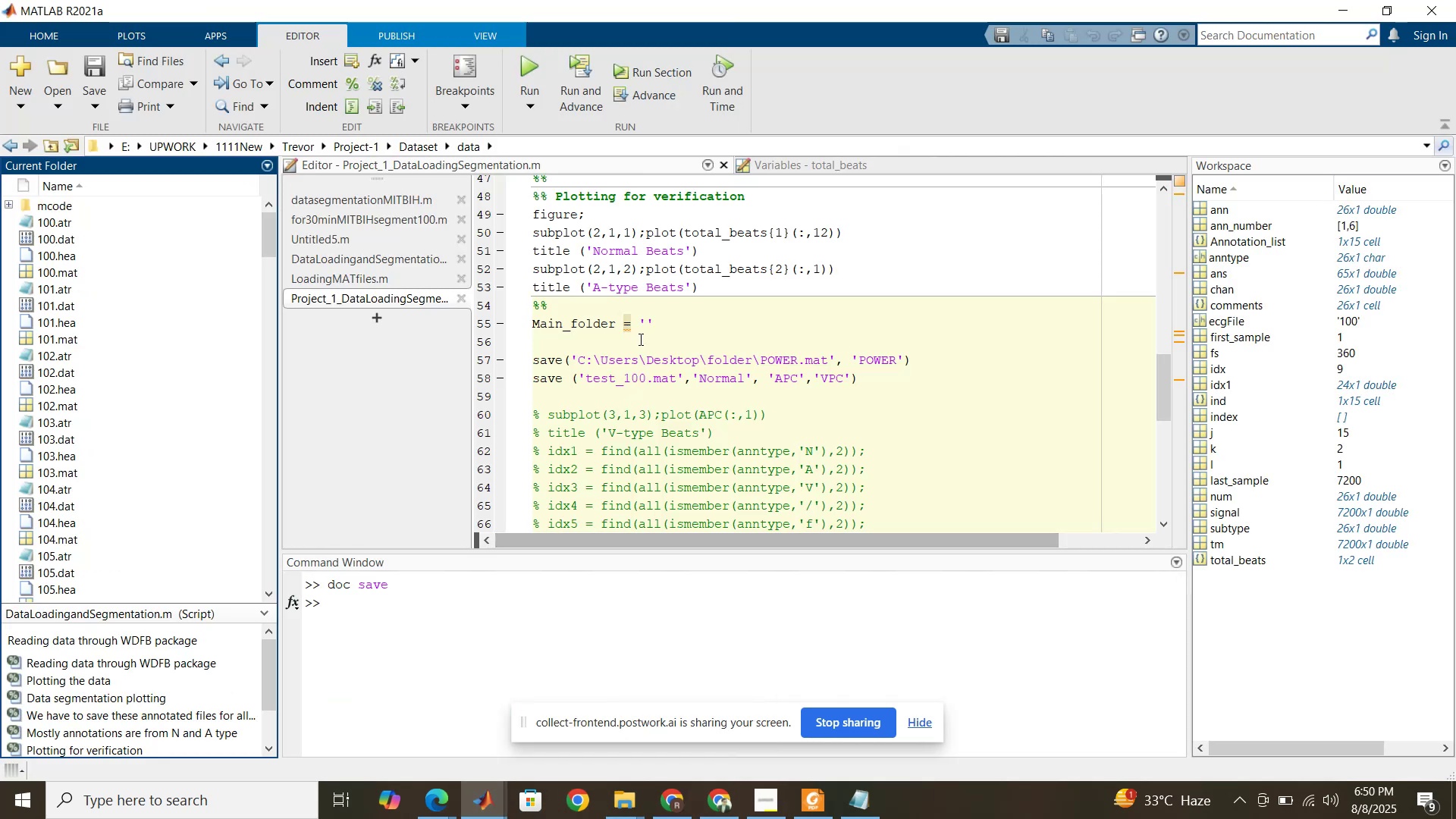 
left_click([646, 322])
 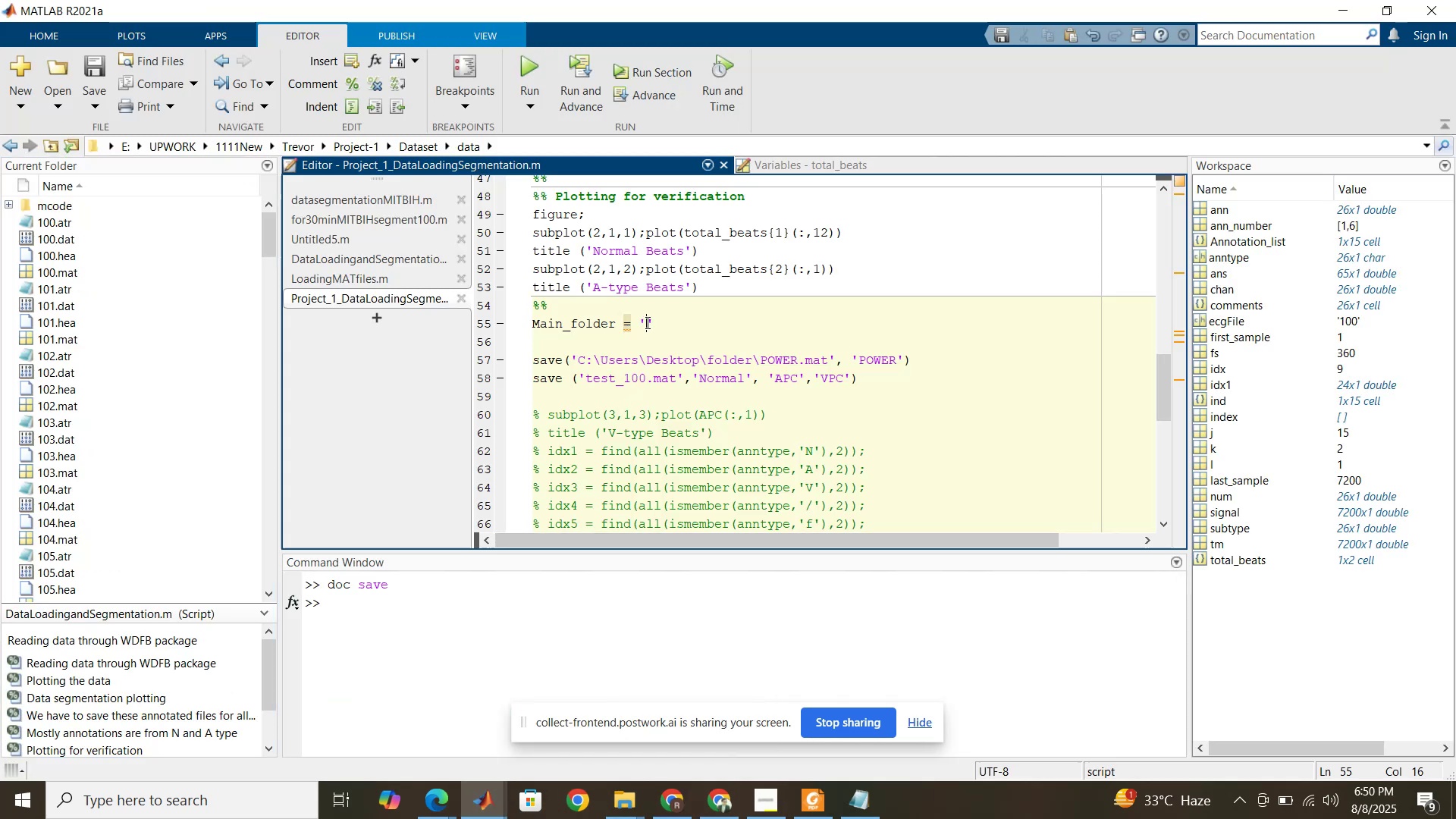 
key(Control+V)
 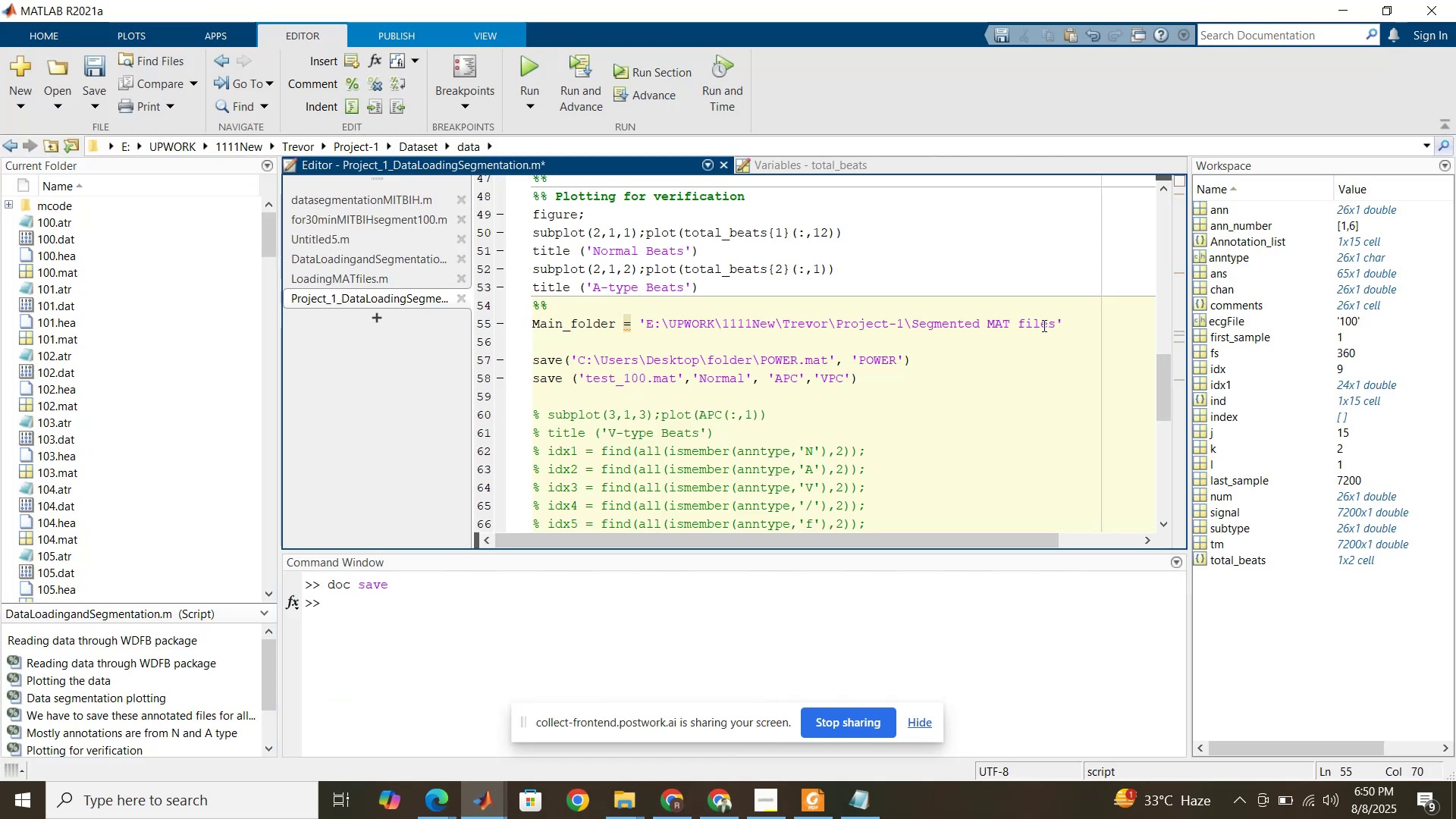 
left_click([1067, 323])
 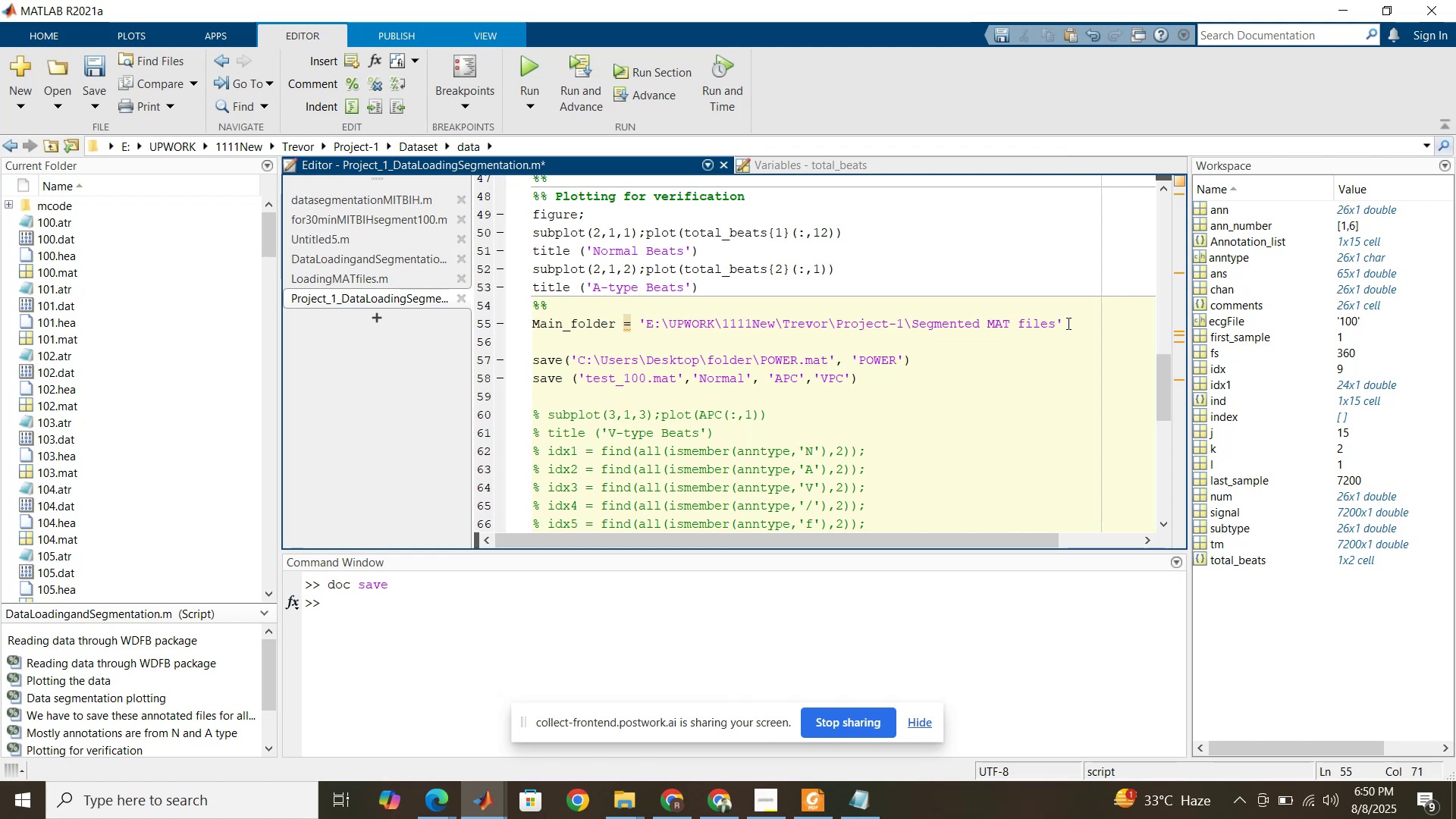 
key(Semicolon)
 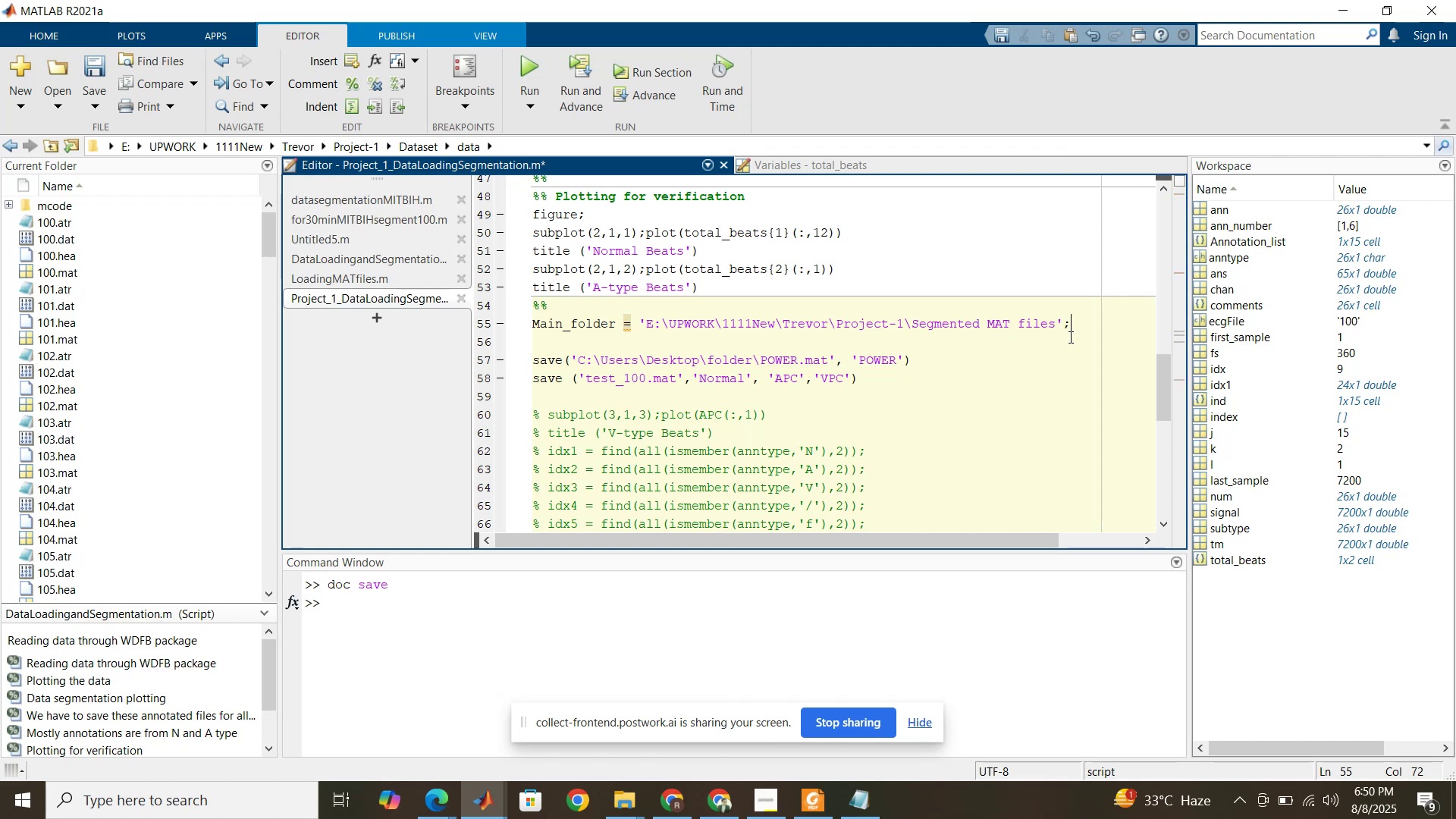 
key(Enter)
 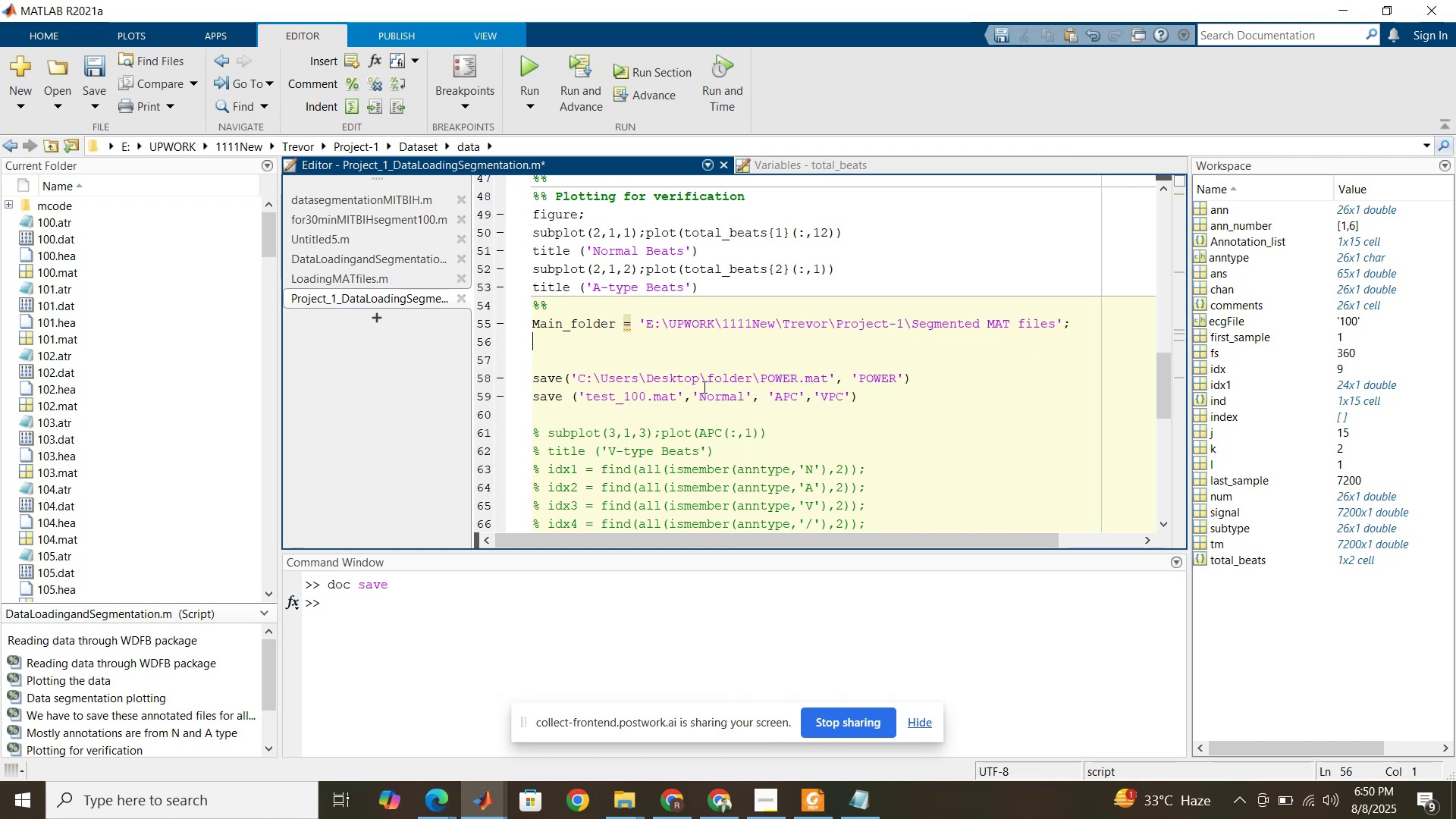 
scroll: coordinate [692, 386], scroll_direction: up, amount: 3.0
 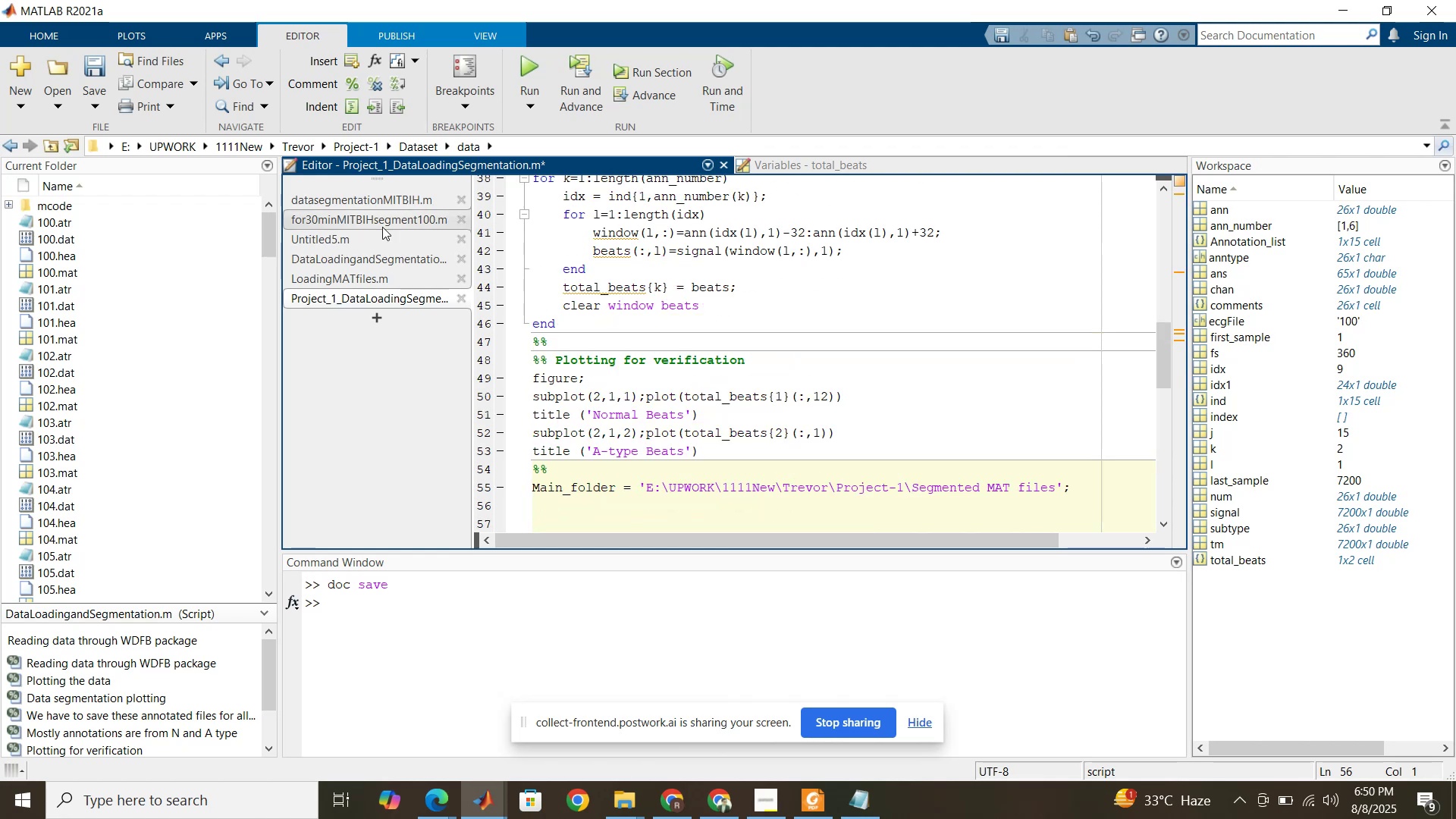 
left_click([382, 219])
 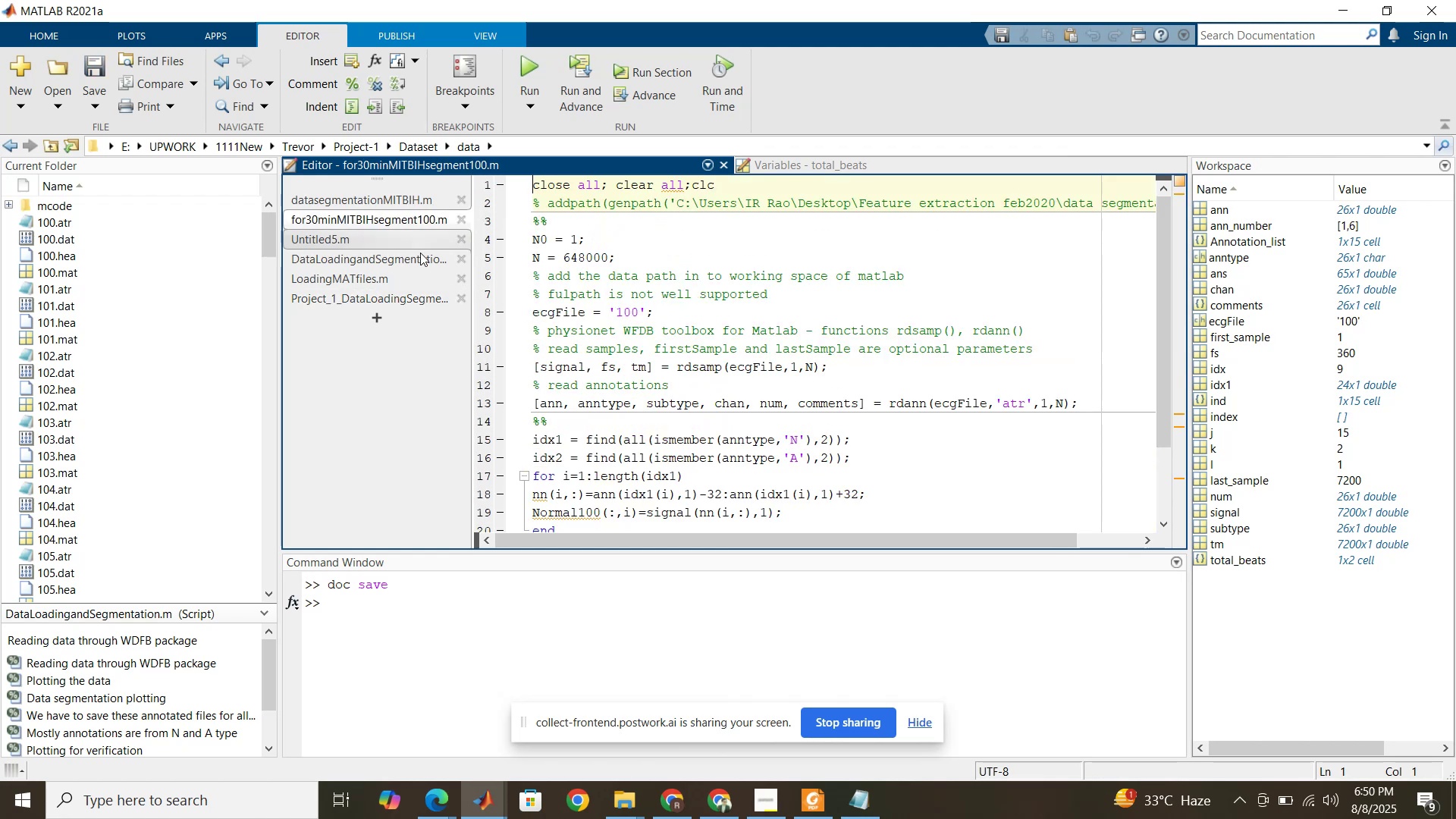 
scroll: coordinate [565, 353], scroll_direction: down, amount: 9.0
 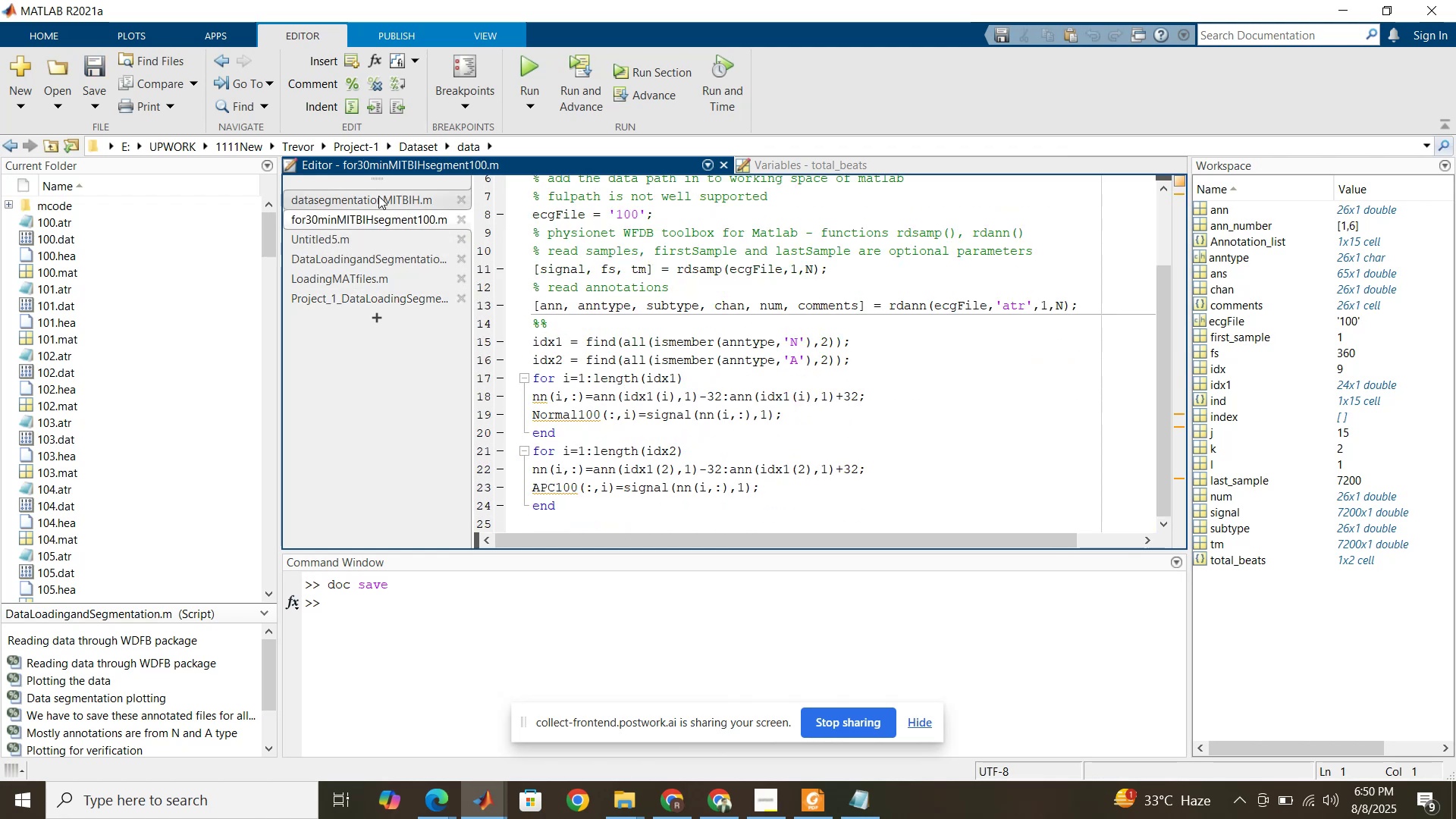 
left_click([378, 196])
 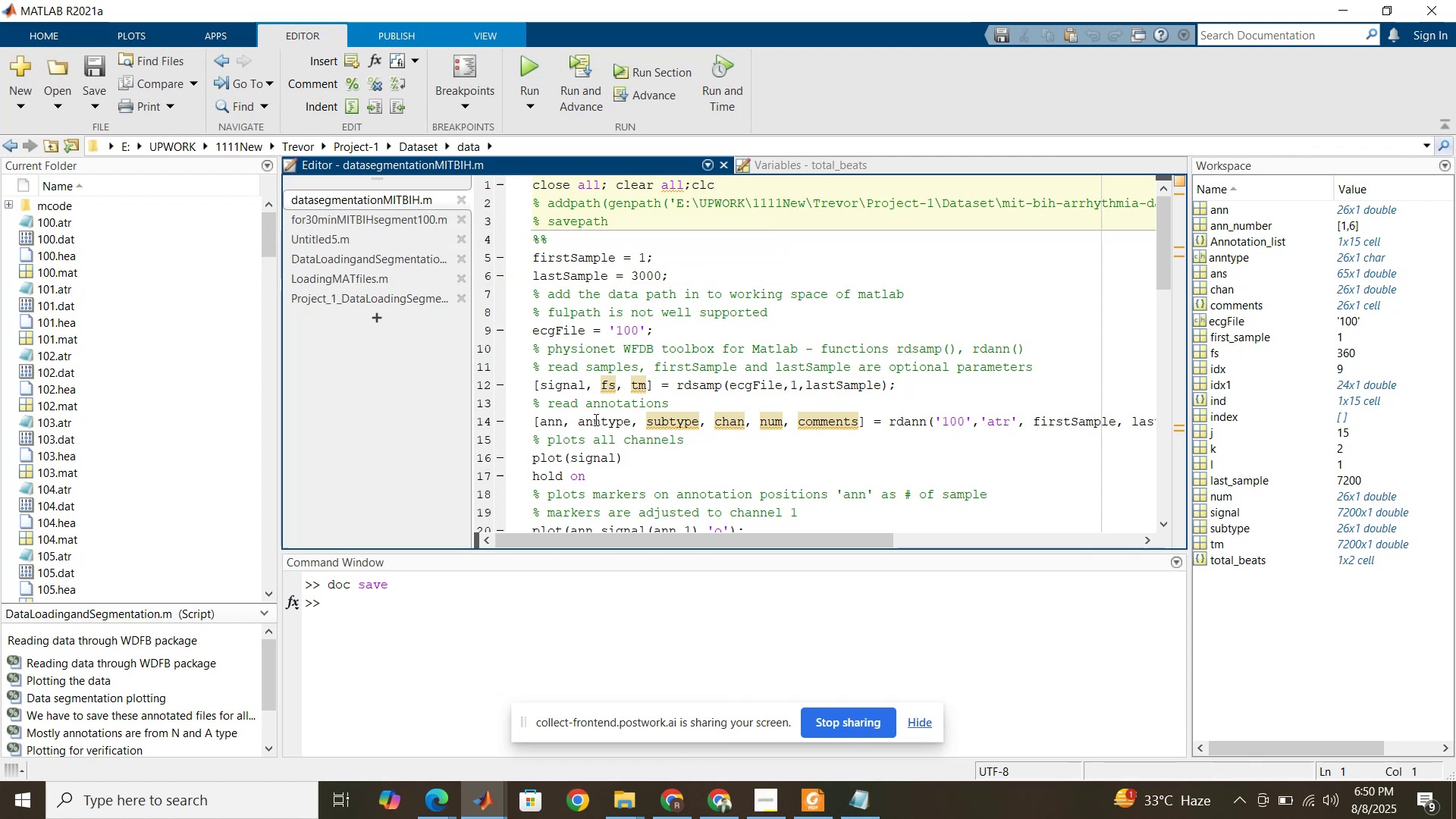 
scroll: coordinate [607, 395], scroll_direction: down, amount: 7.0
 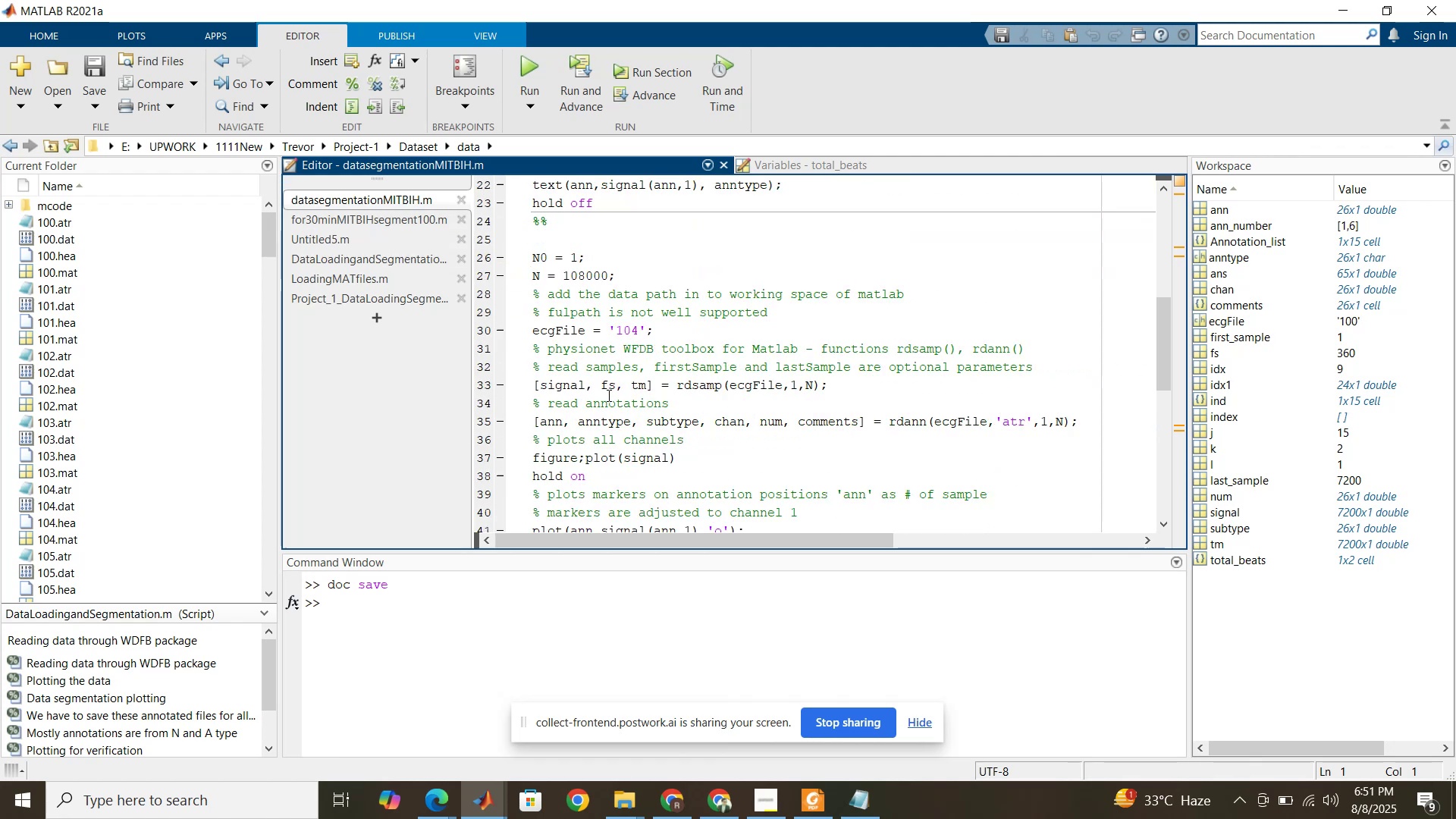 
scroll: coordinate [607, 395], scroll_direction: up, amount: 10.0
 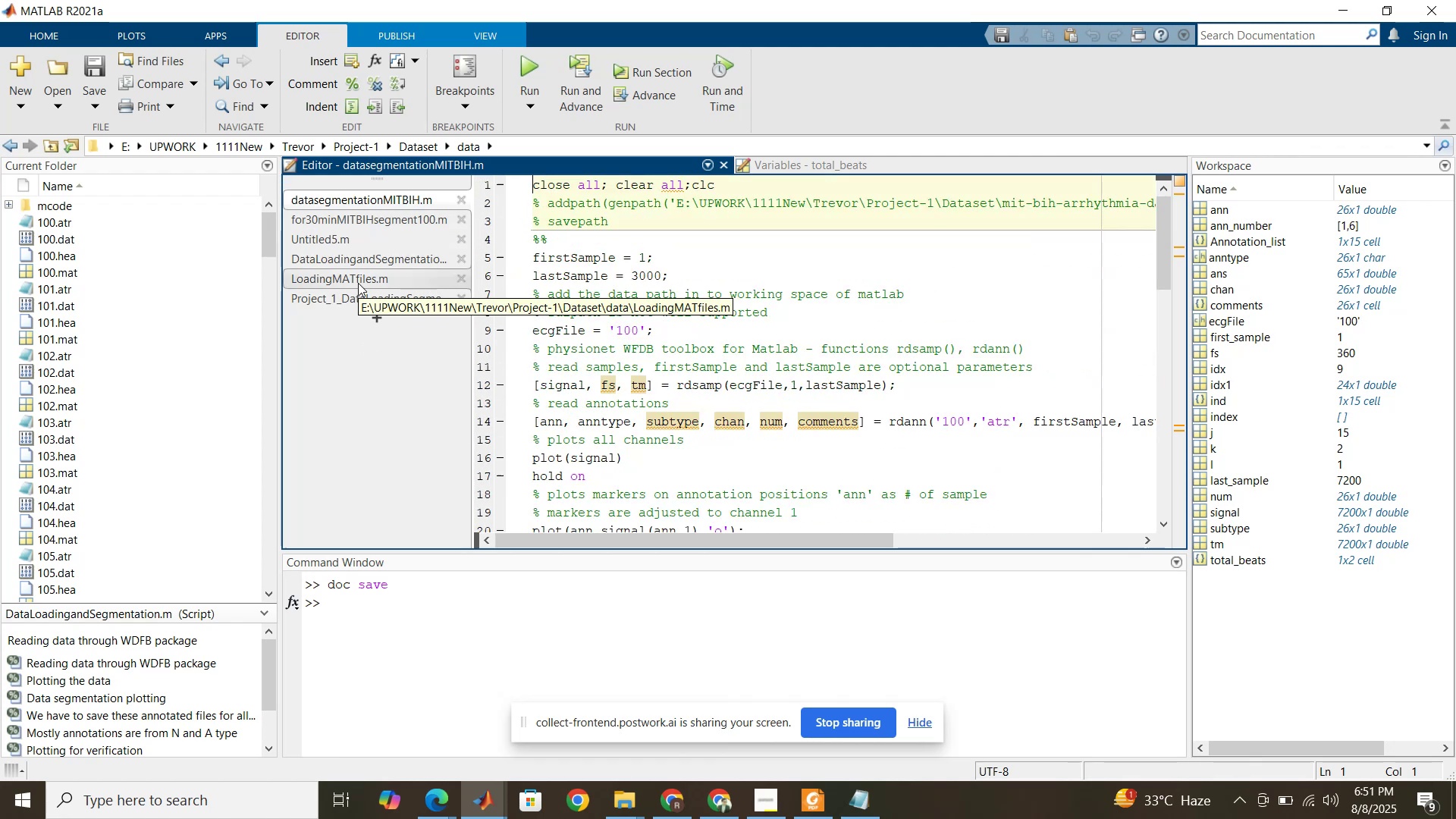 
left_click([358, 283])
 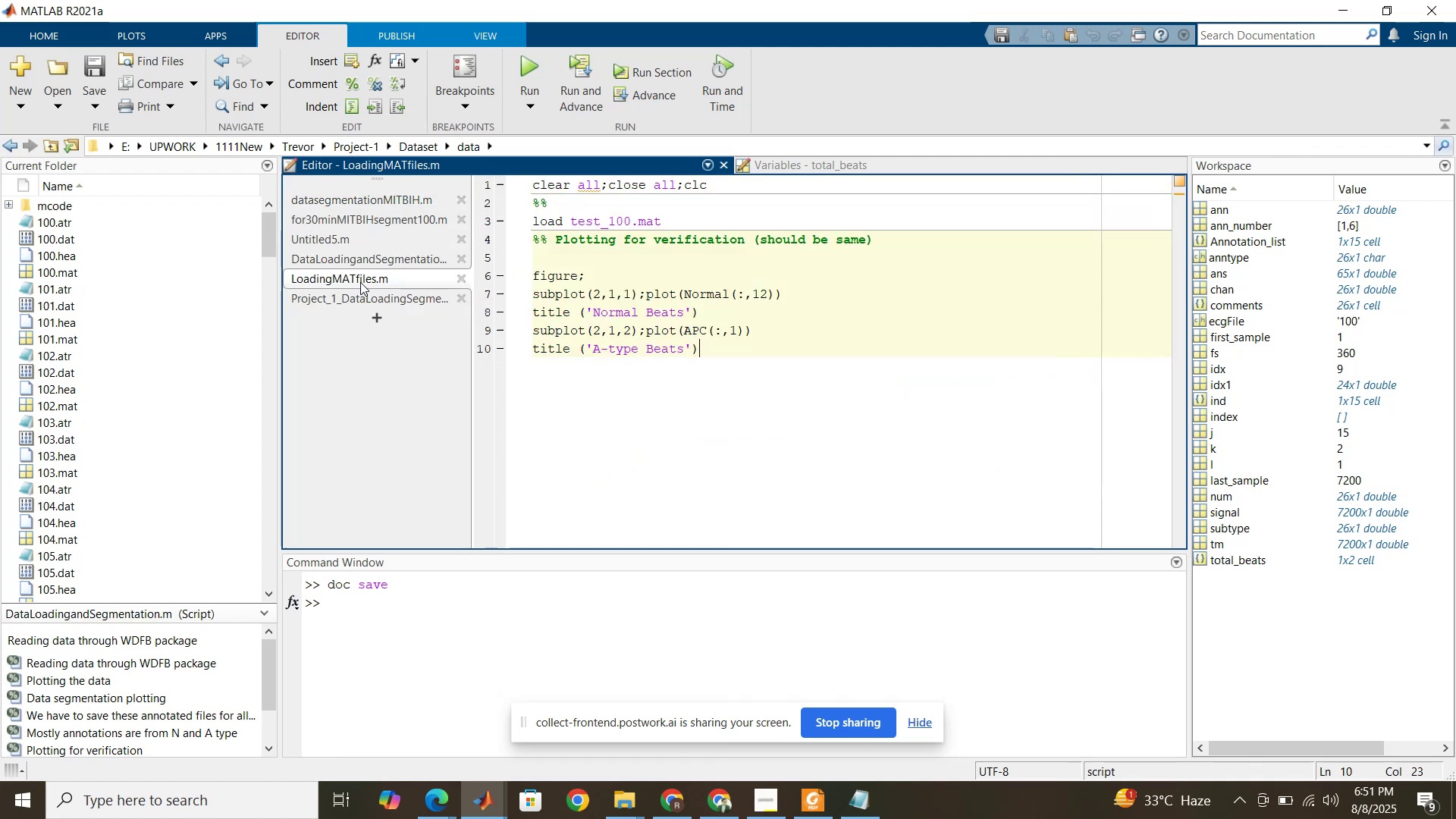 
left_click([352, 296])
 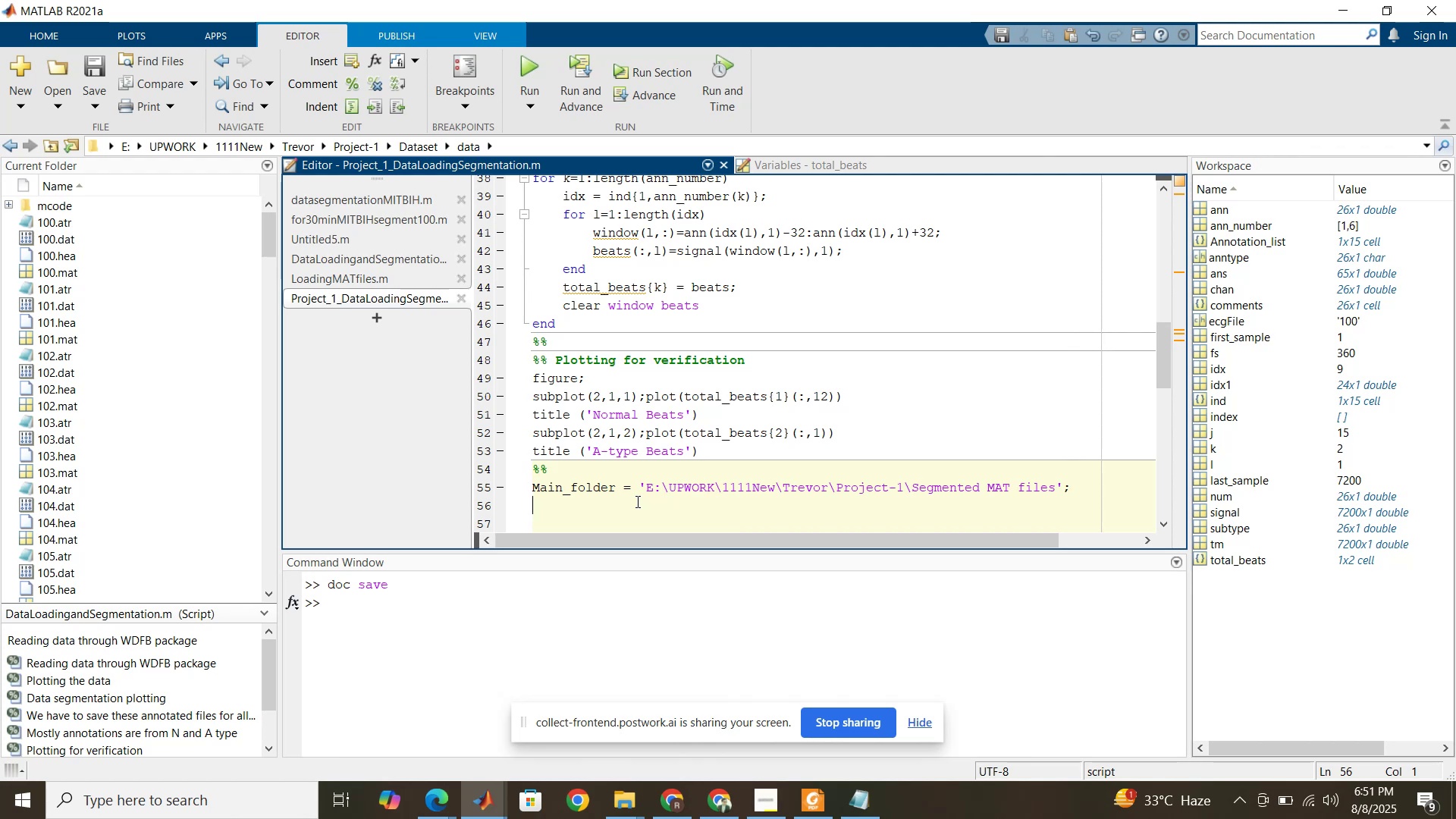 
wait(7.51)
 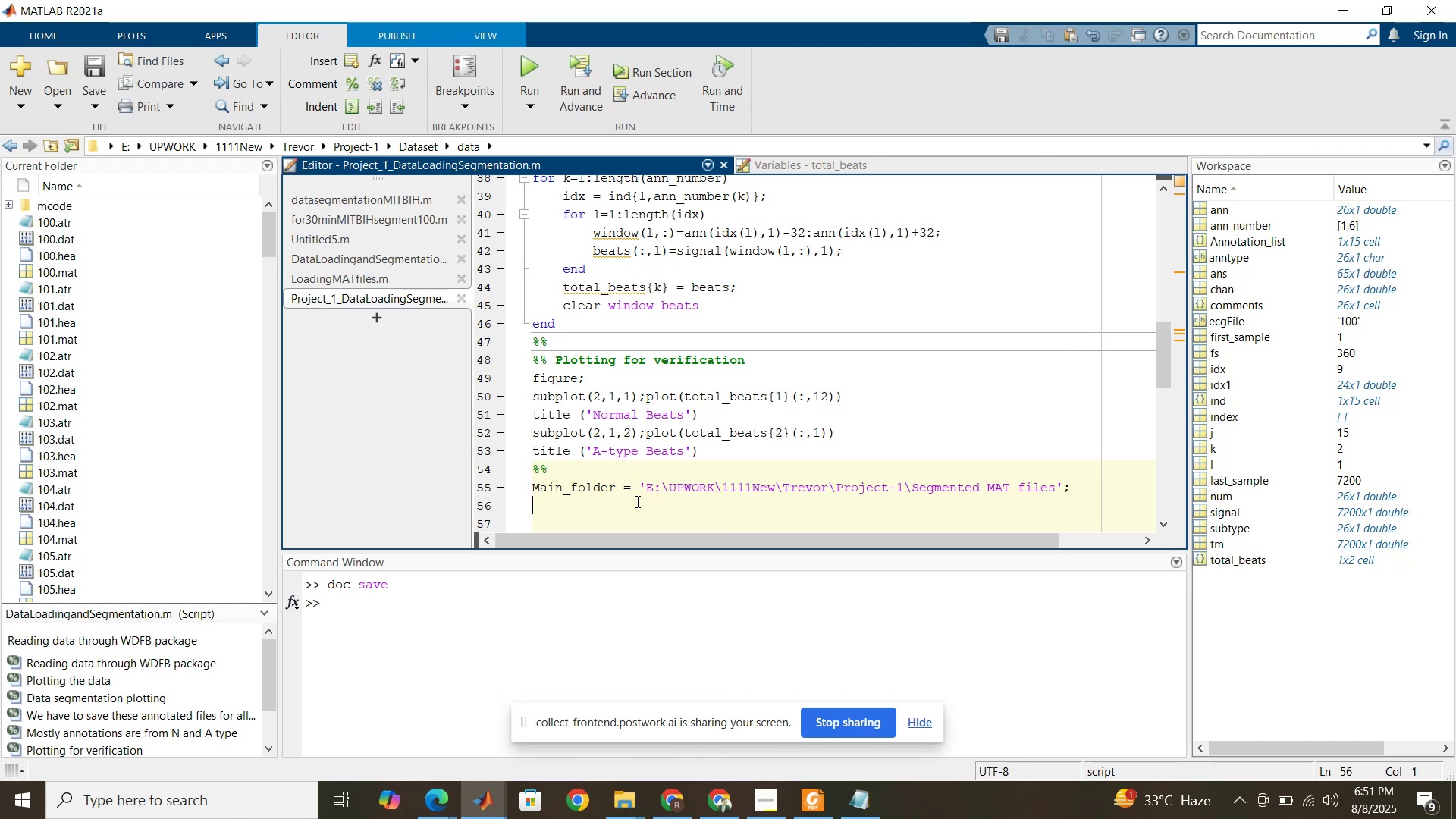 
hold_key(key=ShiftRight, duration=1.5)
 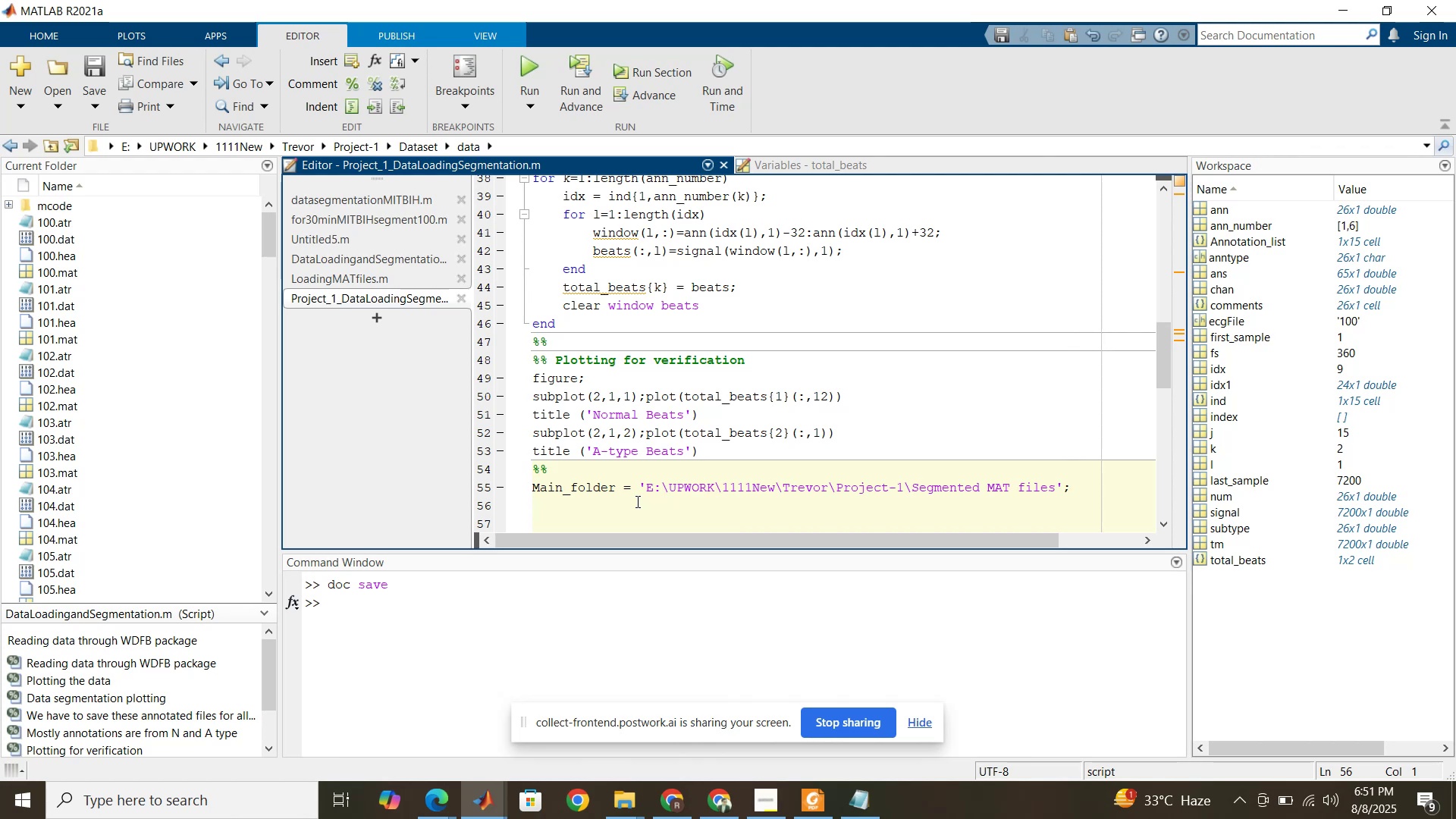 
hold_key(key=ShiftRight, duration=0.9)
 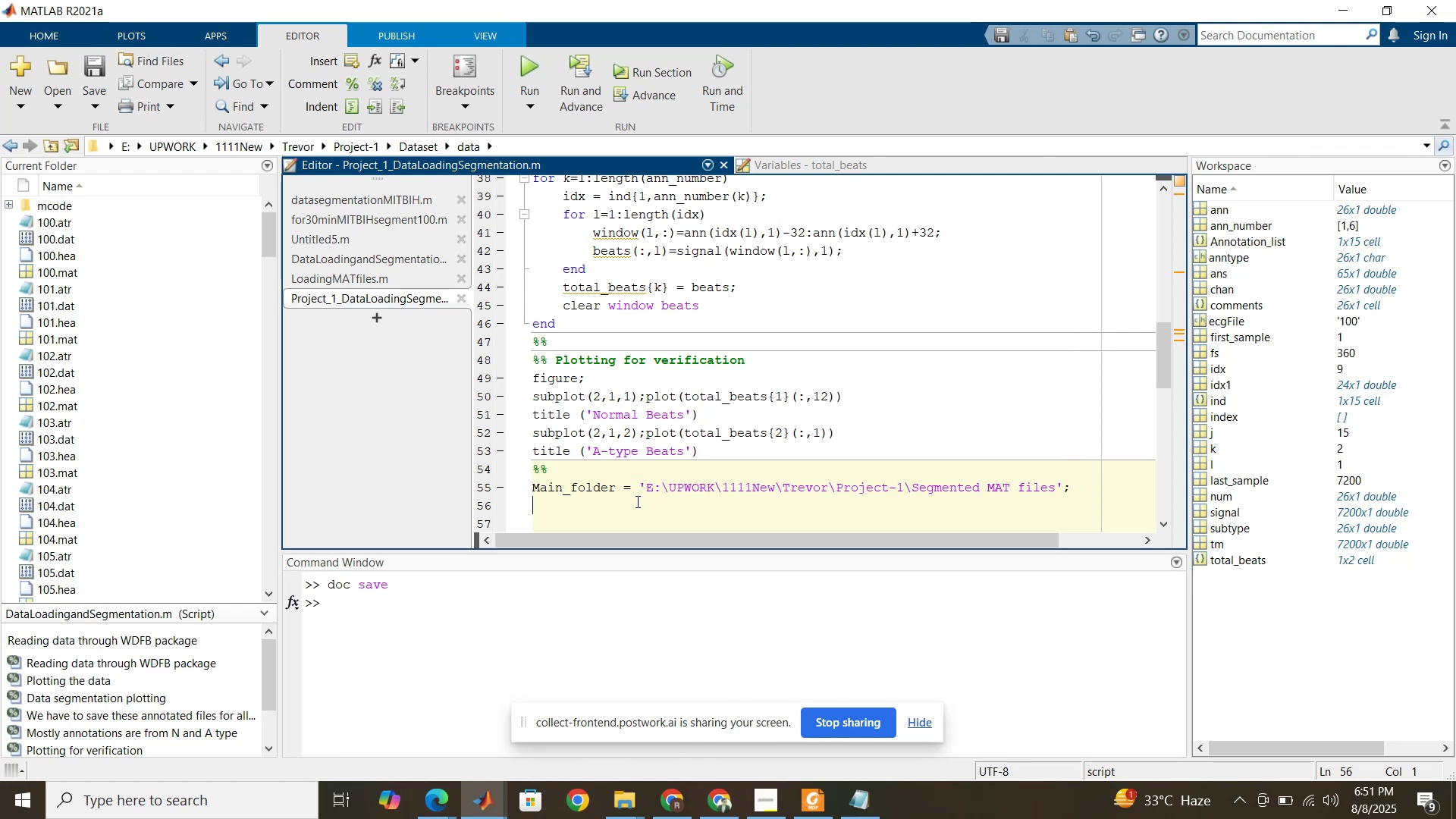 
type(Pate)
key(Backspace)
type(ient file)
key(Backspace)
key(Backspace)
key(Backspace)
key(Backspace)
key(Backspace)
type(_FileName = )
 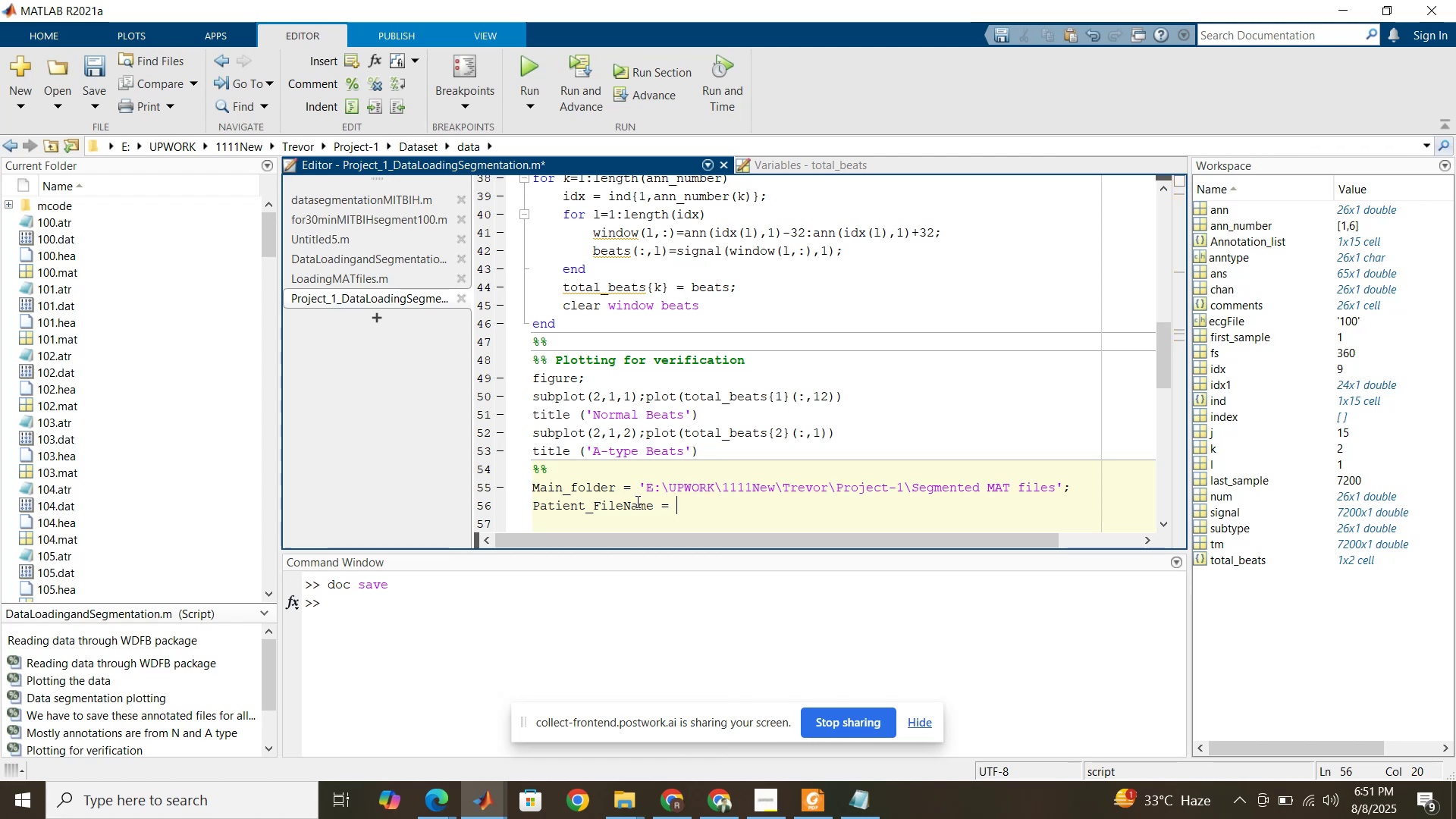 
scroll: coordinate [710, 276], scroll_direction: up, amount: 17.0
 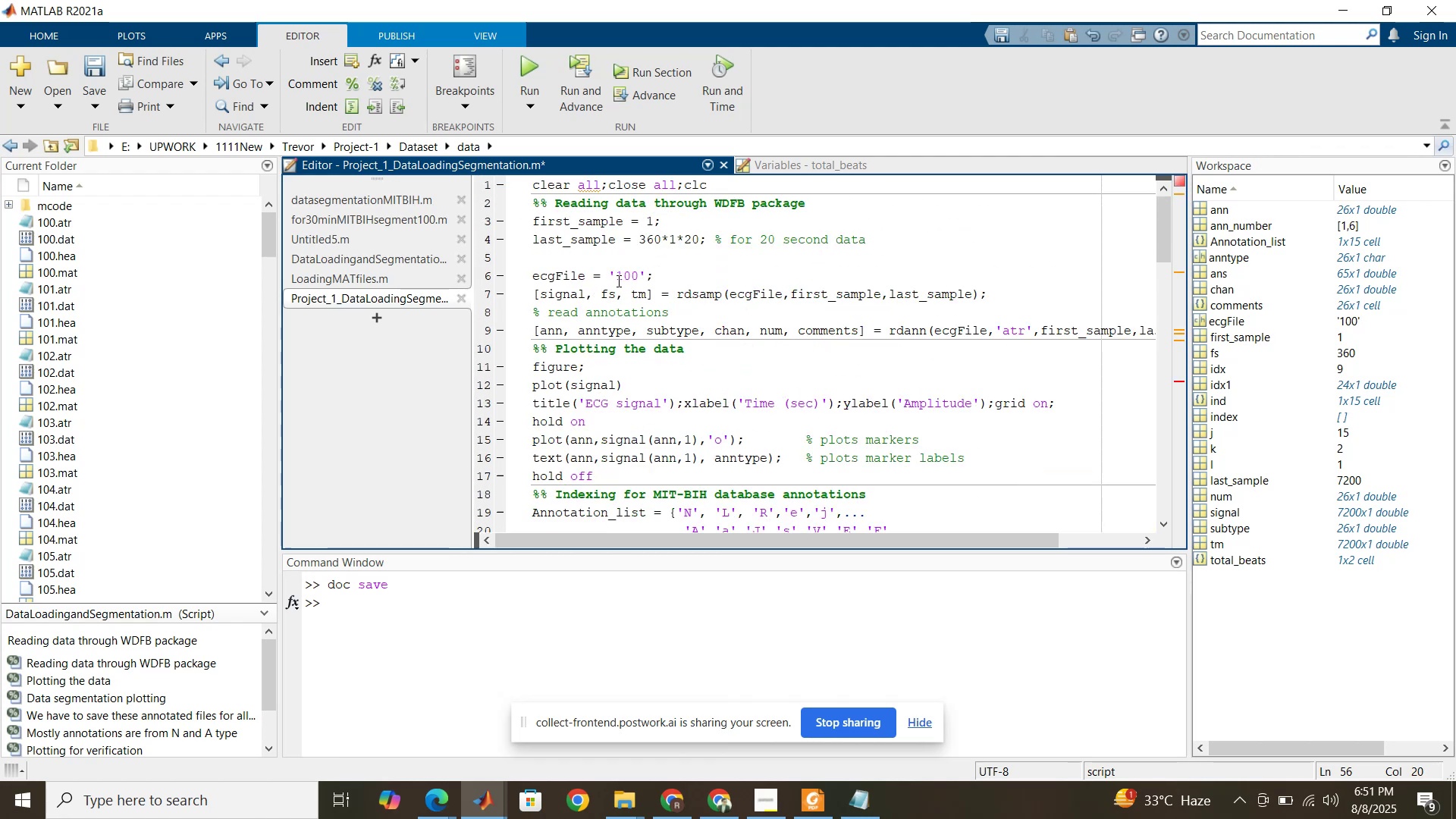 
double_click([620, 278])
 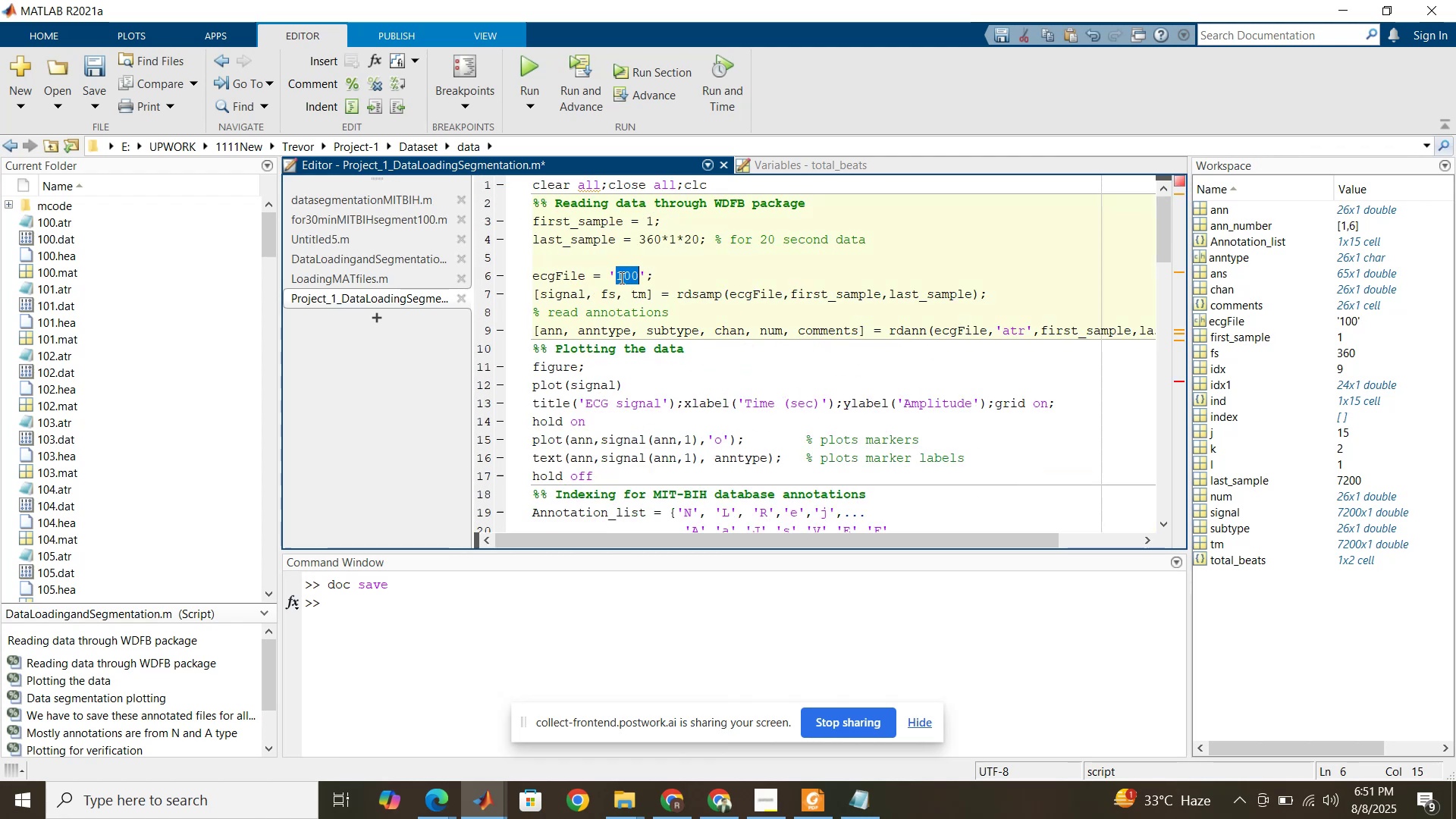 
triple_click([620, 278])
 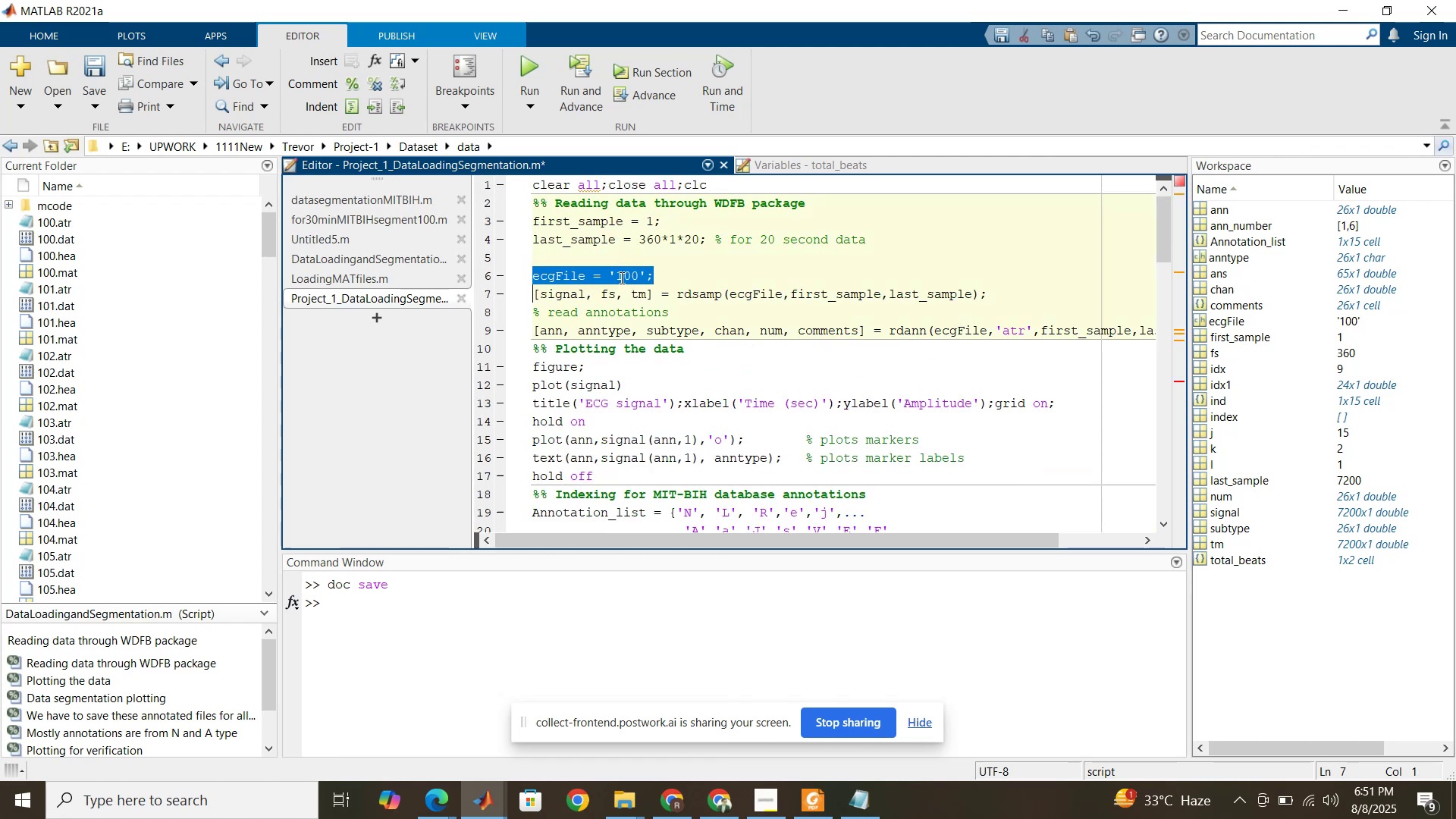 
left_click([620, 278])
 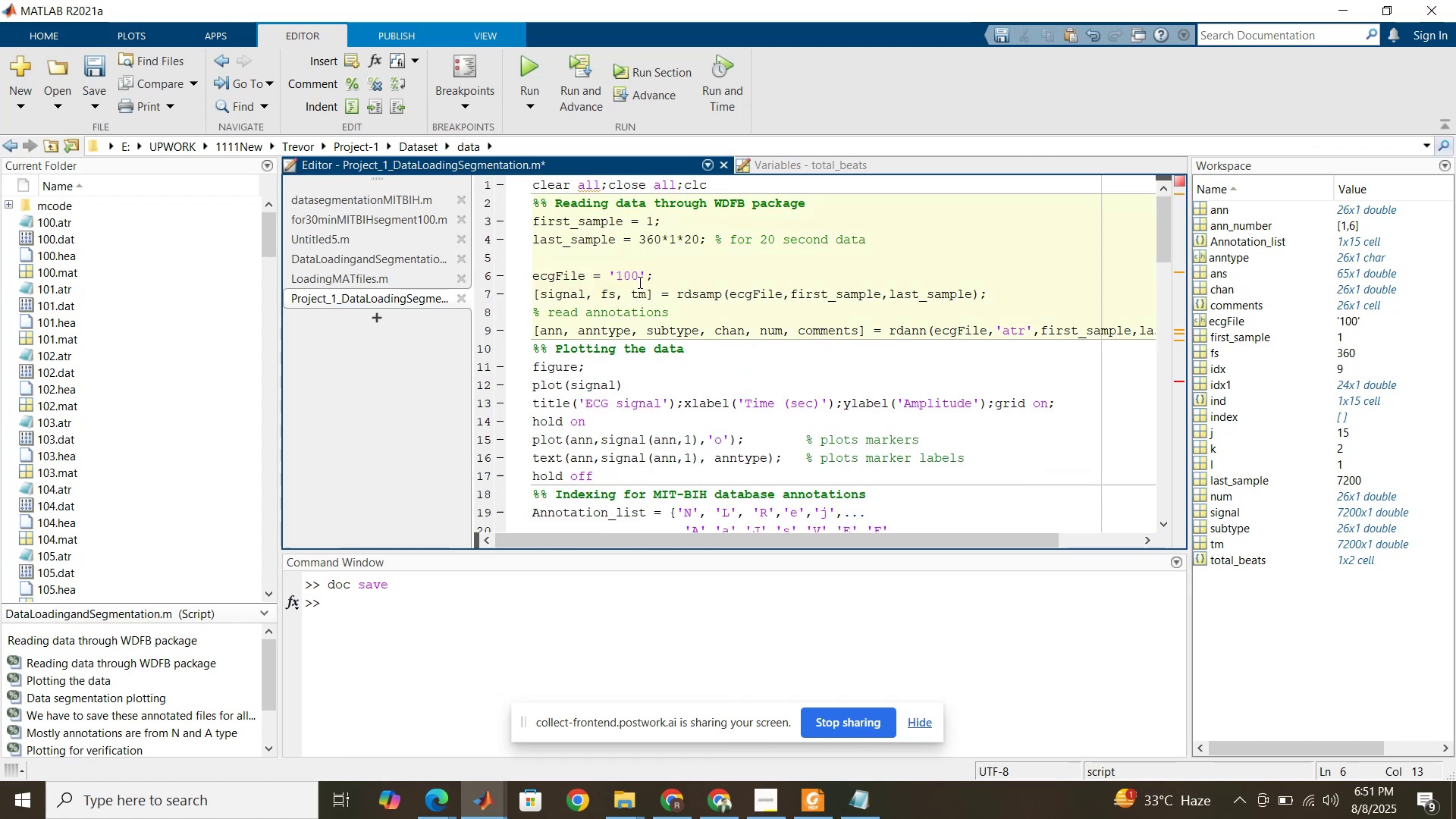 
left_click_drag(start_coordinate=[639, 280], to_coordinate=[608, 283])
 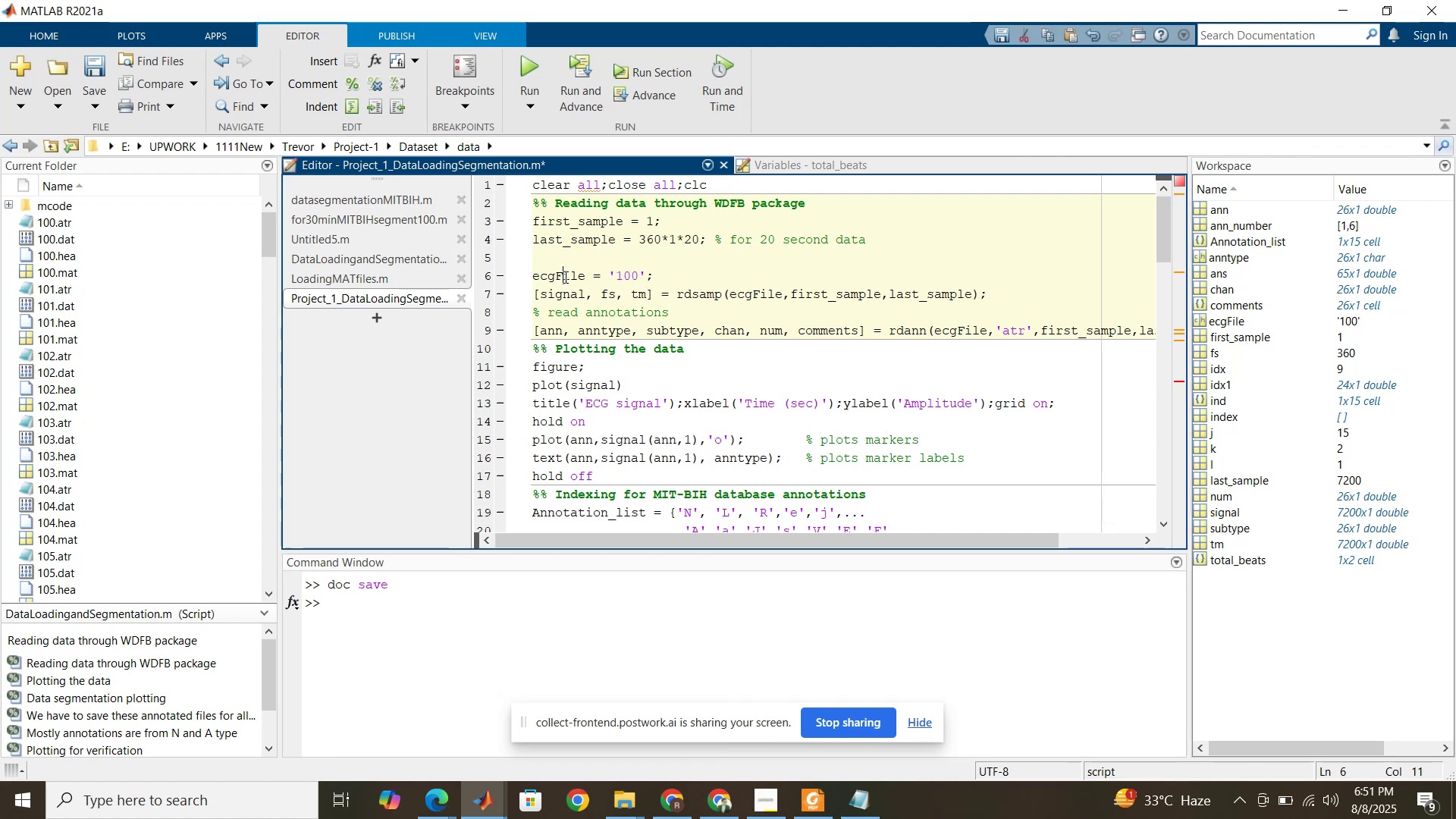 
double_click([564, 277])
 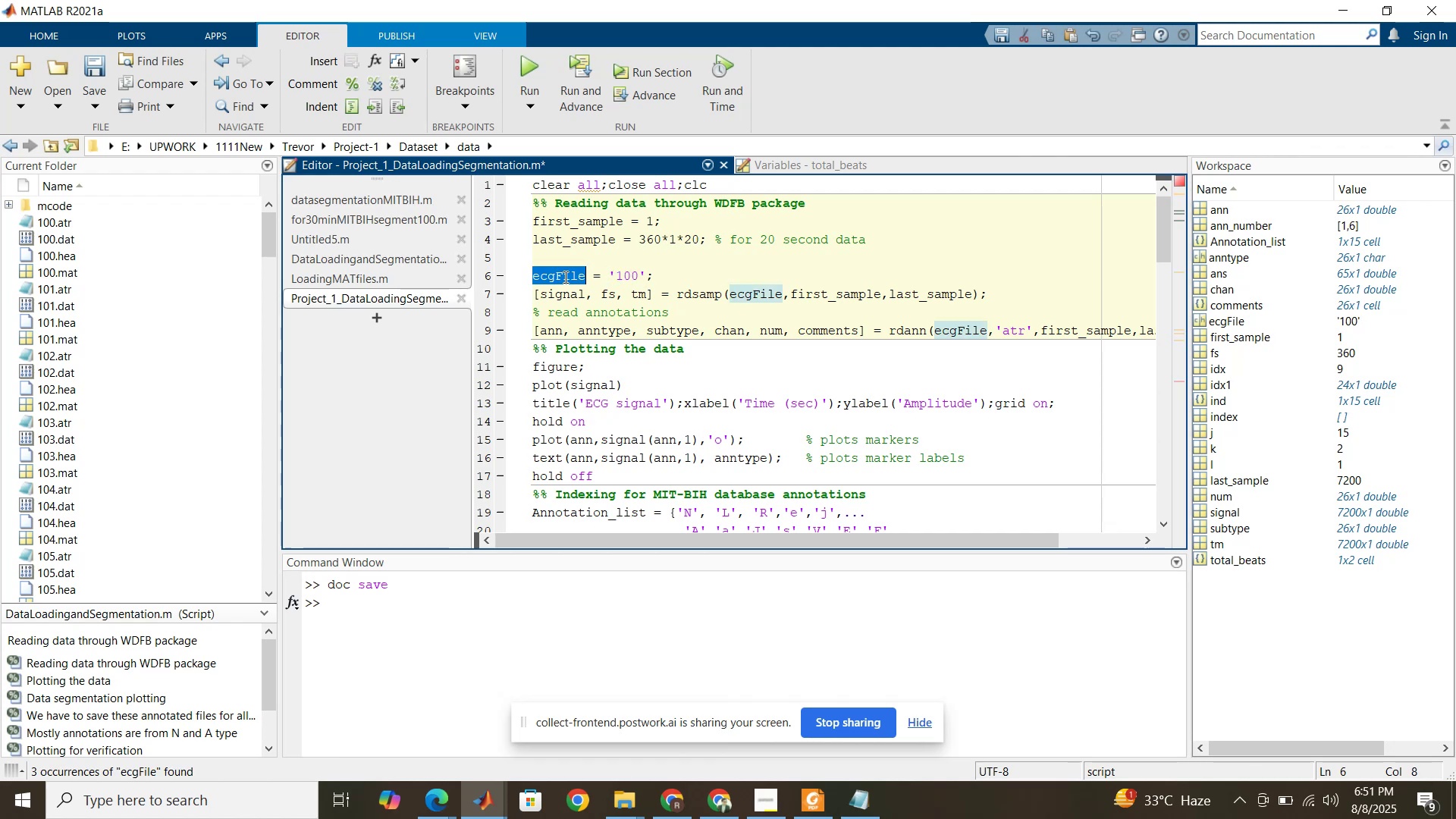 
key(Control+C)
 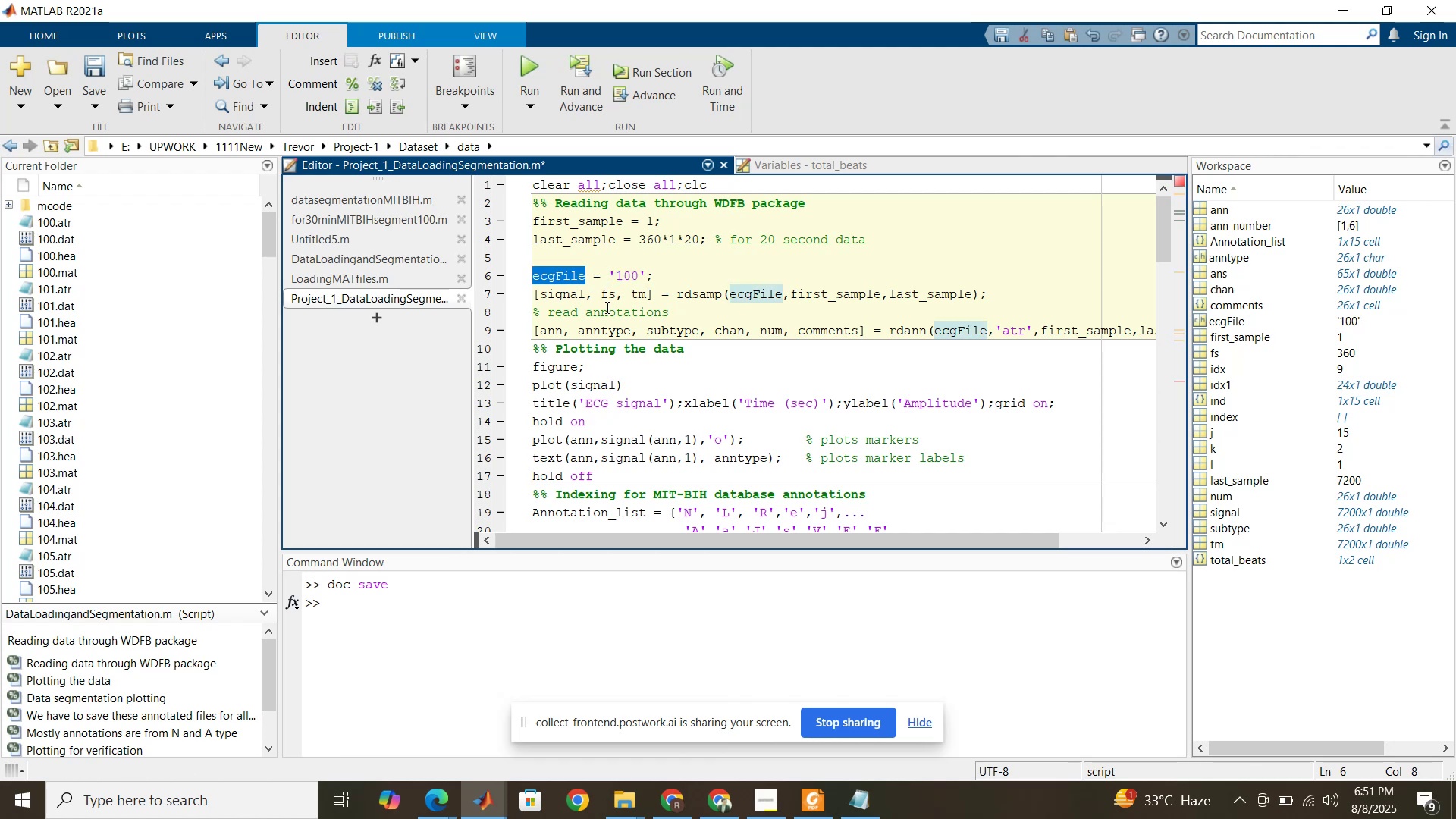 
scroll: coordinate [607, 325], scroll_direction: down, amount: 30.0
 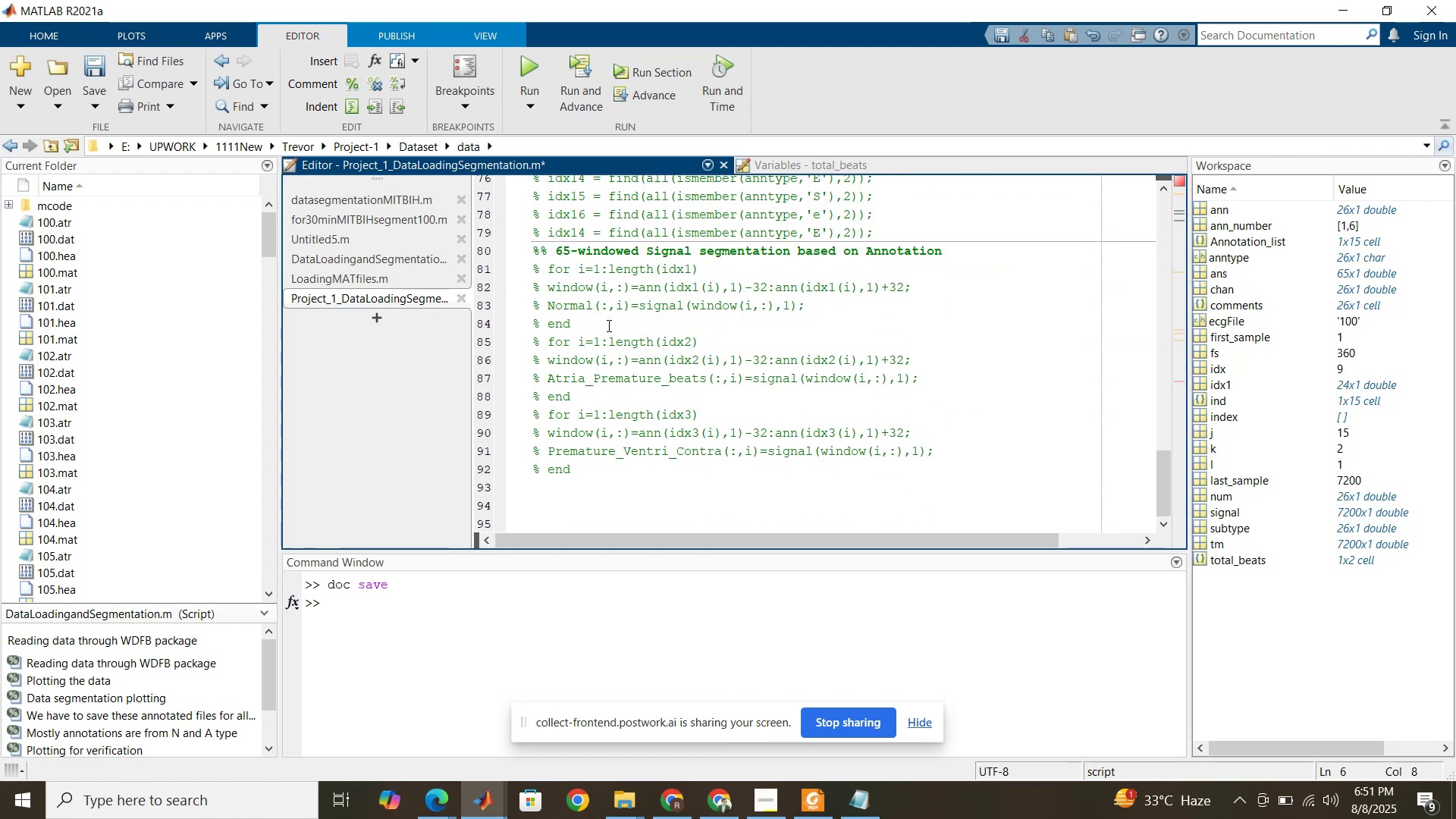 
scroll: coordinate [610, 322], scroll_direction: up, amount: 10.0
 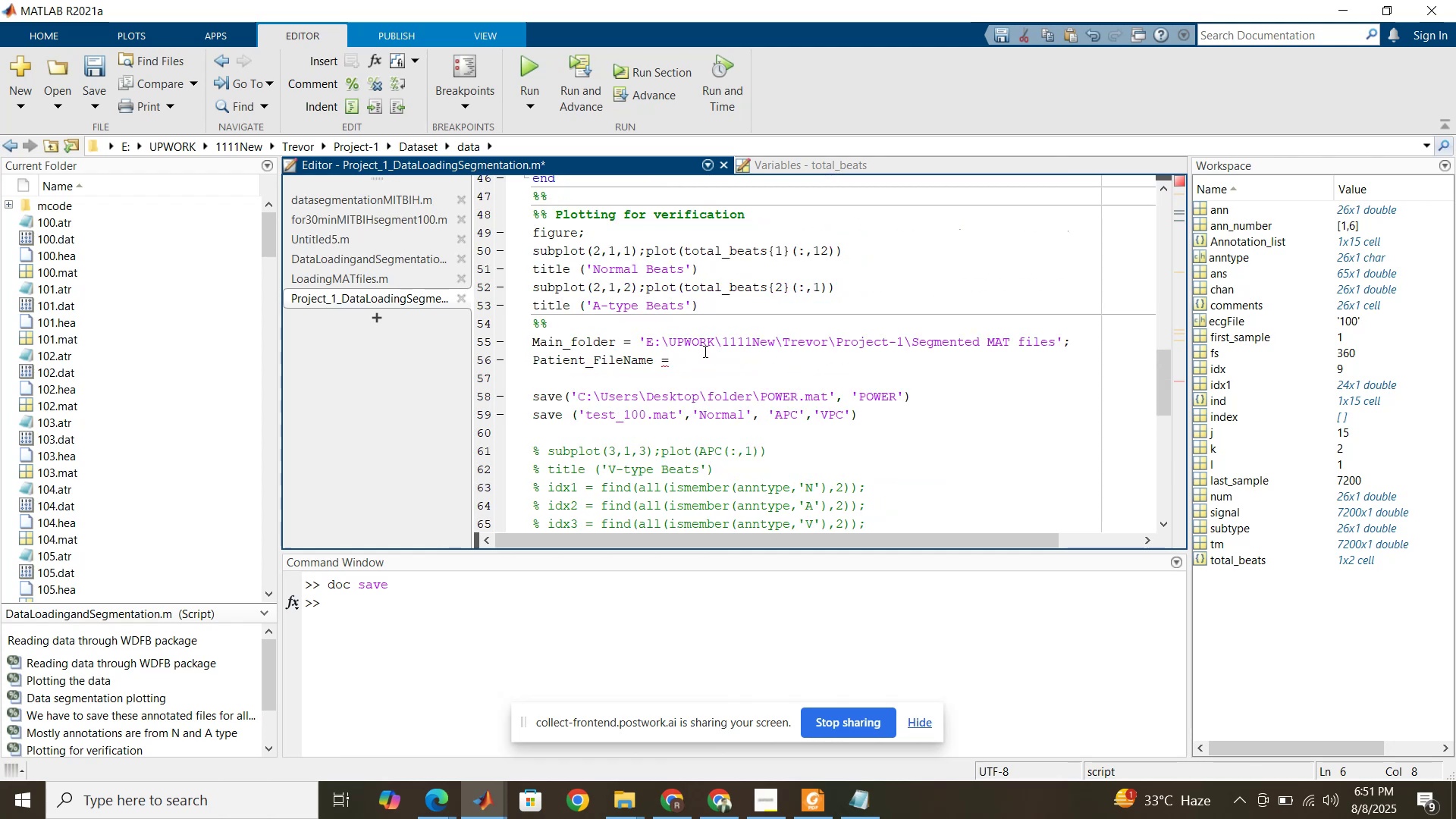 
left_click([712, 359])
 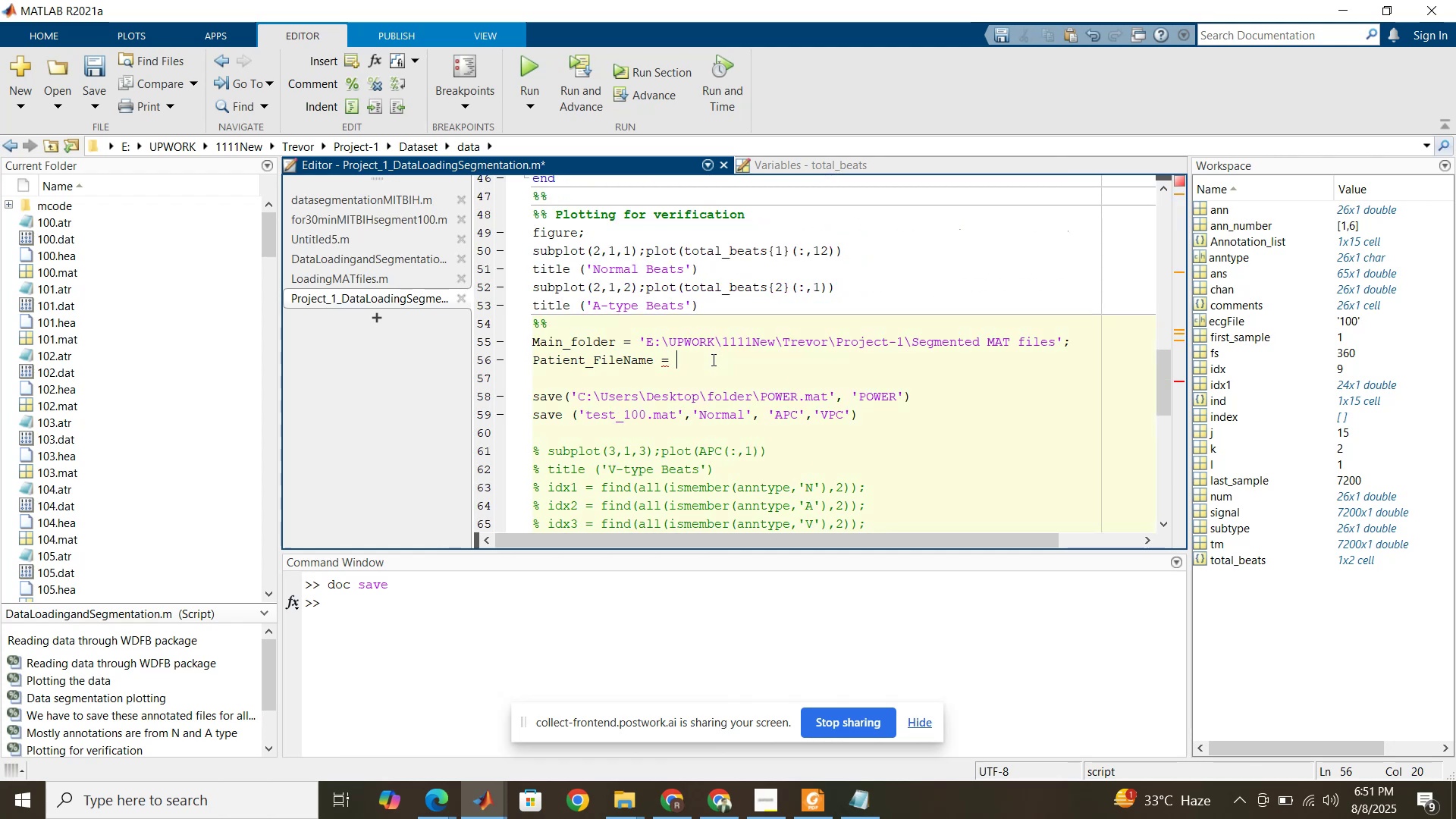 
key(Control+V)
 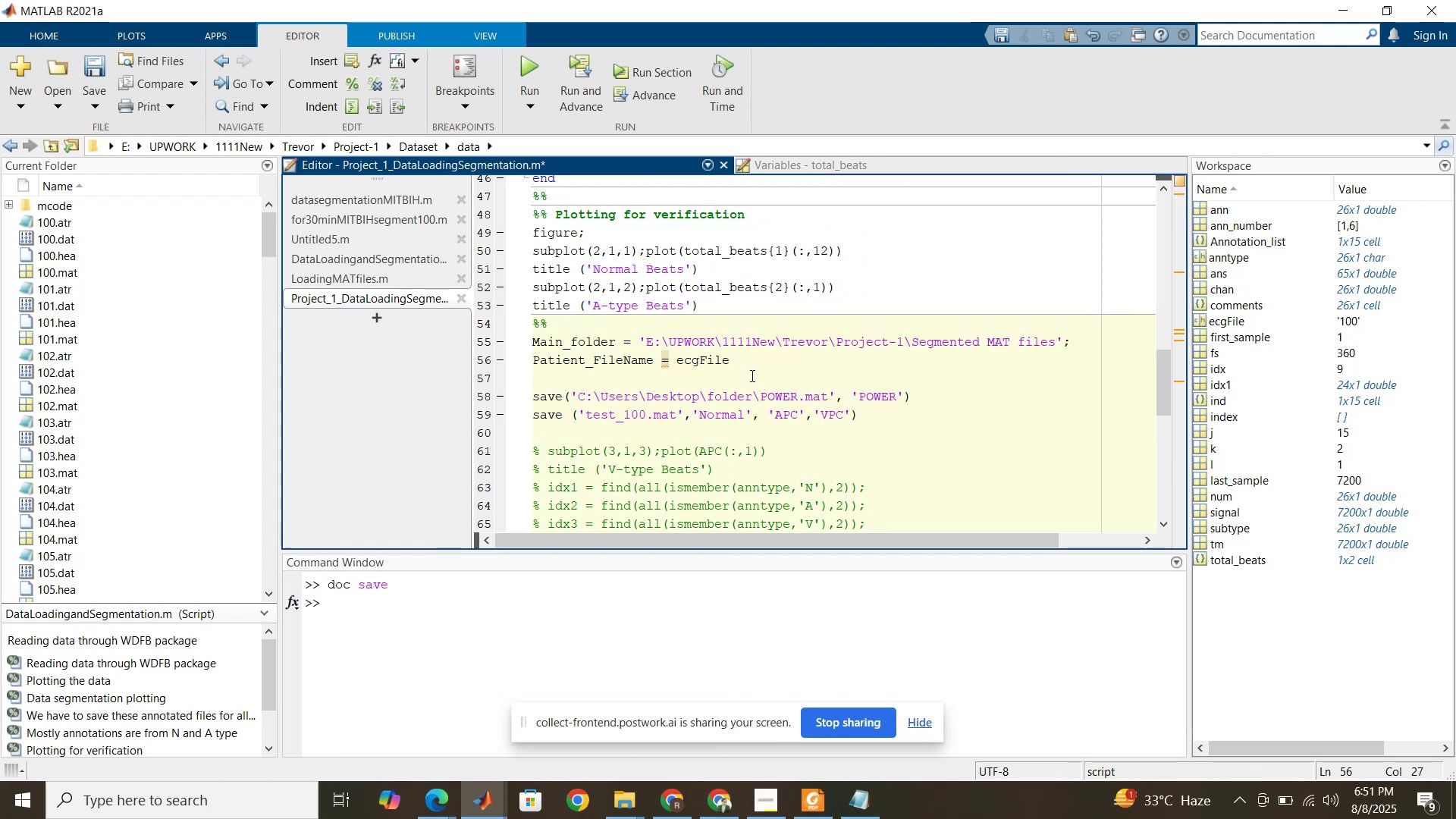 
left_click([761, 365])
 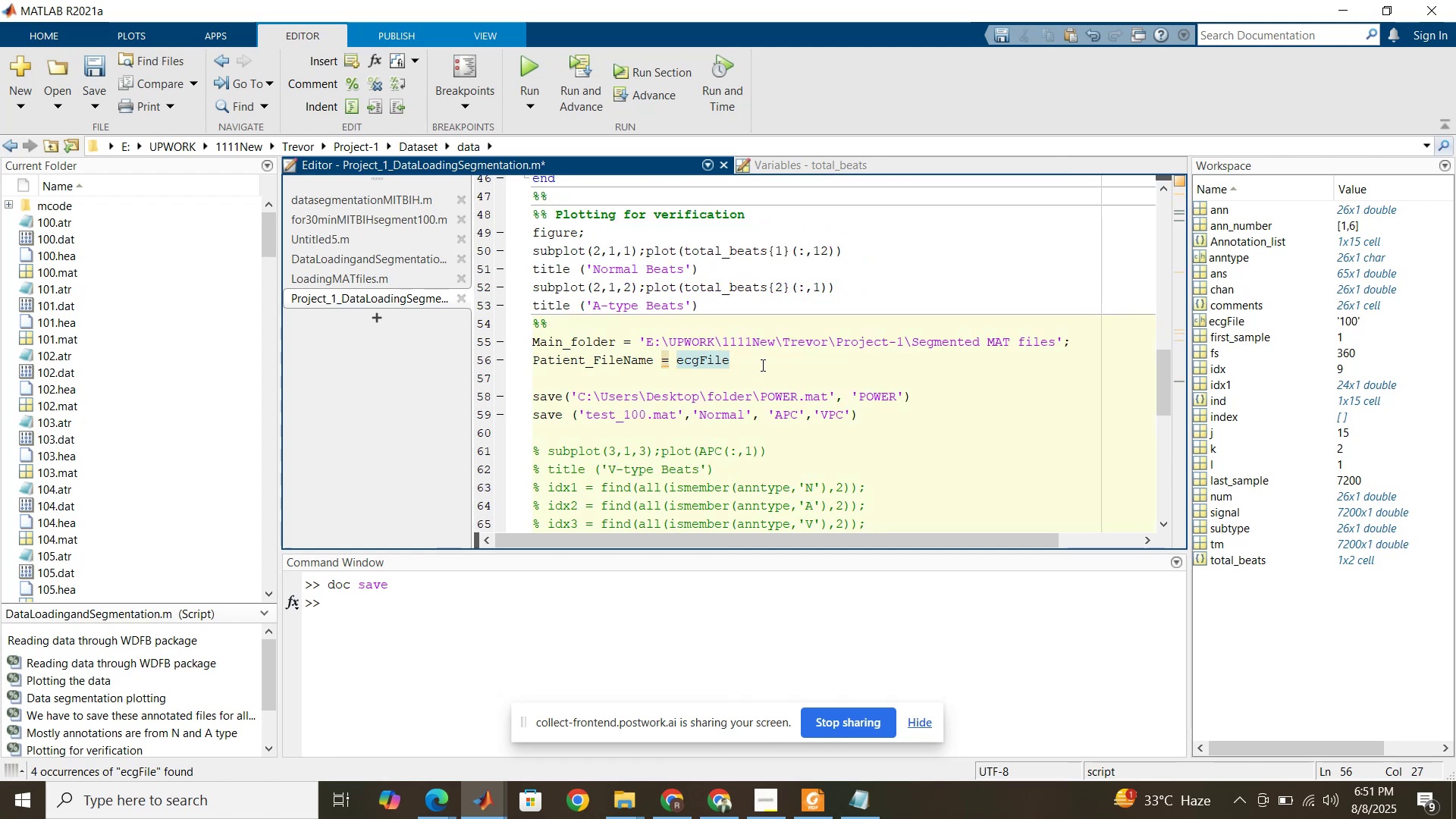 
key(Semicolon)
 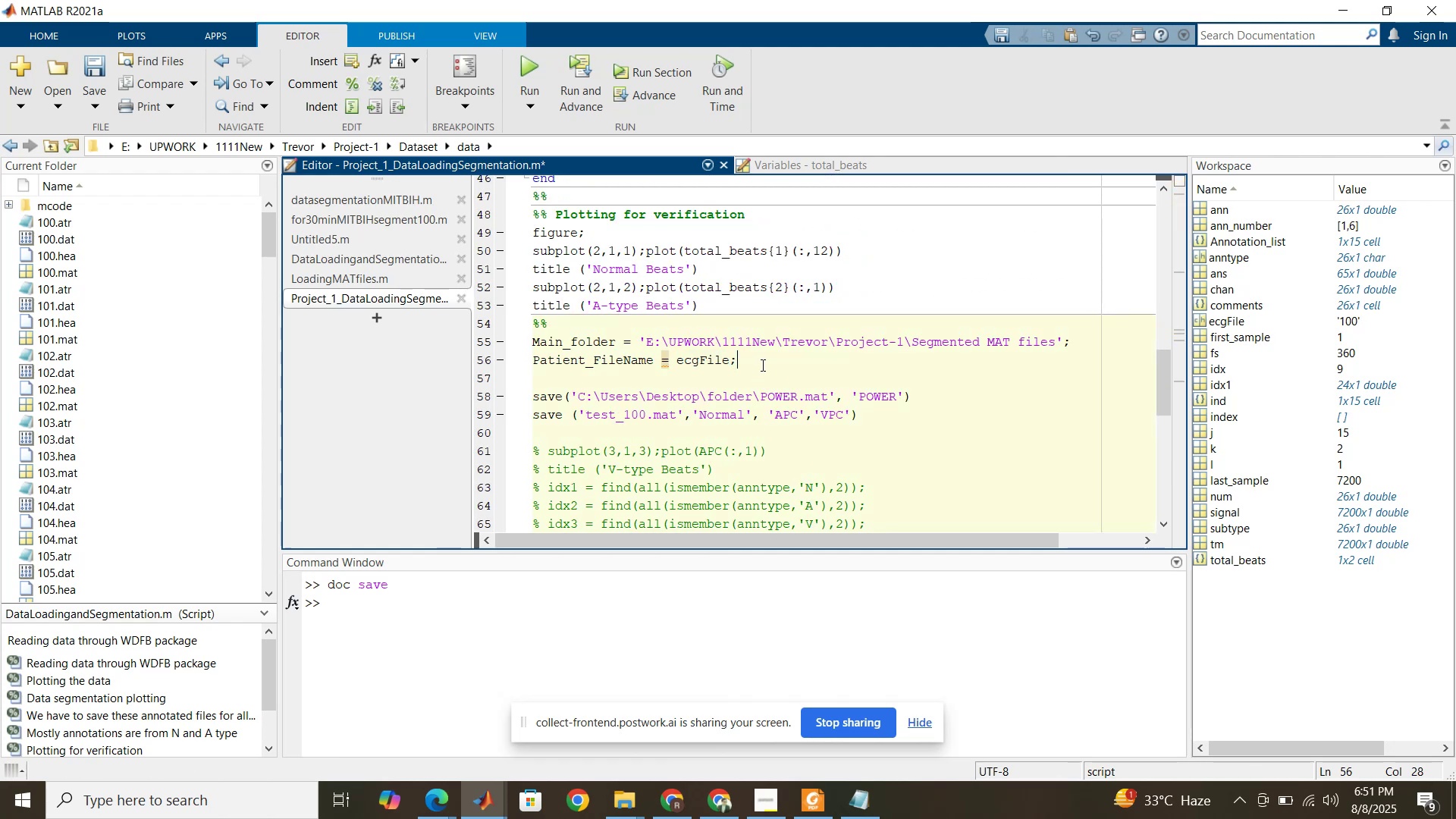 
key(Enter)
 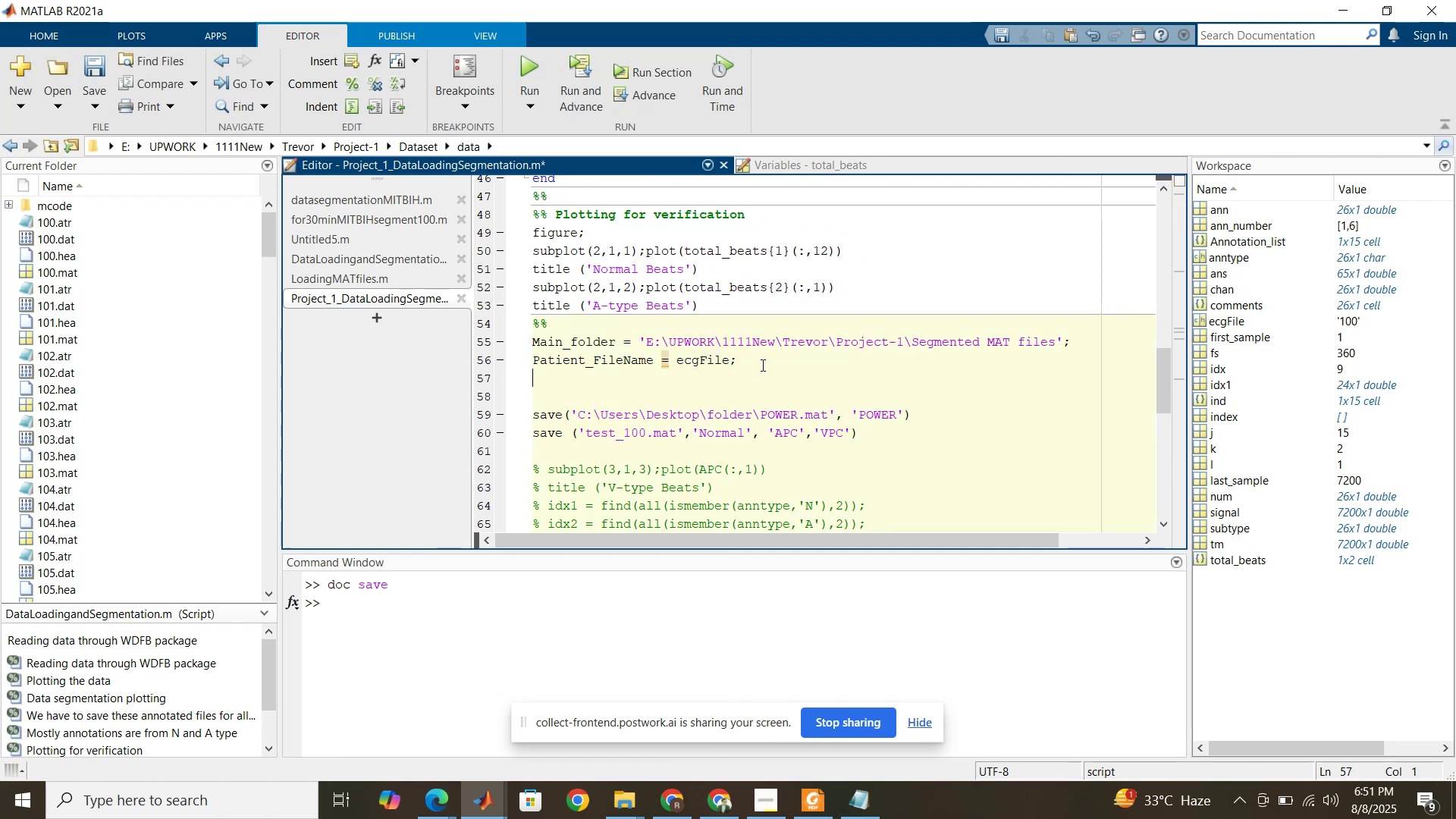 
type(%%)
 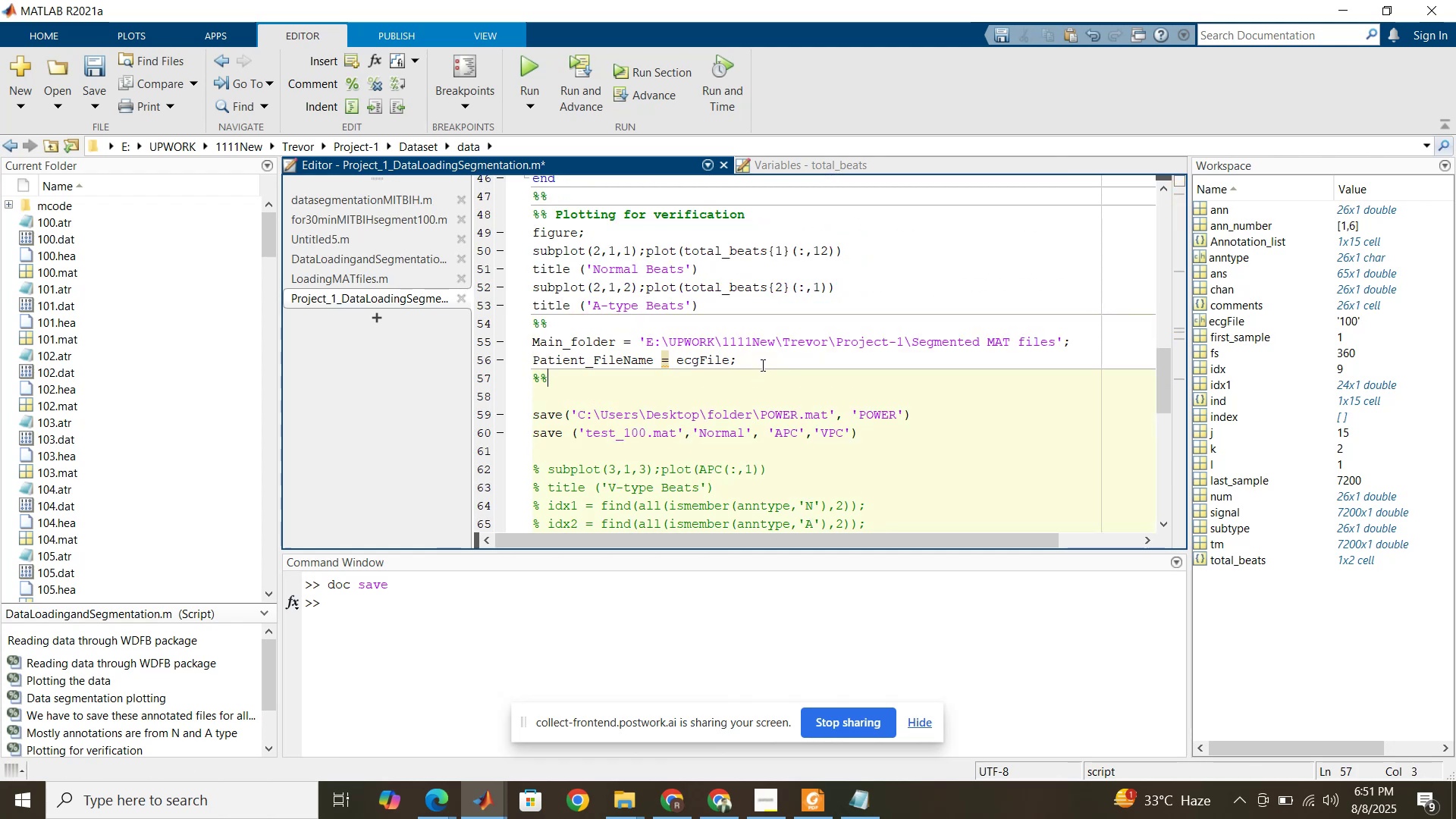 
key(Enter)
 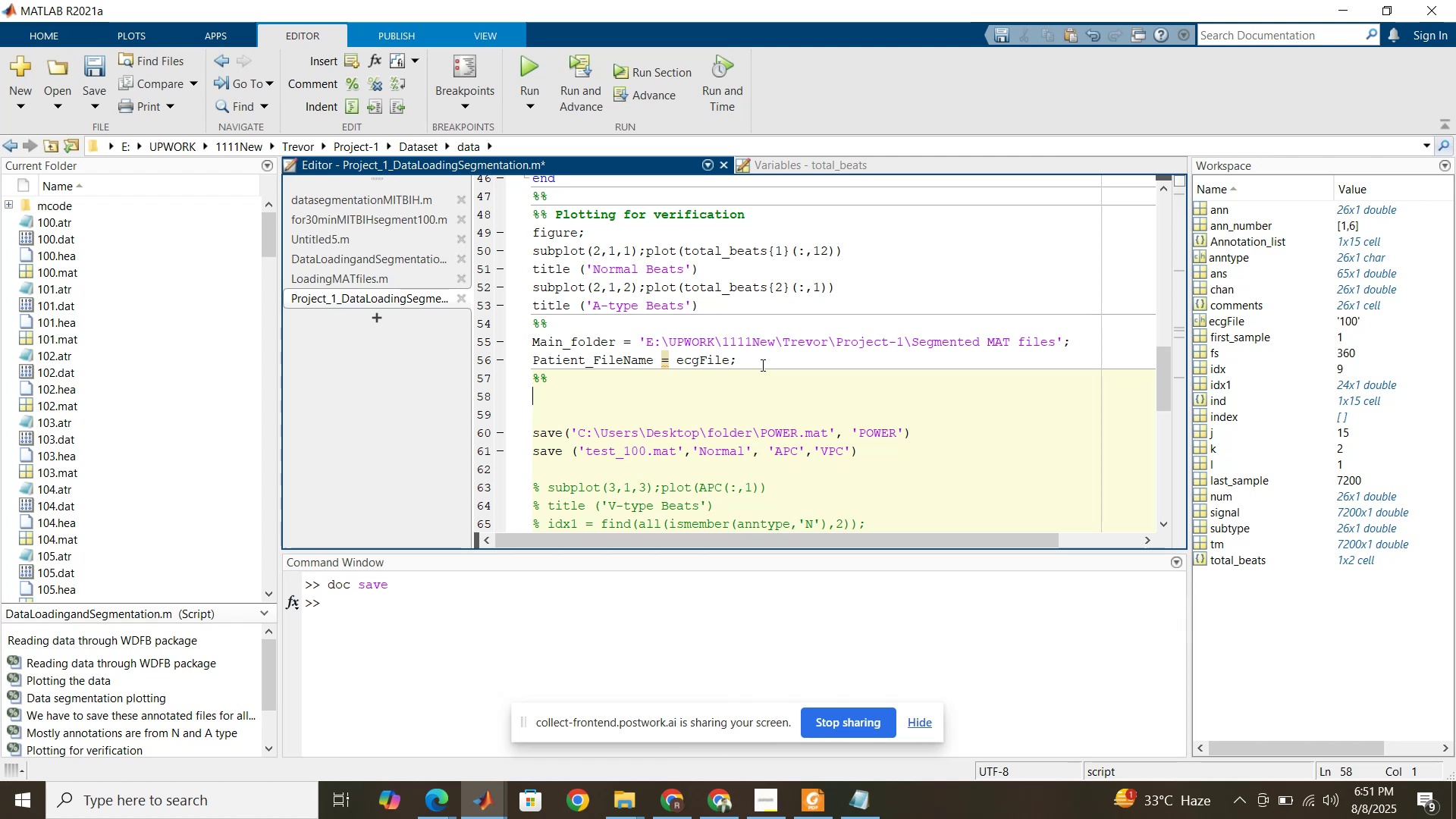 
left_click([773, 349])
 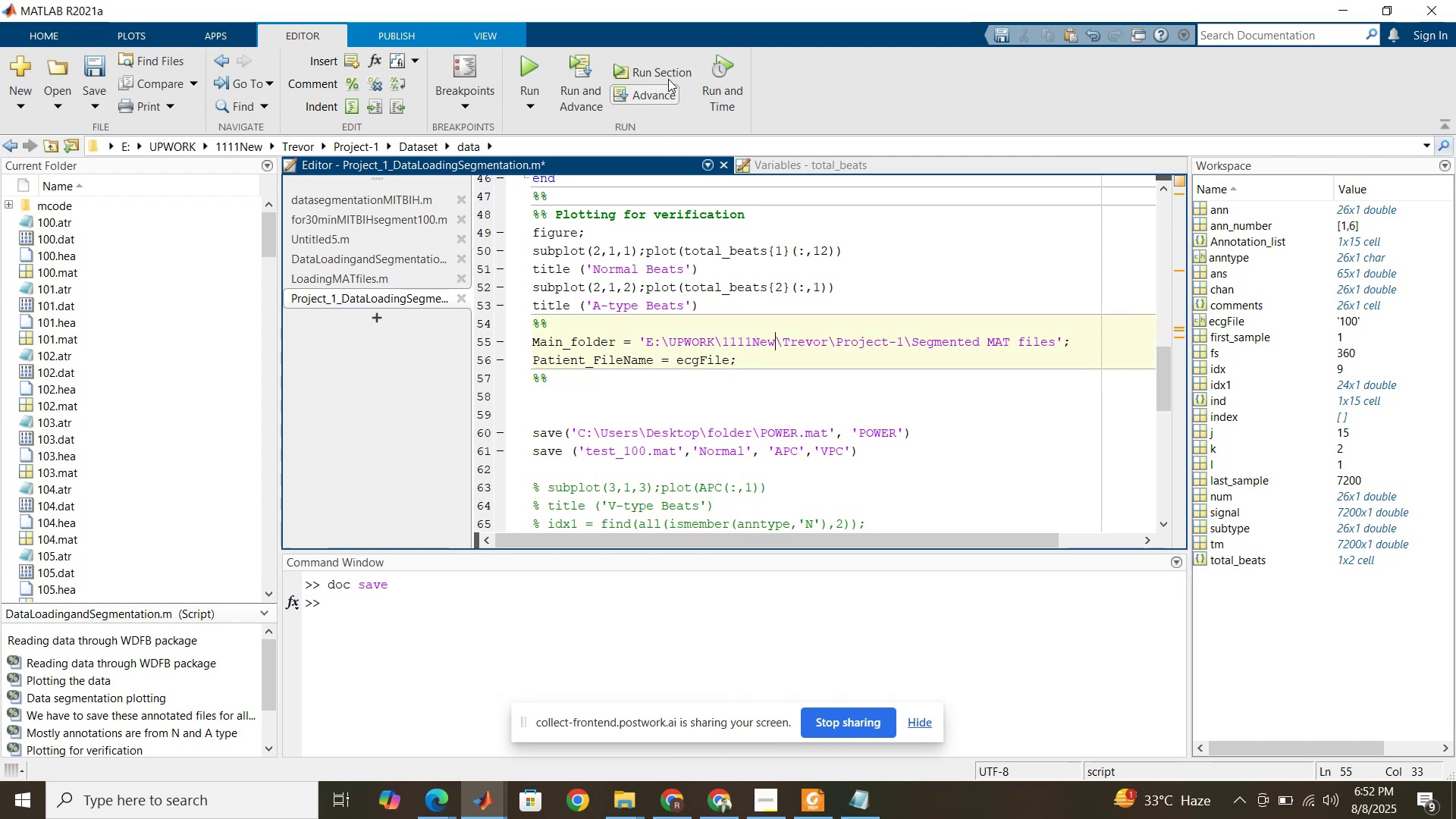 
left_click([667, 76])
 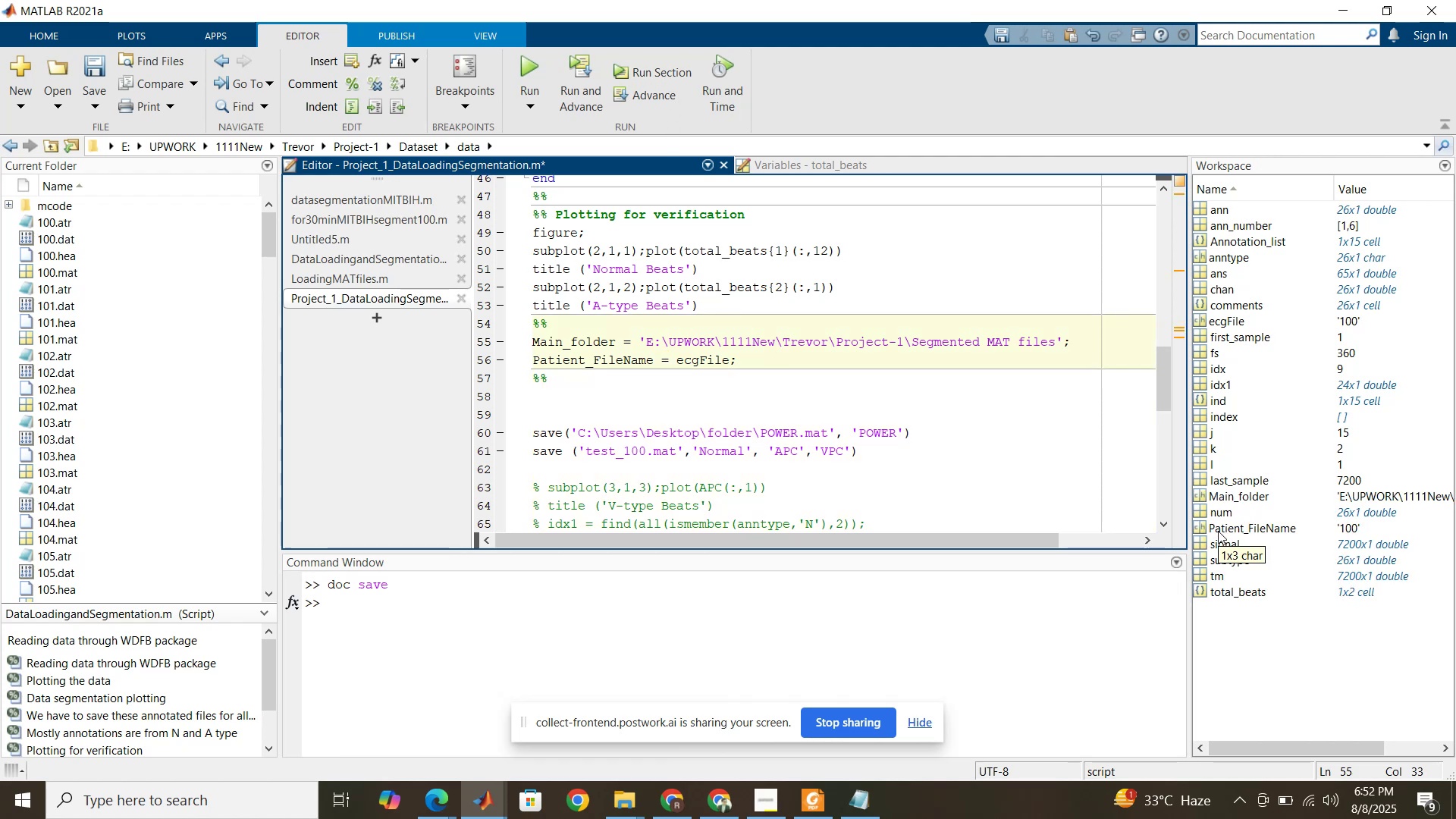 
wait(8.4)
 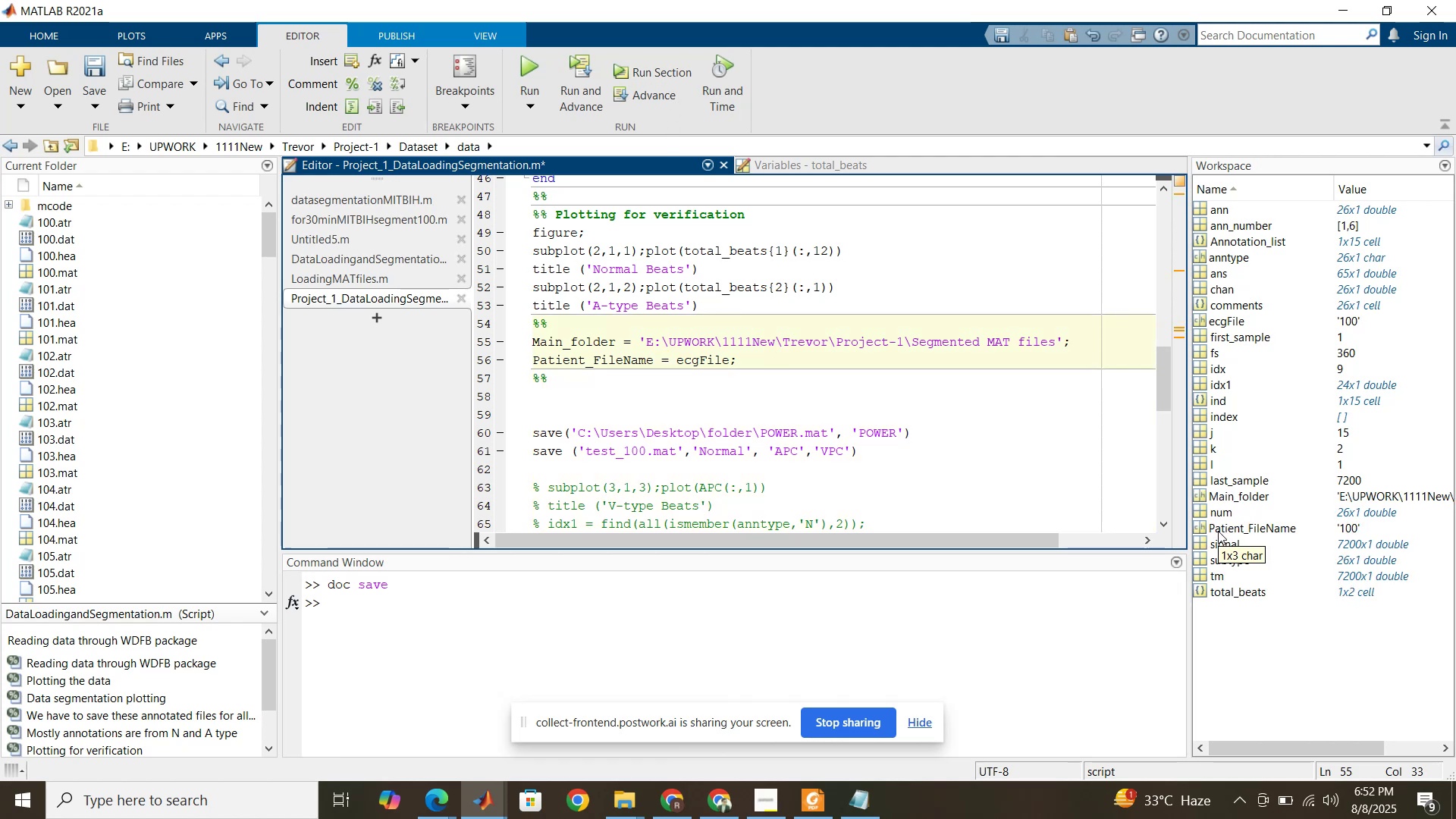 
left_click([780, 365])
 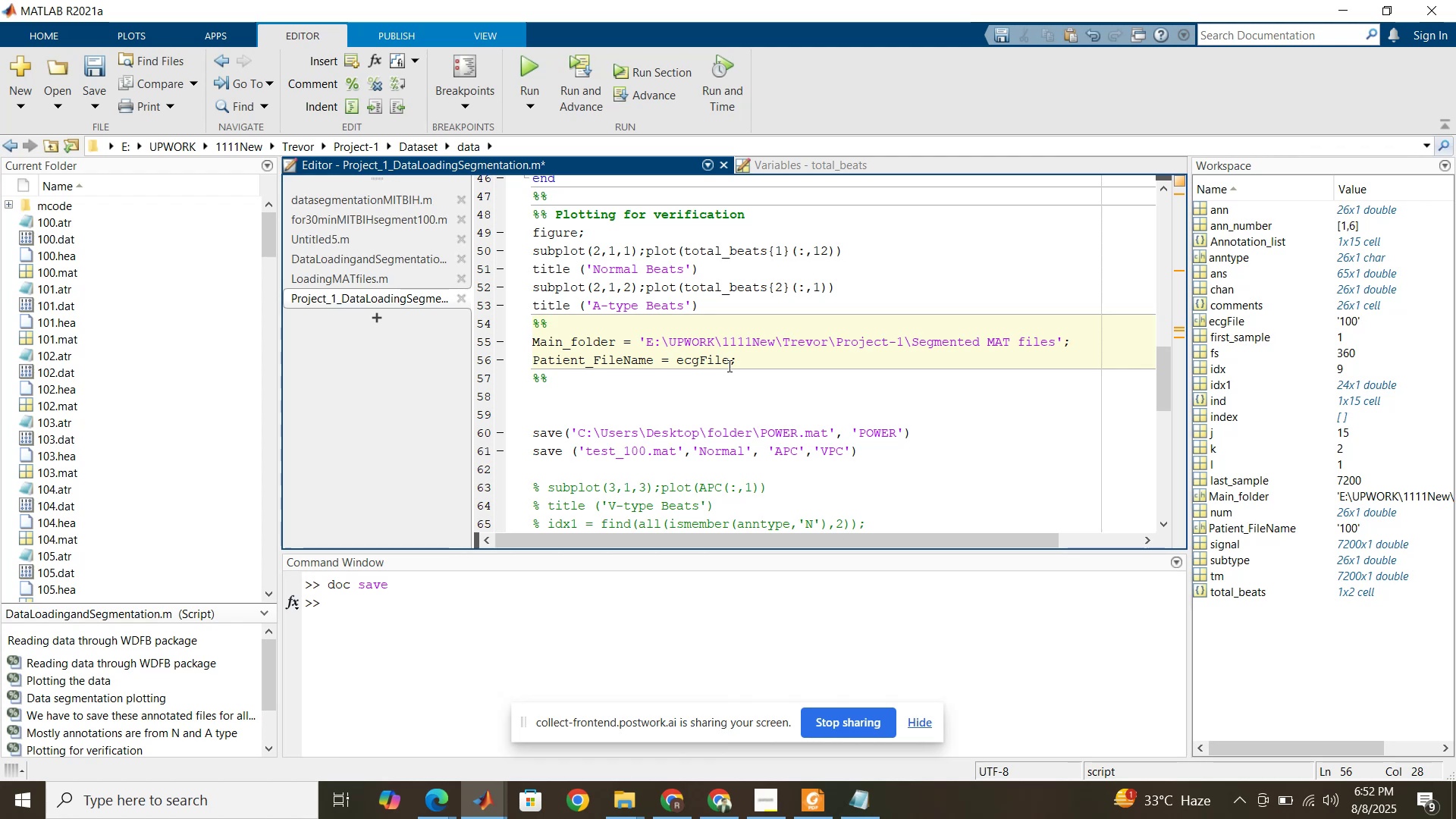 
wait(16.16)
 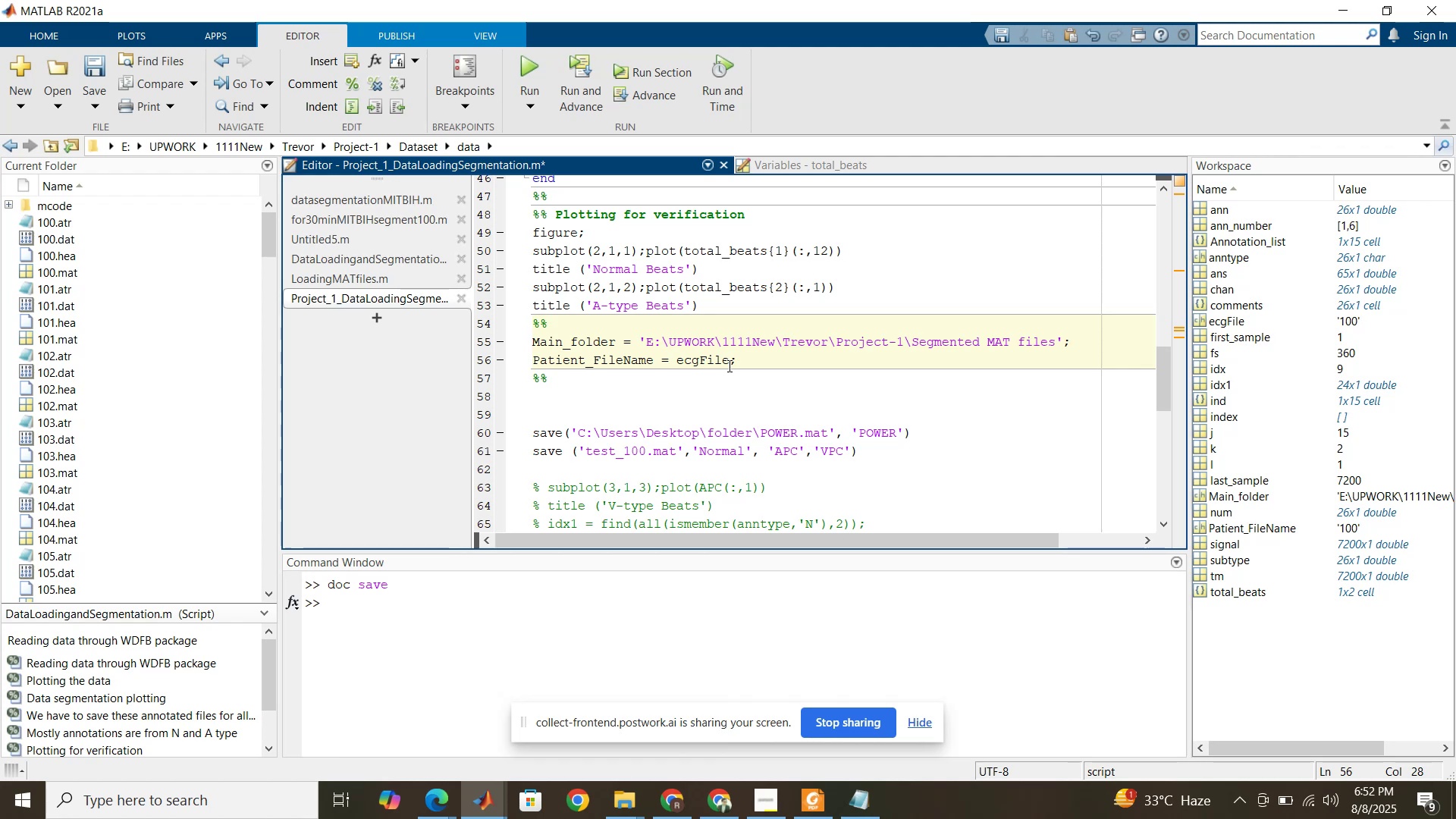 
left_click([731, 814])
 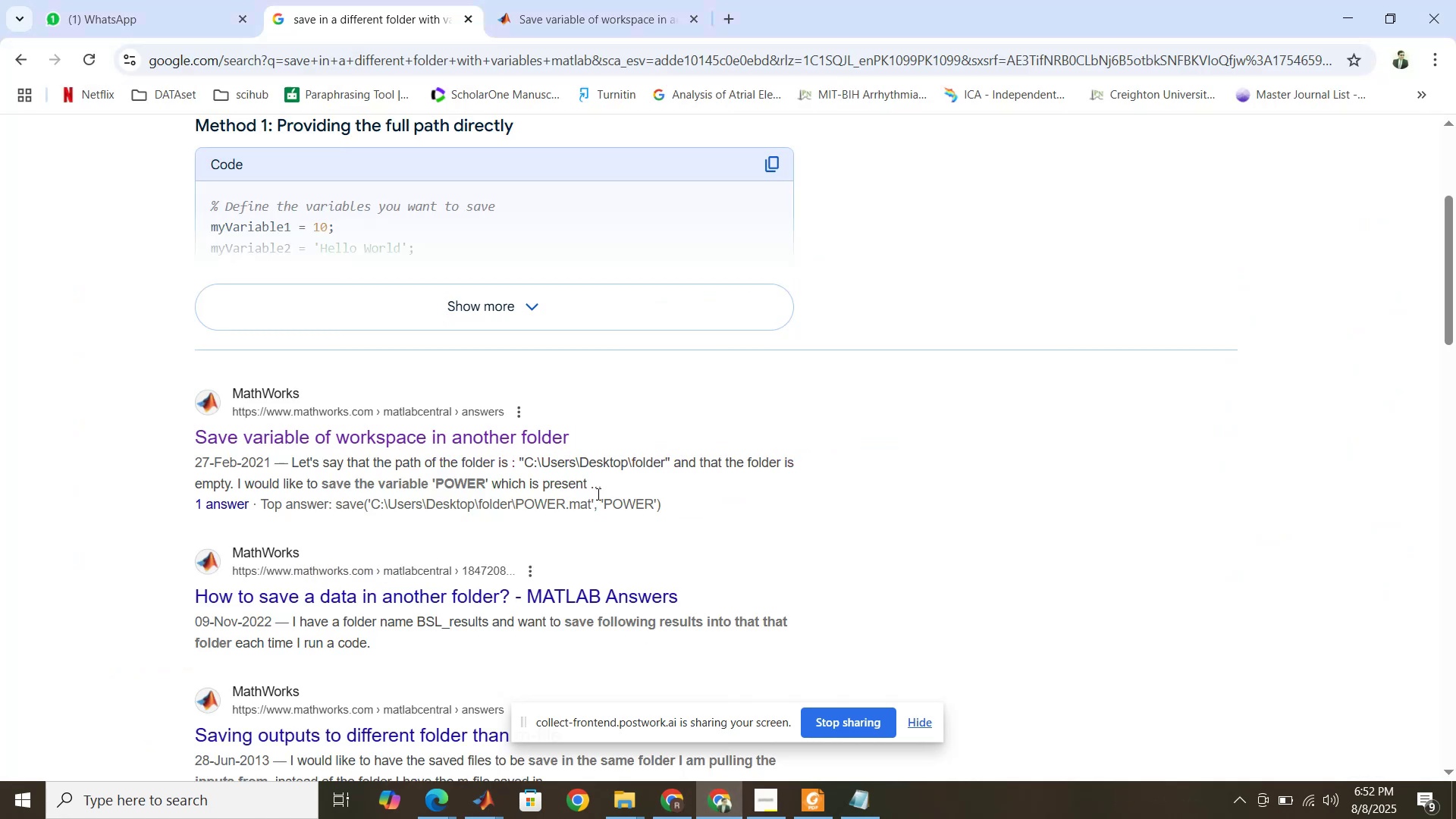 
scroll: coordinate [661, 483], scroll_direction: down, amount: 3.0
 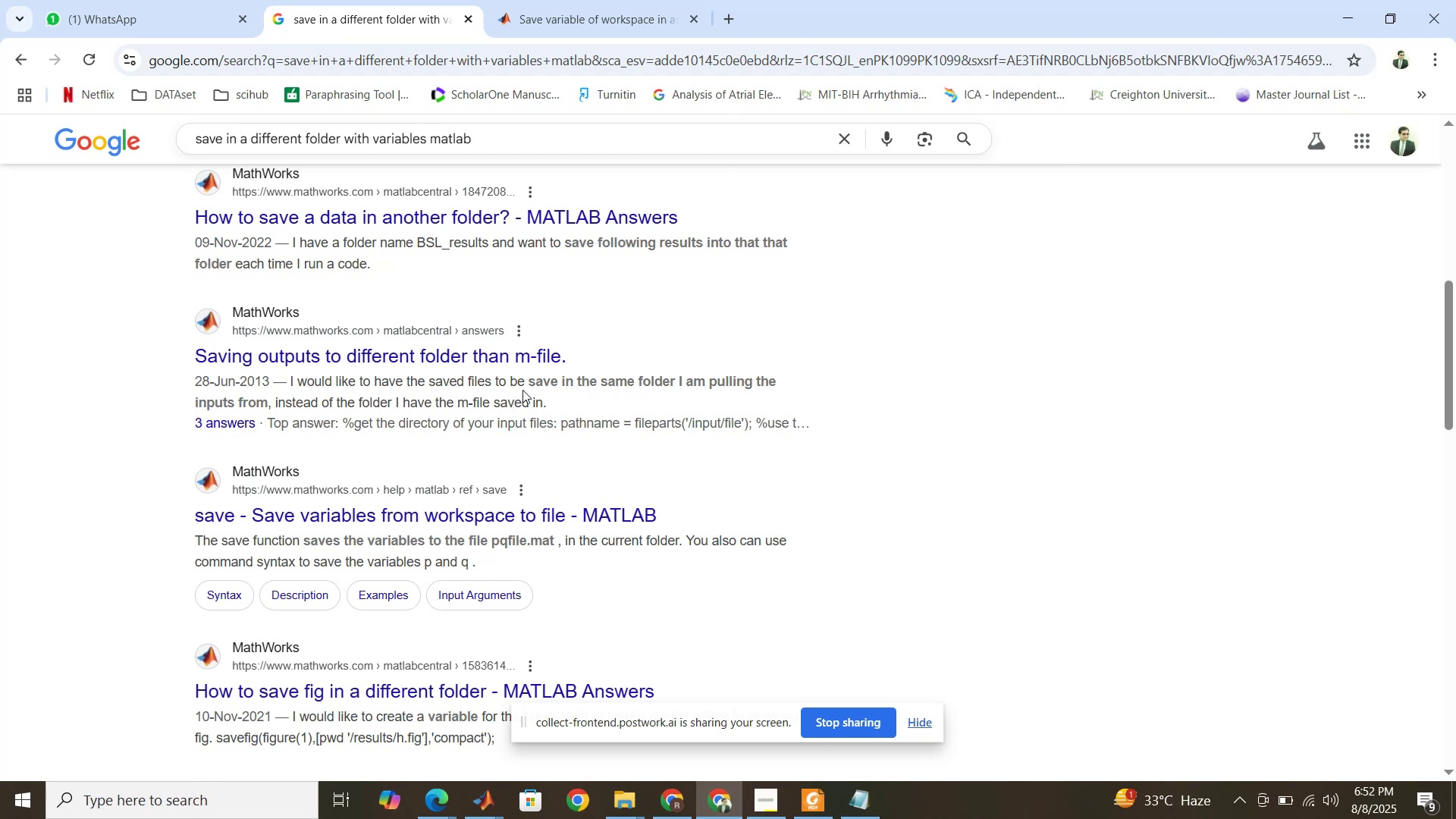 
right_click([509, 356])
 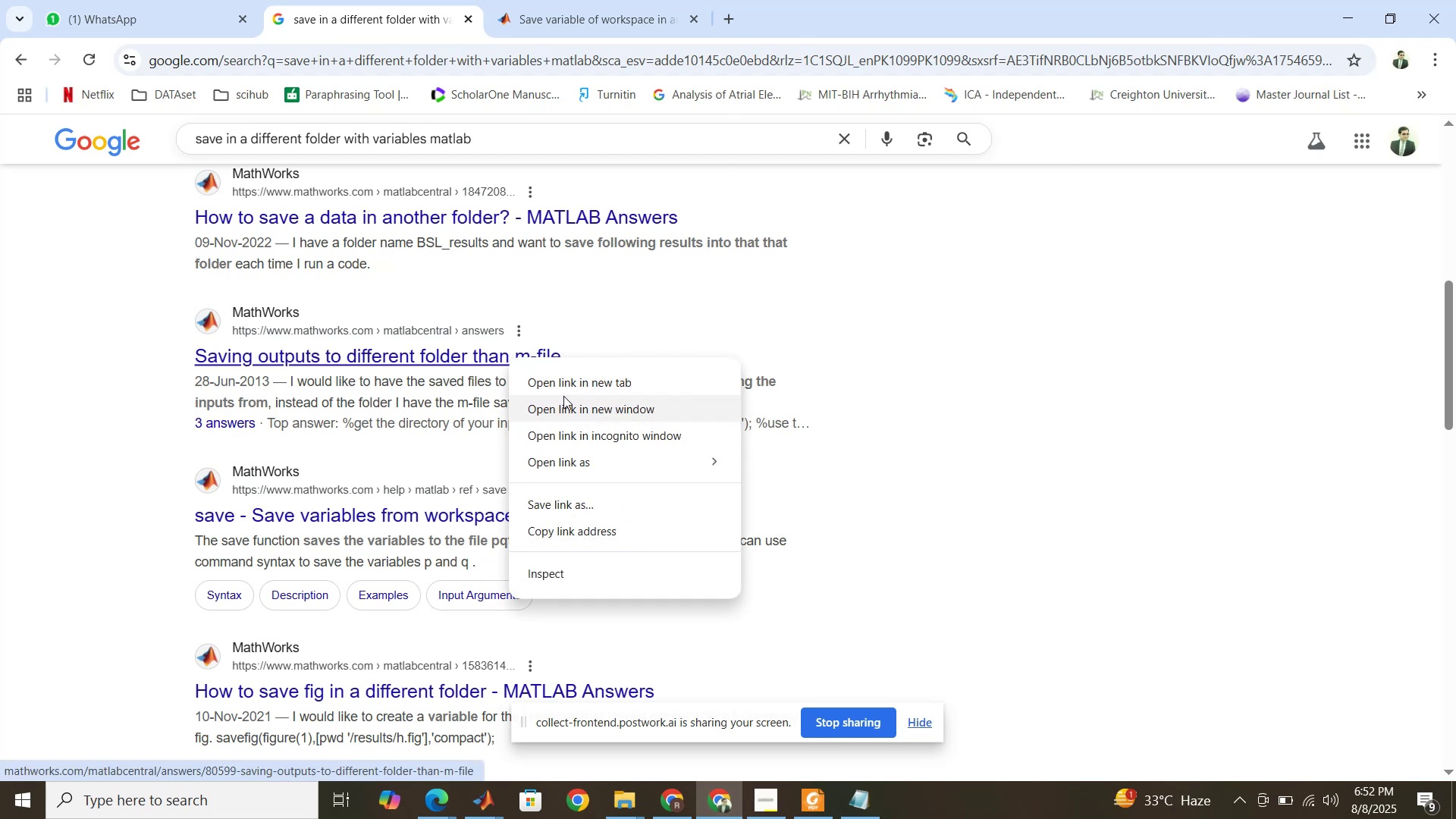 
left_click([563, 396])
 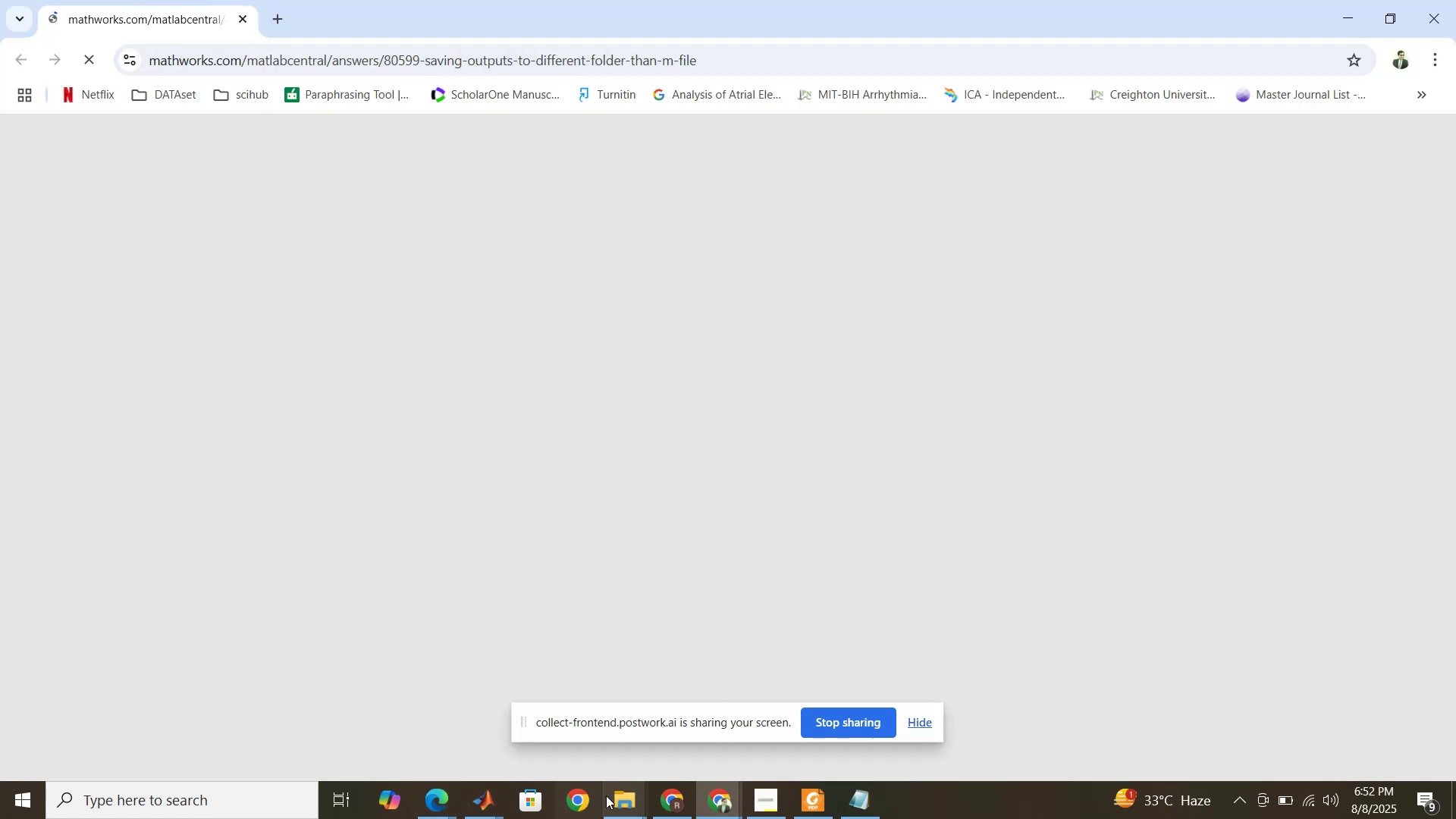 
scroll: coordinate [510, 452], scroll_direction: down, amount: 5.0
 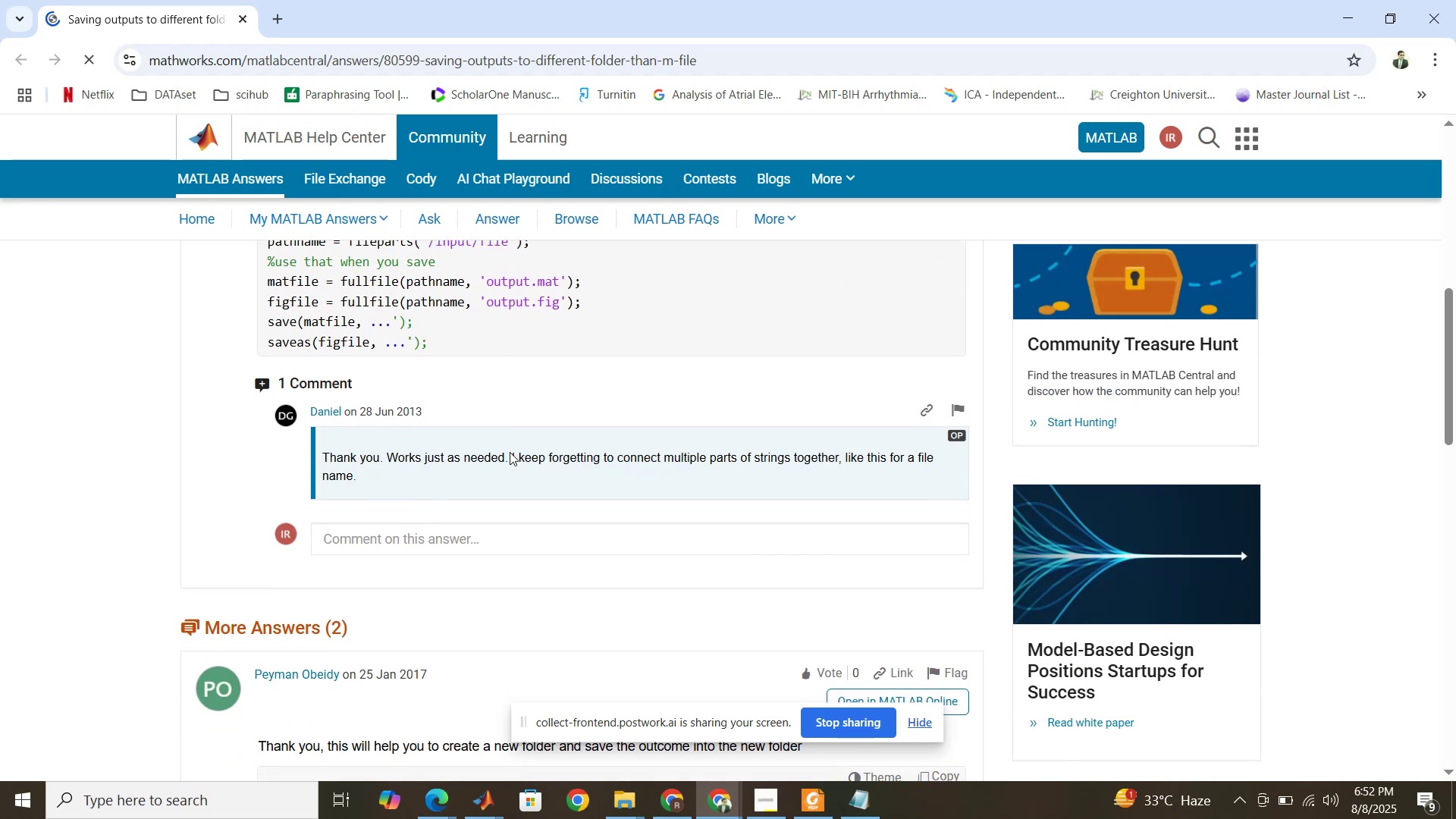 
scroll: coordinate [510, 452], scroll_direction: up, amount: 1.0
 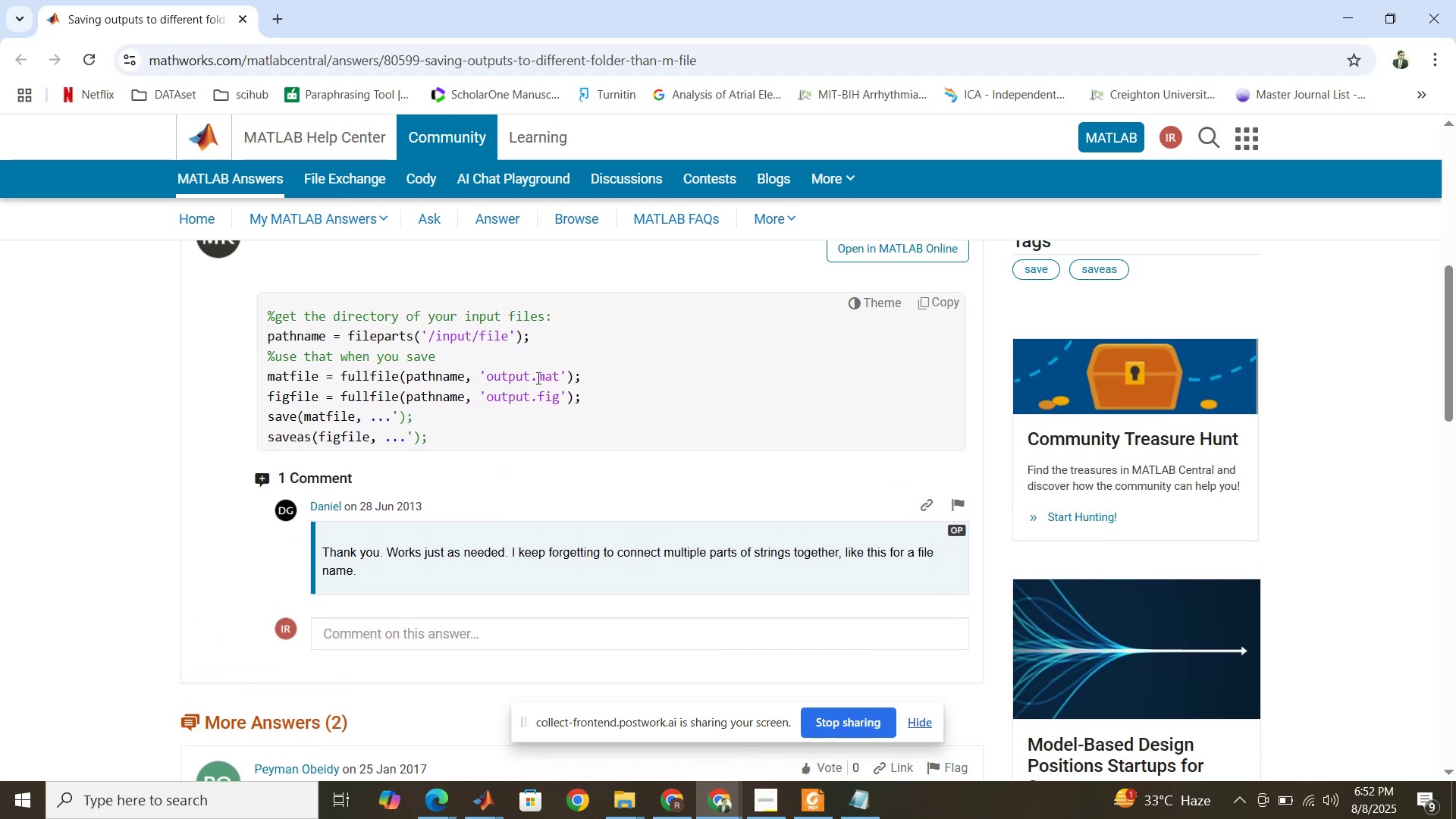 
wait(7.38)
 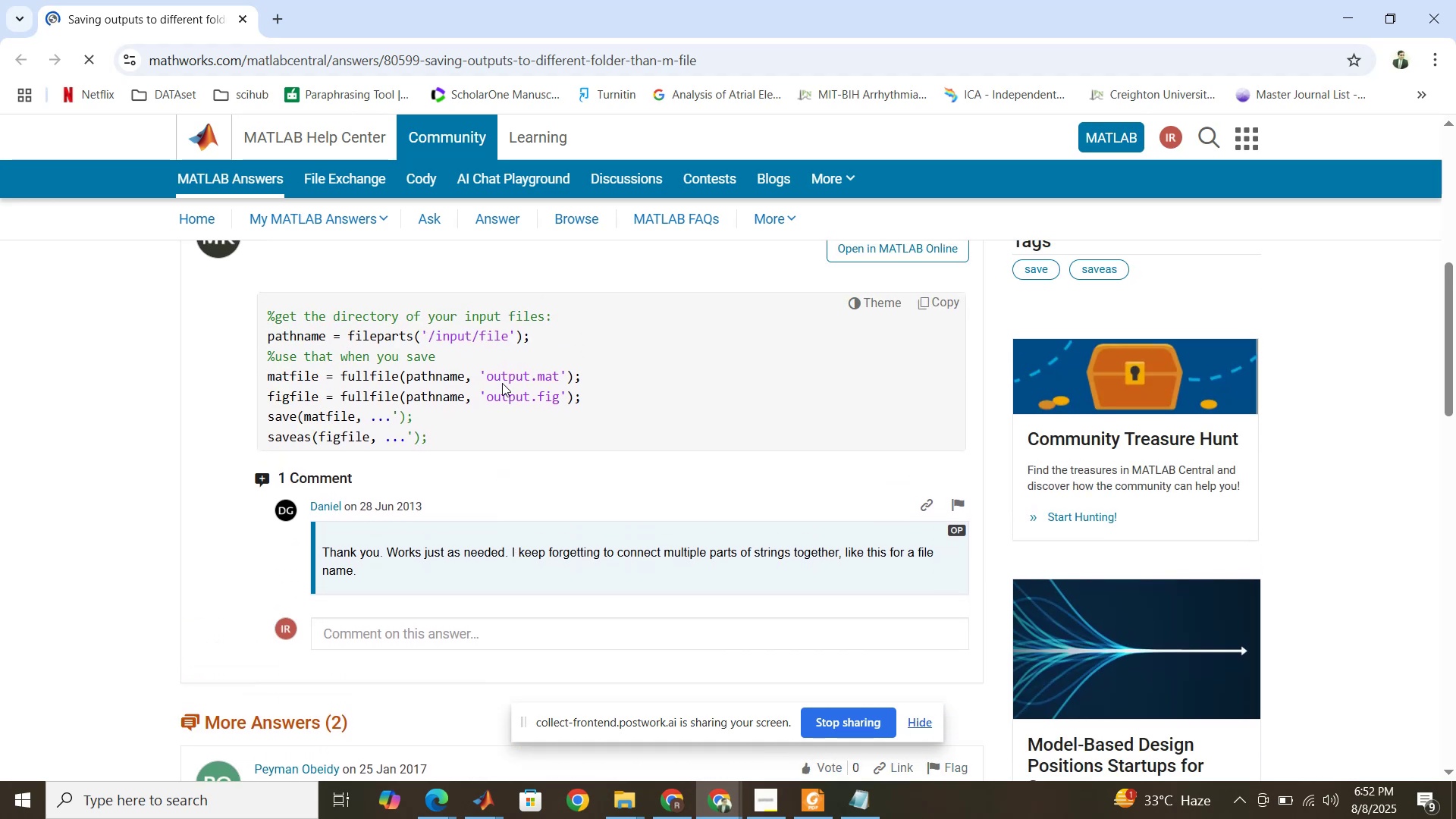 
left_click_drag(start_coordinate=[591, 379], to_coordinate=[261, 372])
 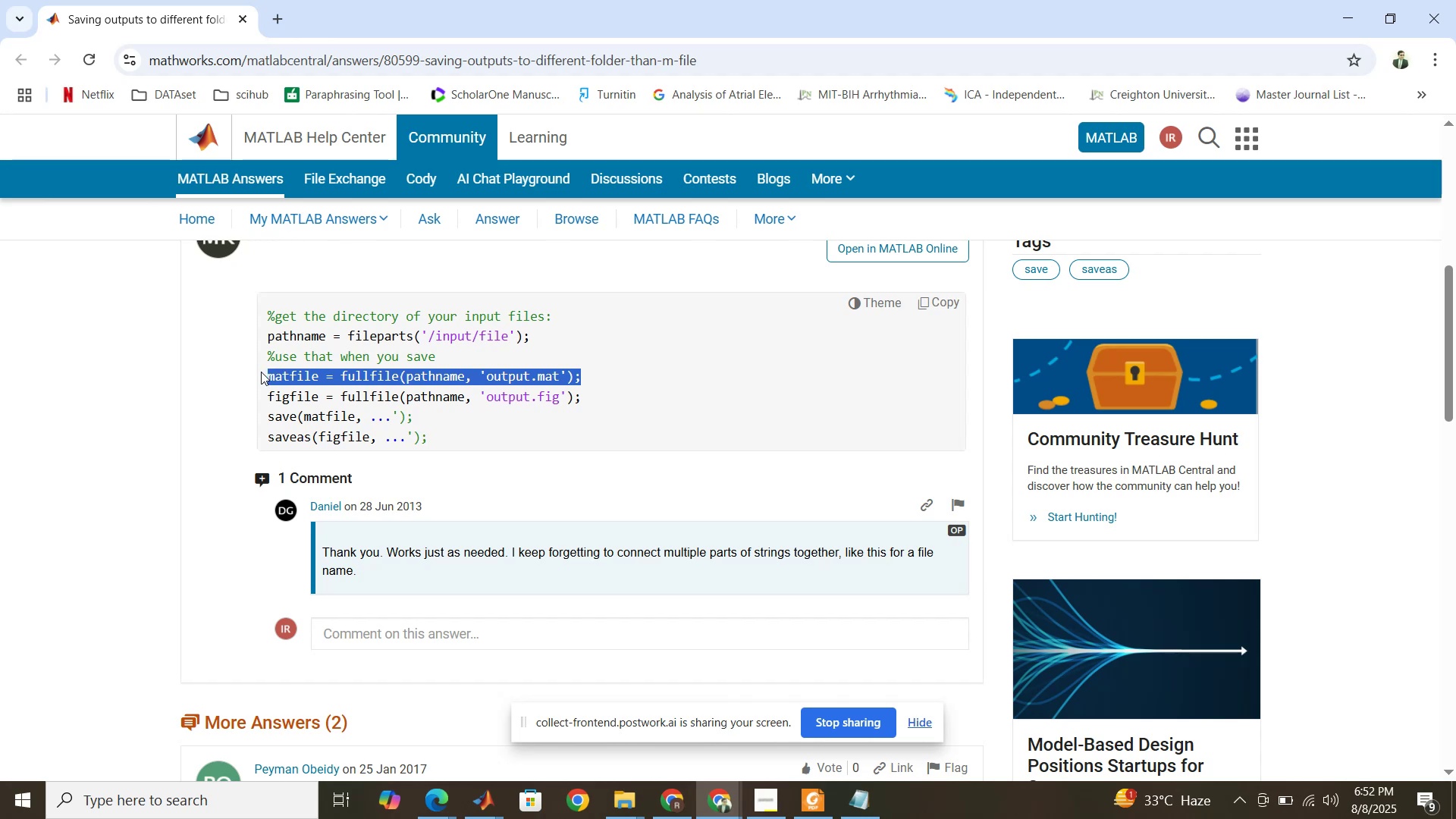 
key(Control+C)
 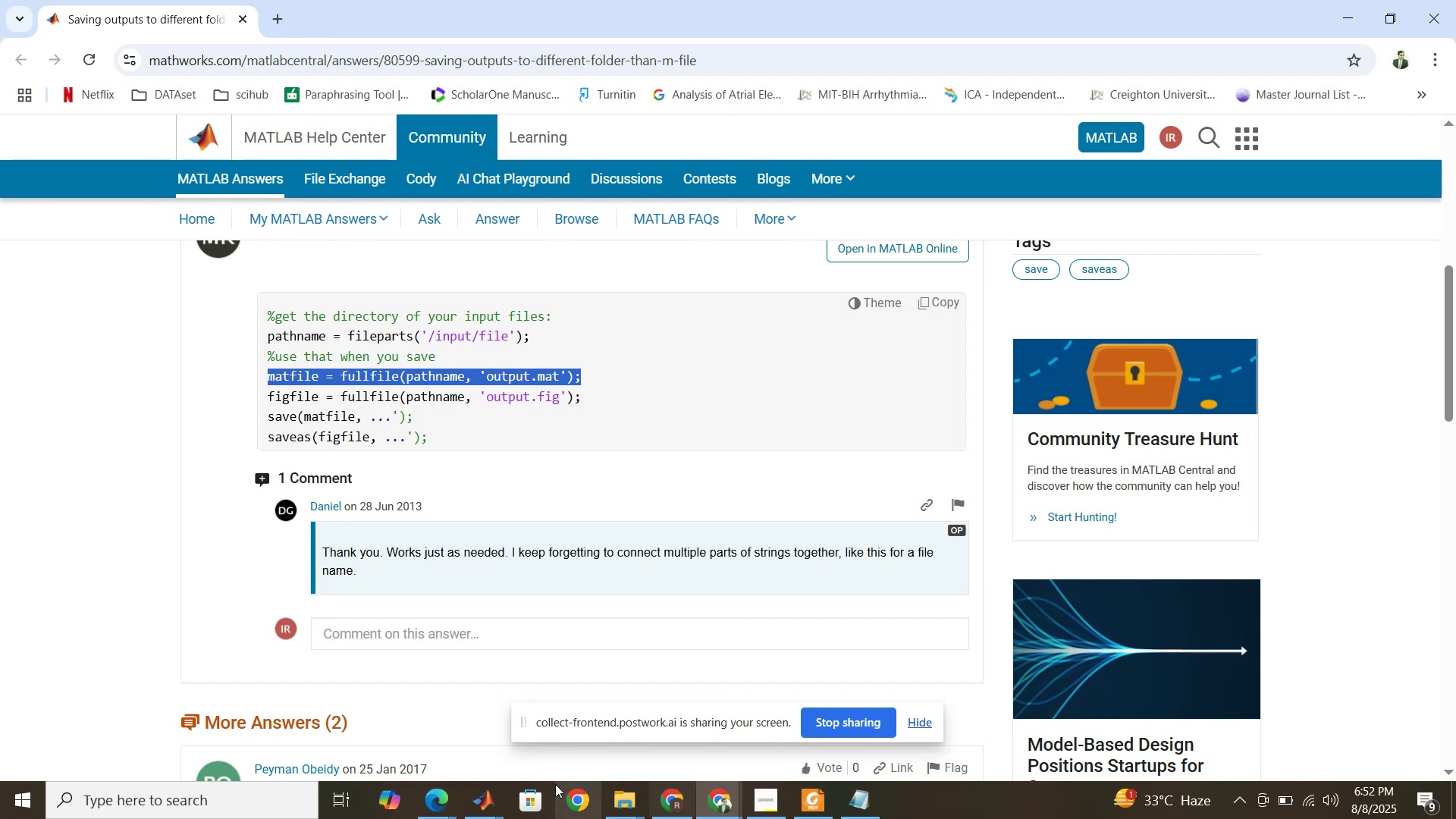 
left_click([491, 792])
 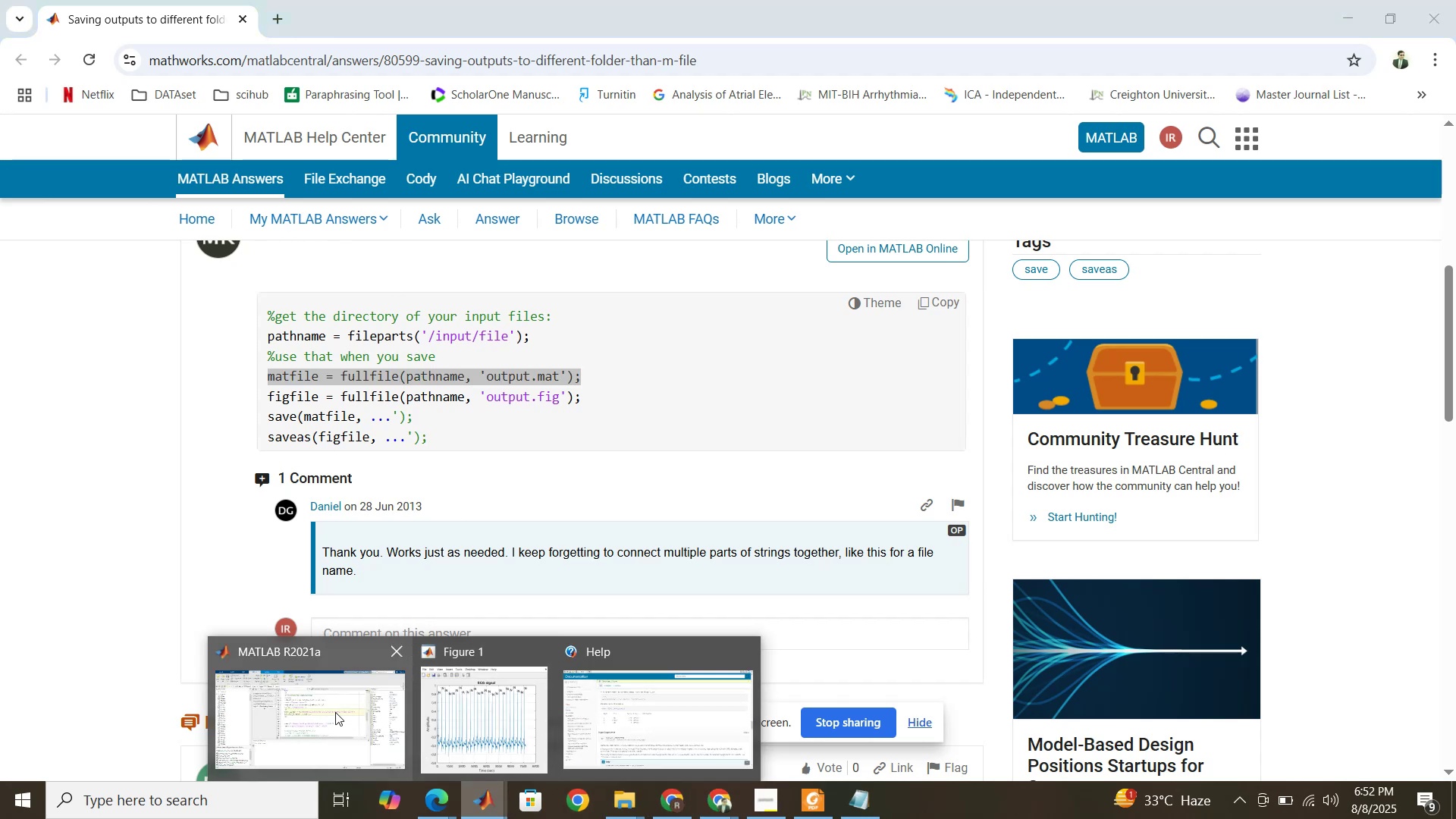 
left_click([335, 712])
 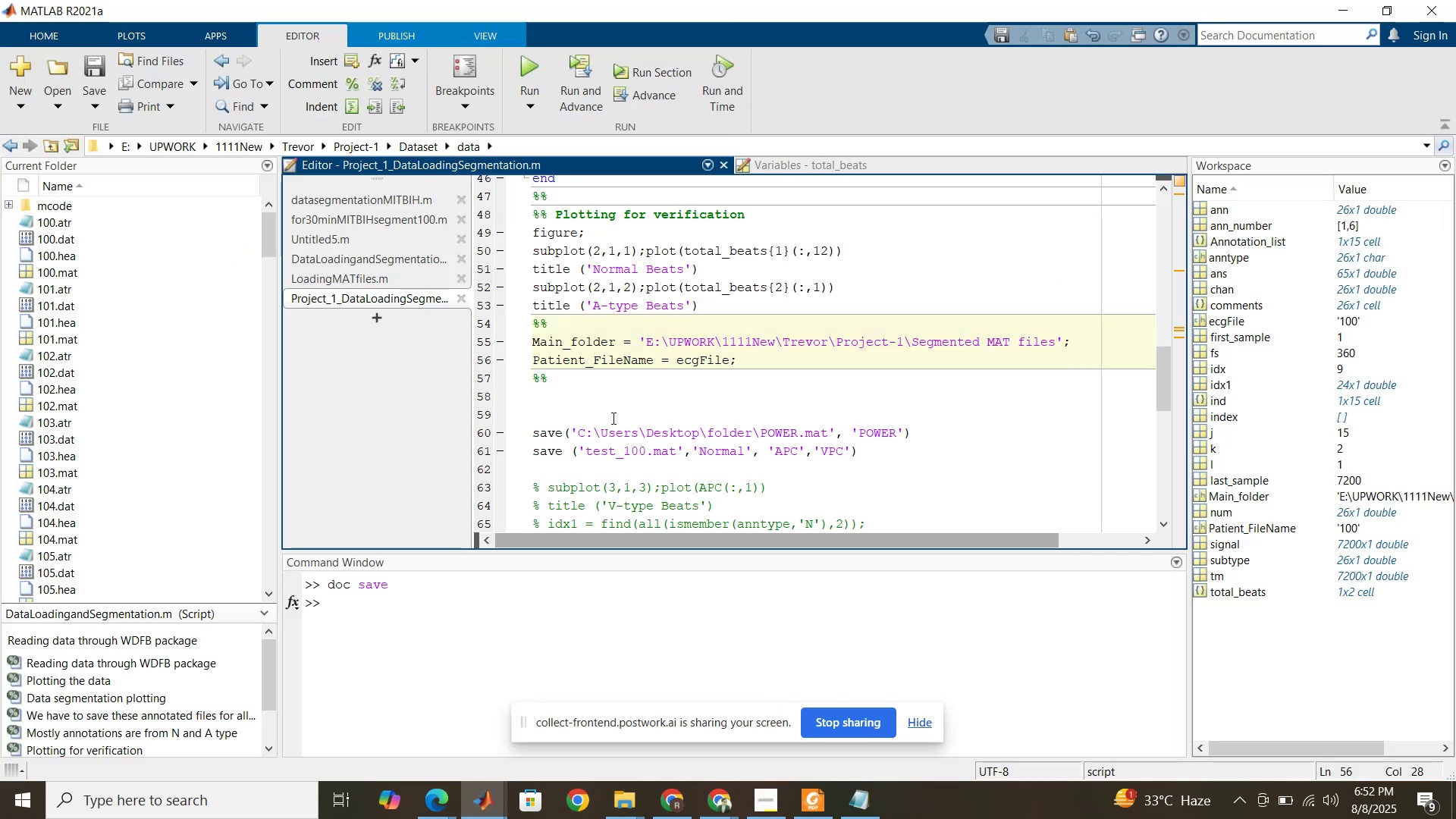 
left_click([610, 418])
 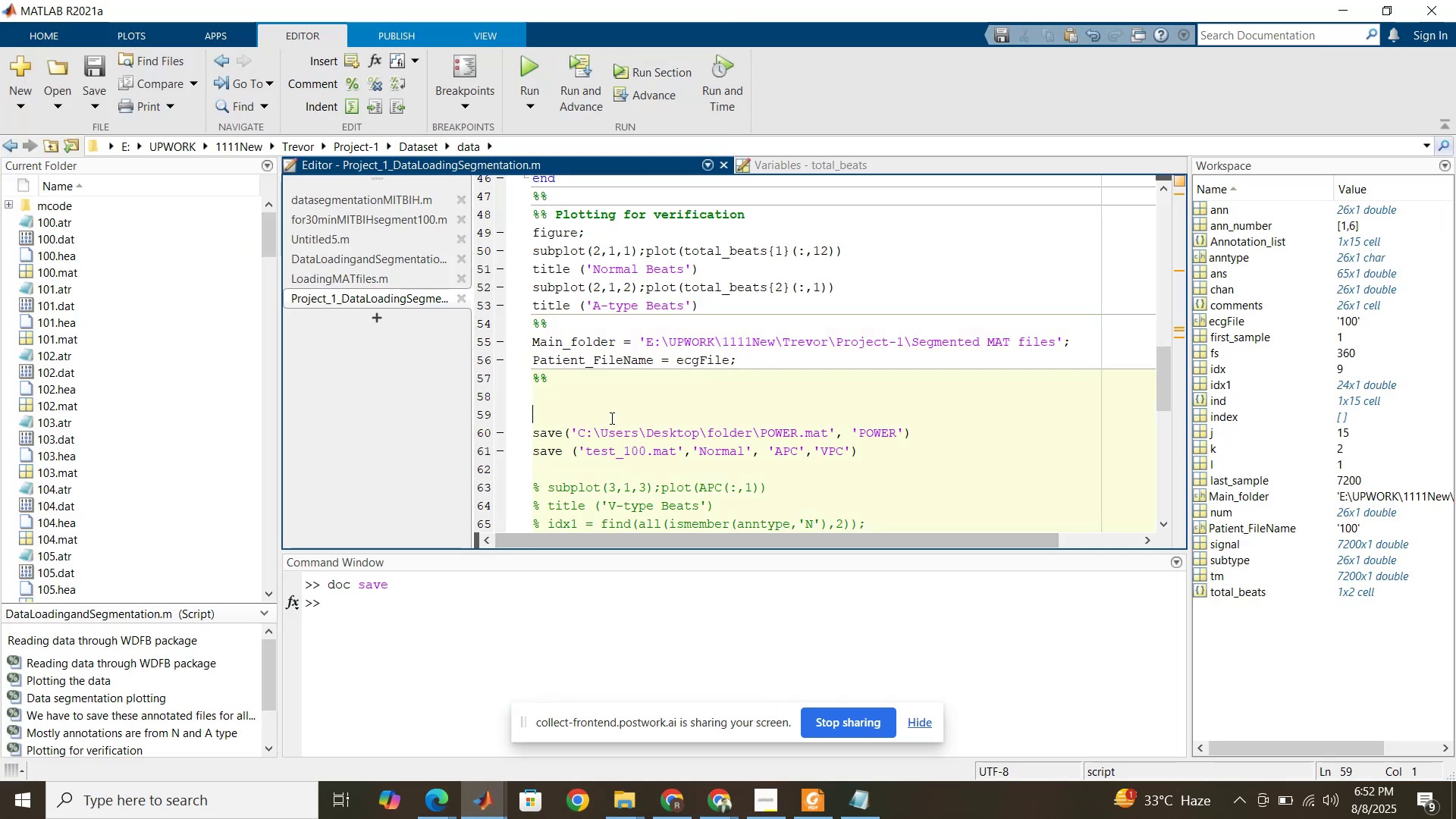 
hold_key(key=ControlLeft, duration=1.5)
 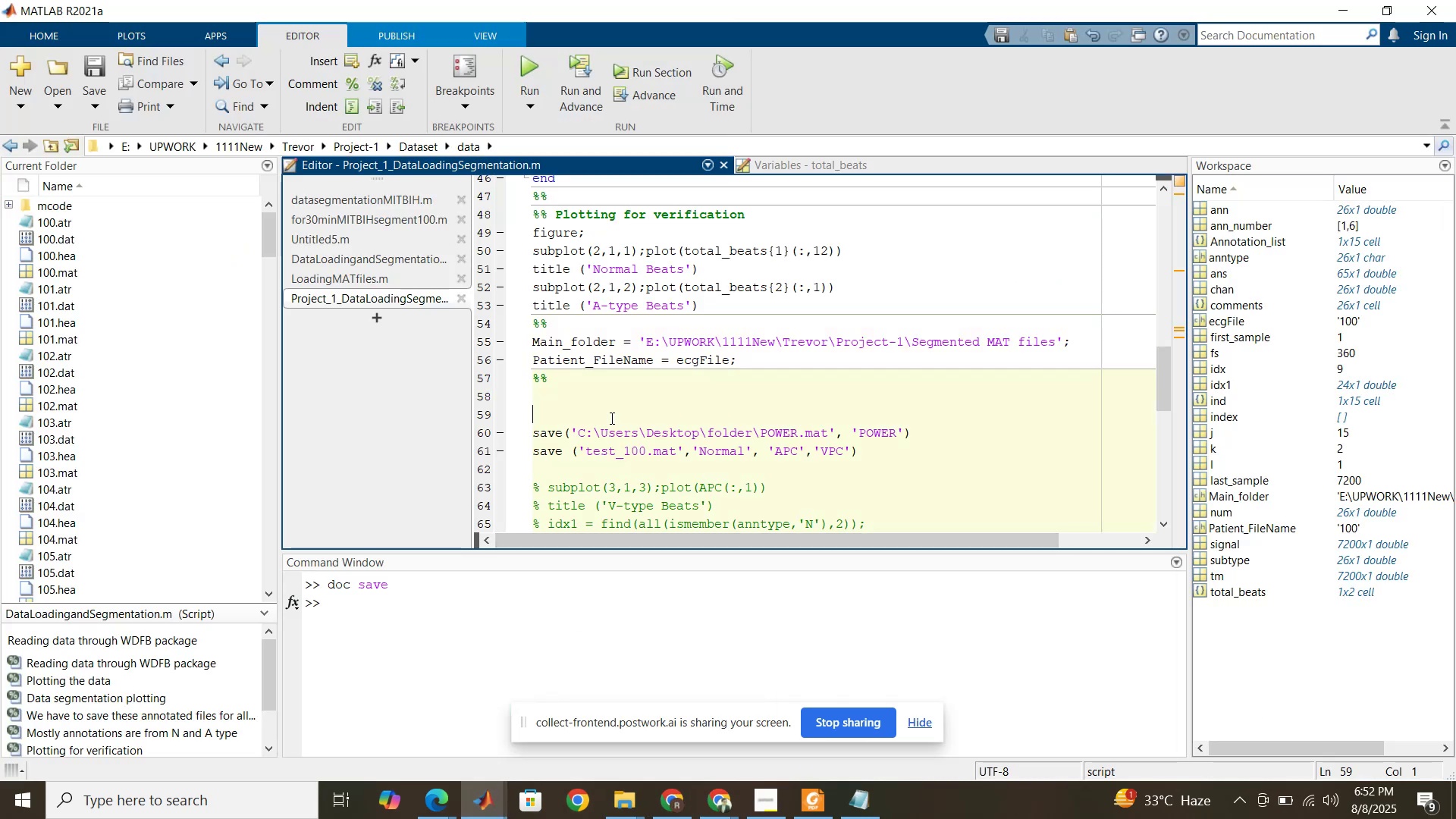 
key(Control+V)
 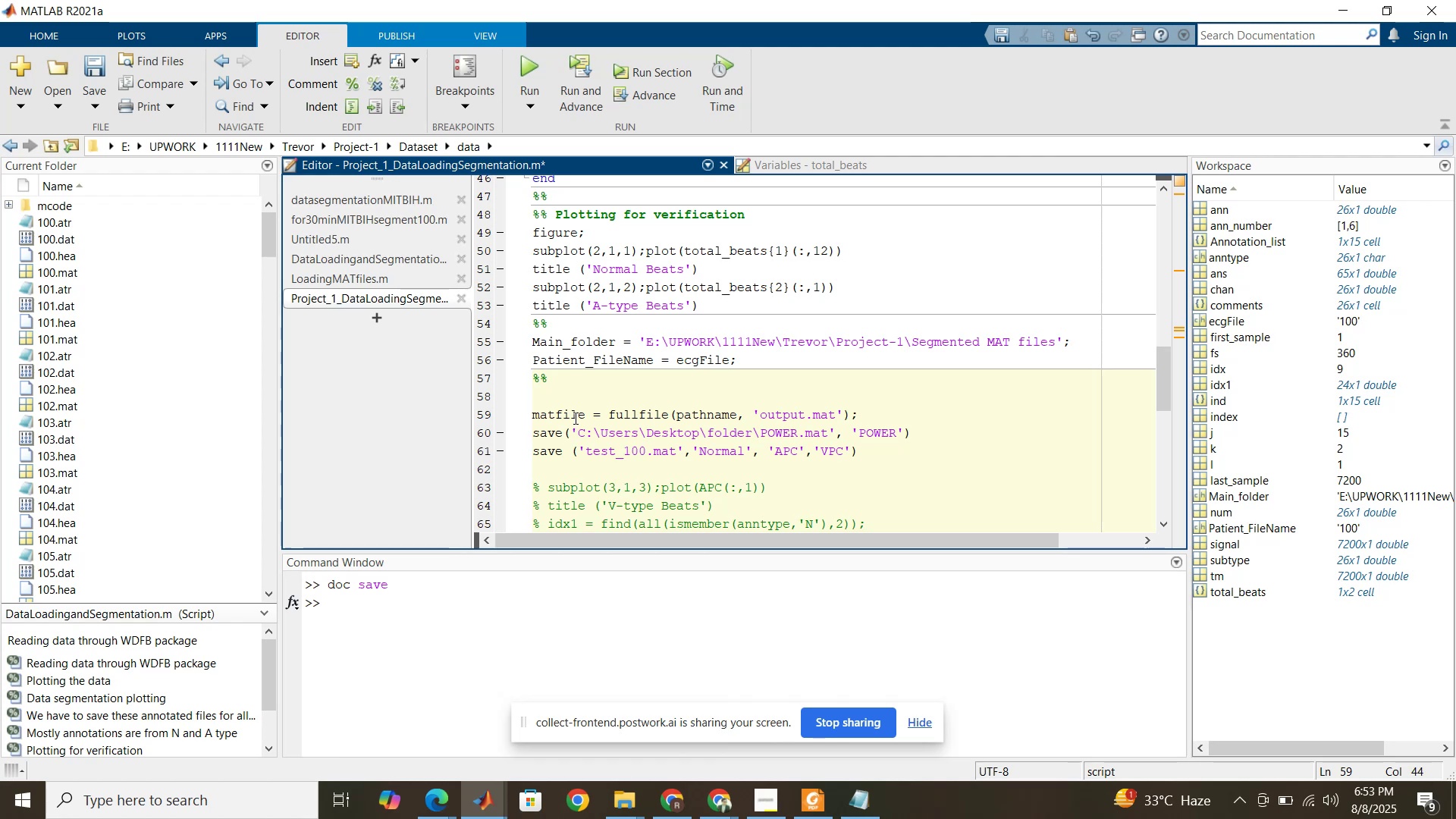 
wait(8.09)
 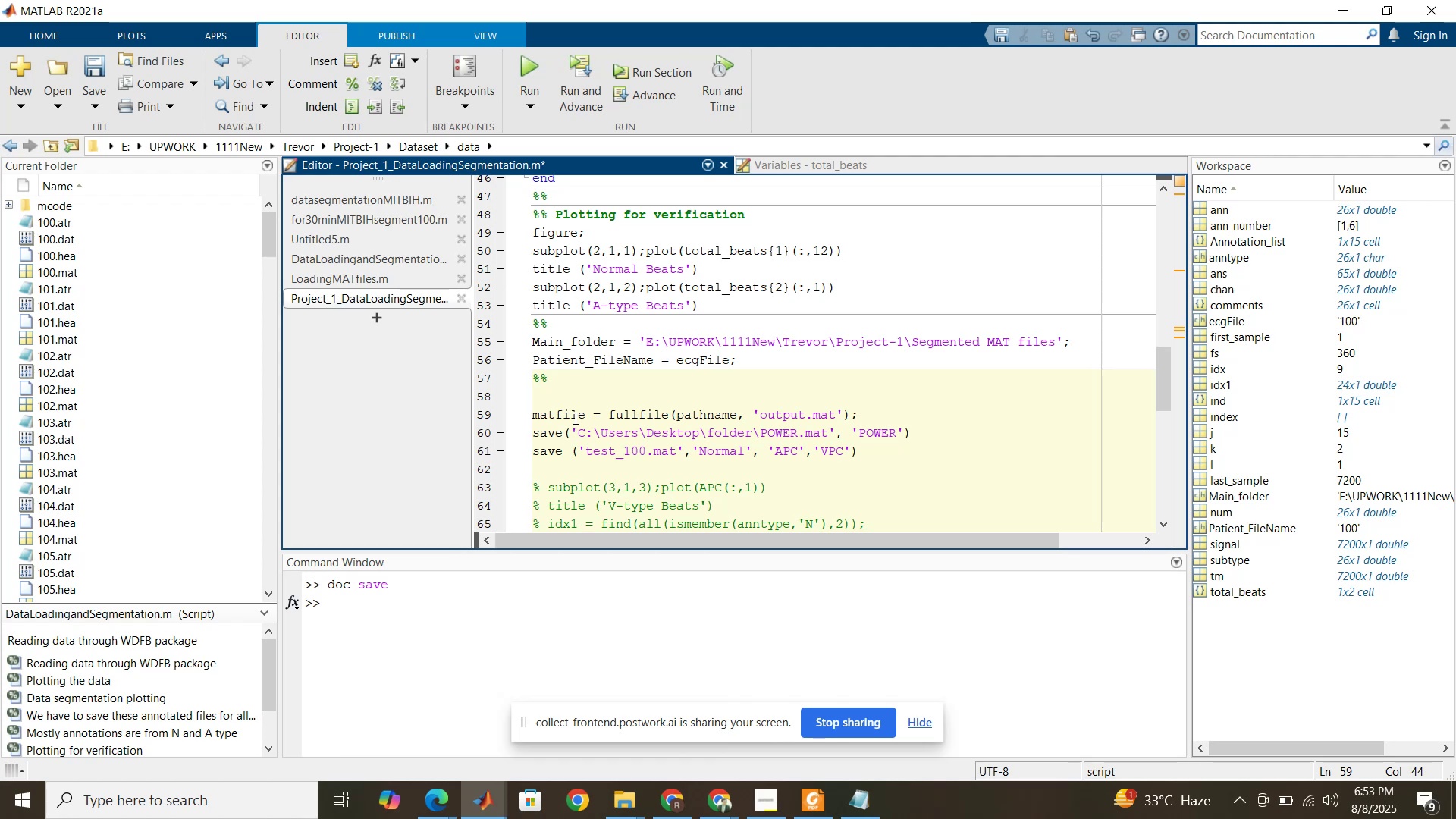 
double_click([579, 347])
 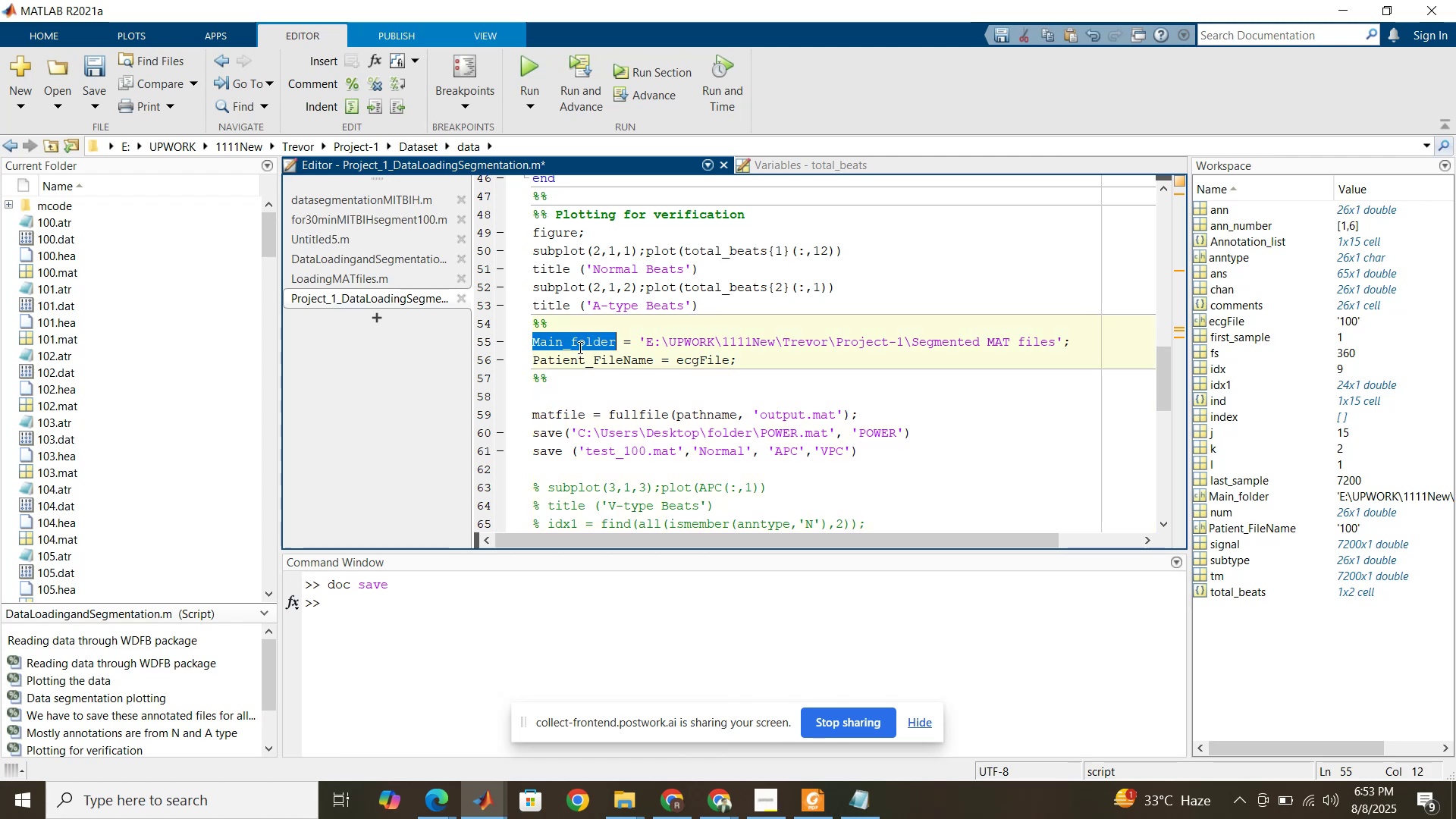 
key(Control+C)
 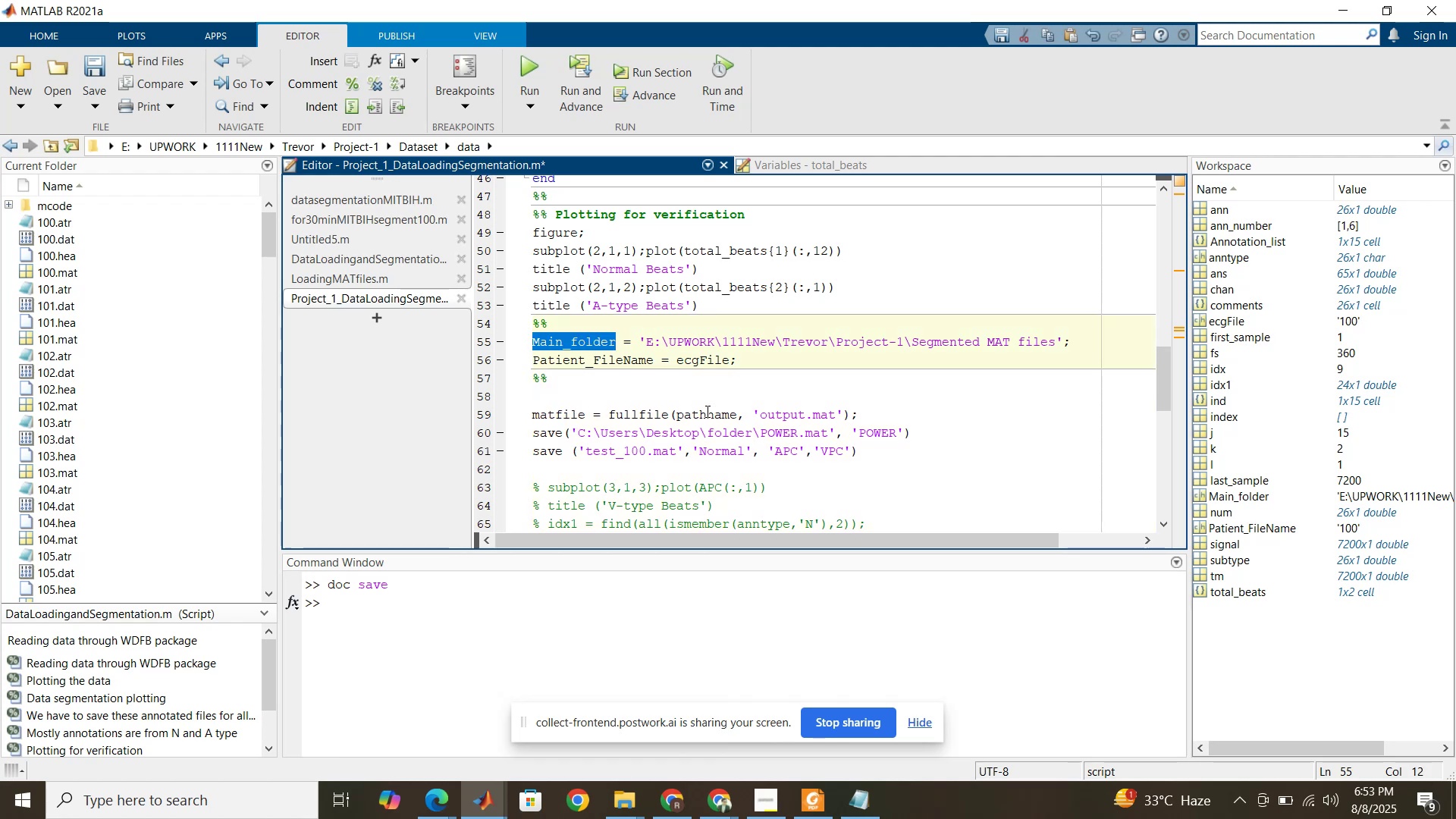 
left_click([706, 406])
 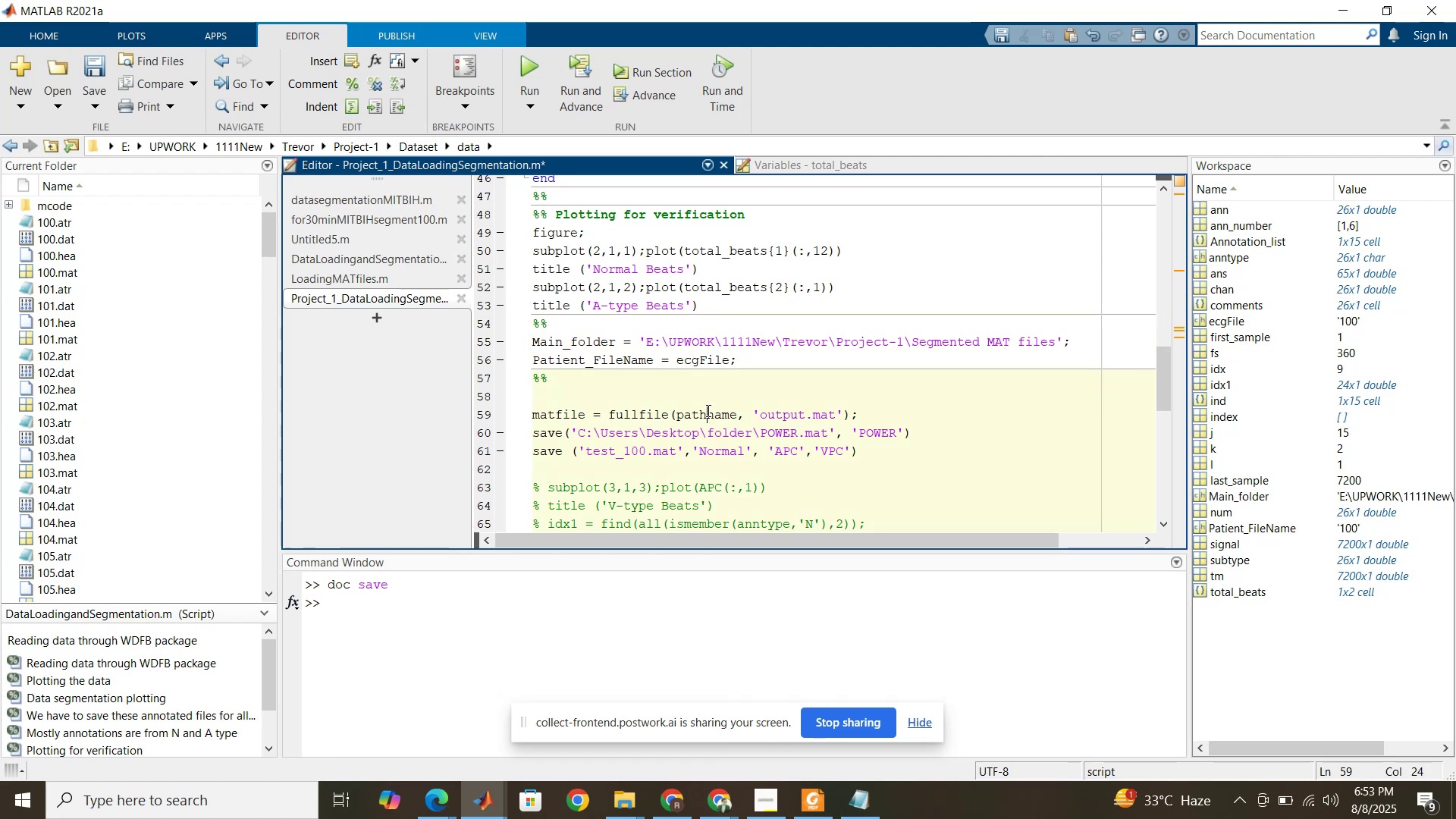 
double_click([707, 410])
 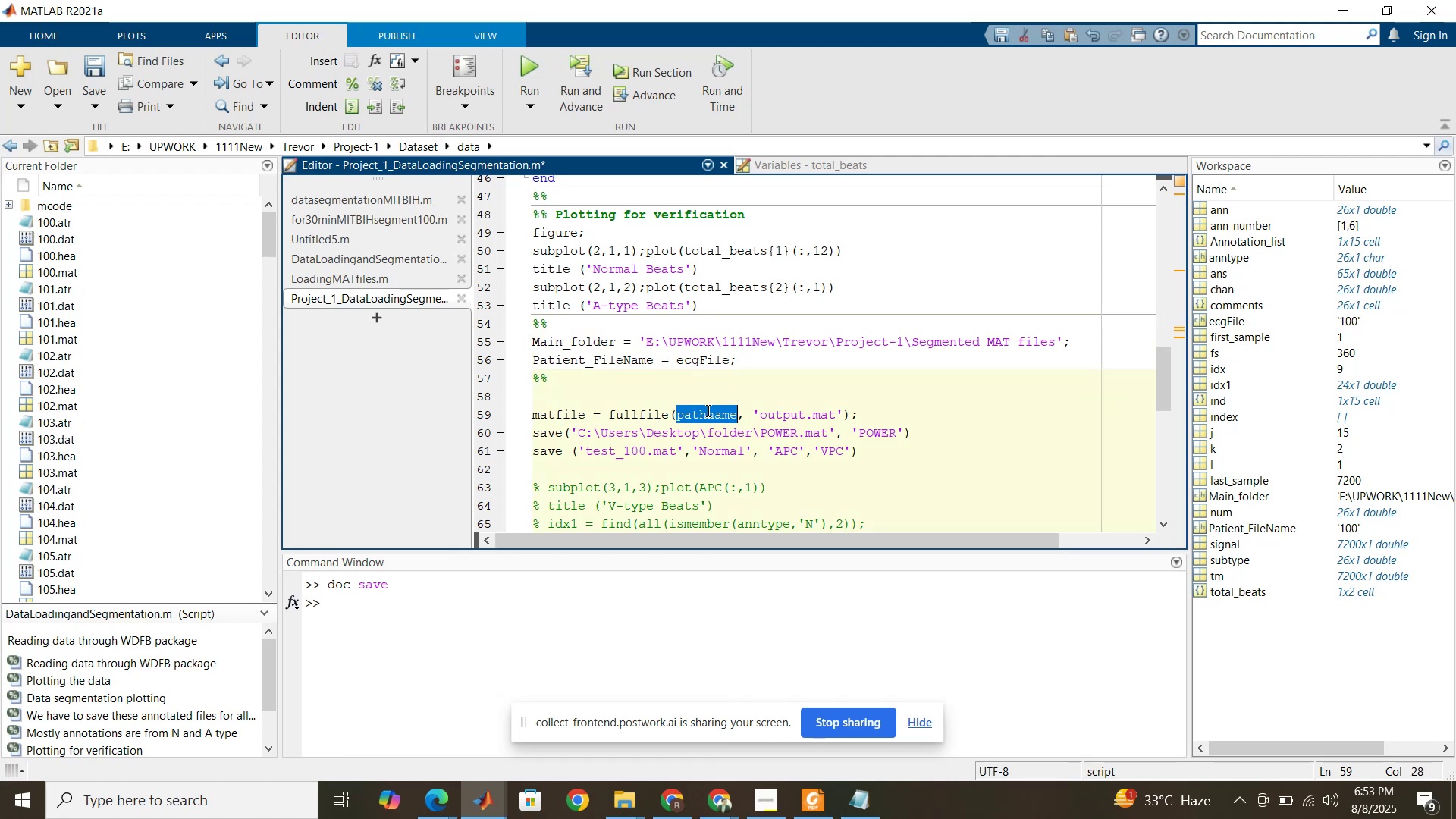 
key(Control+V)
 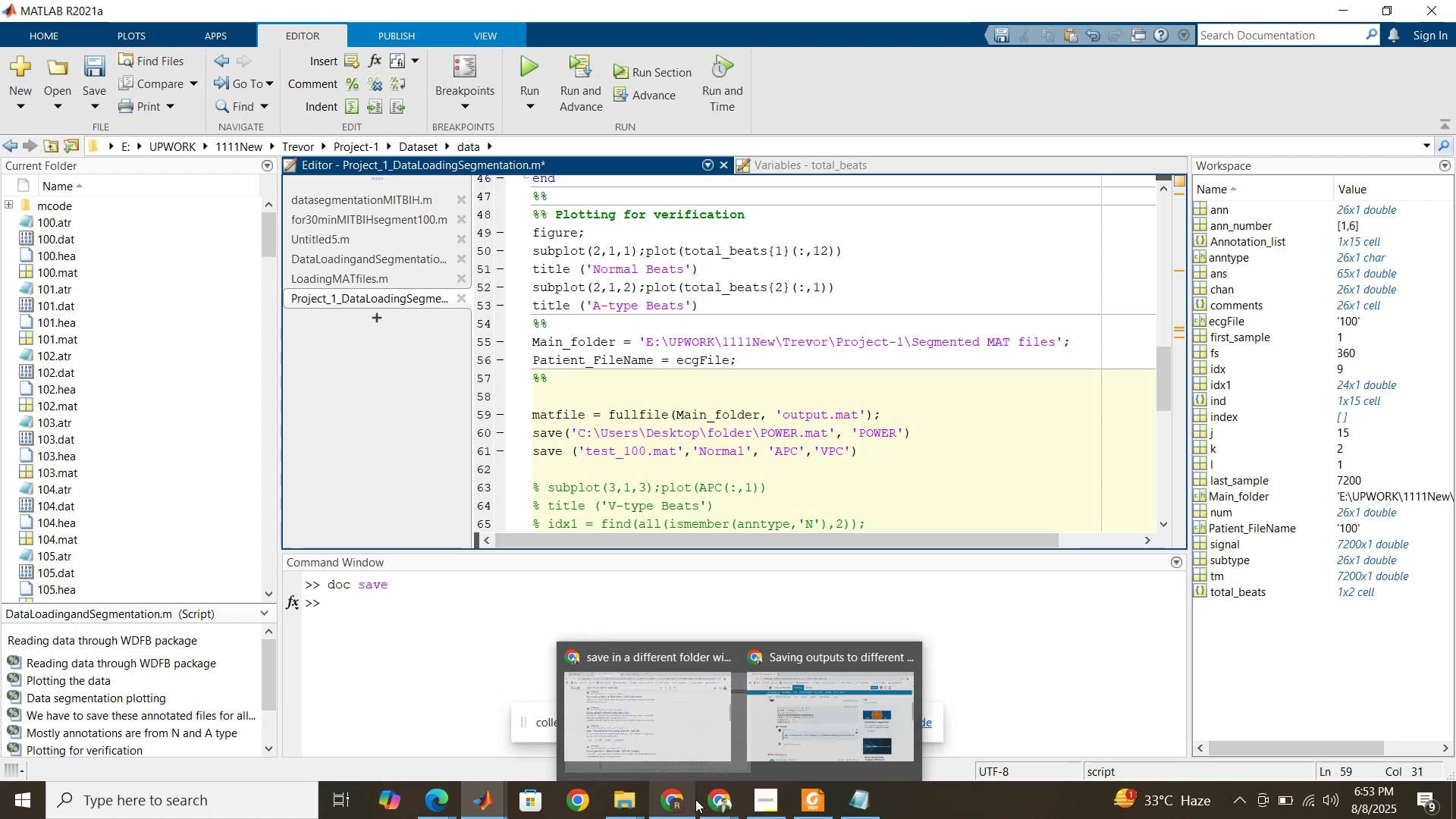 
wait(7.04)
 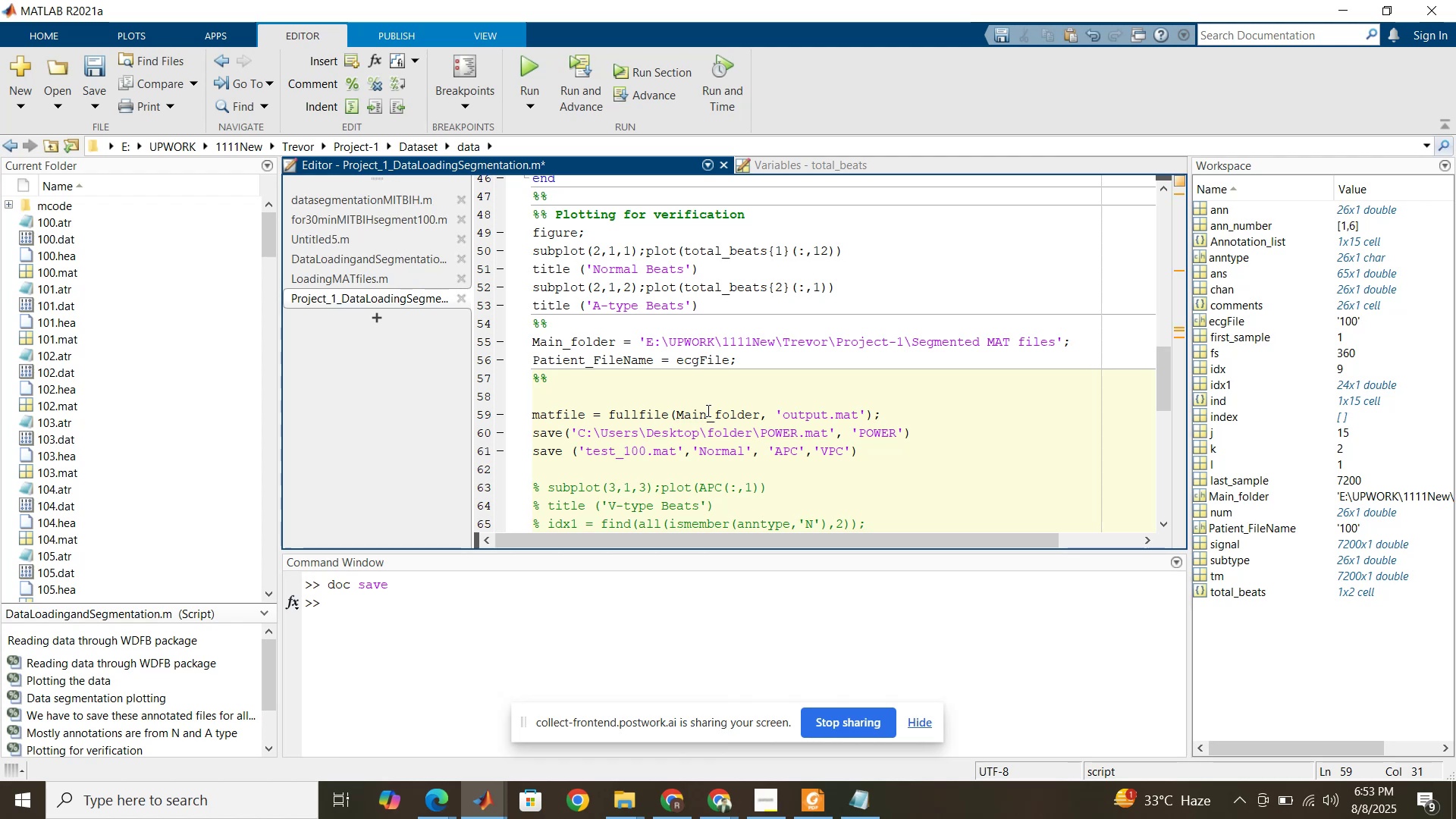 
left_click([708, 808])
 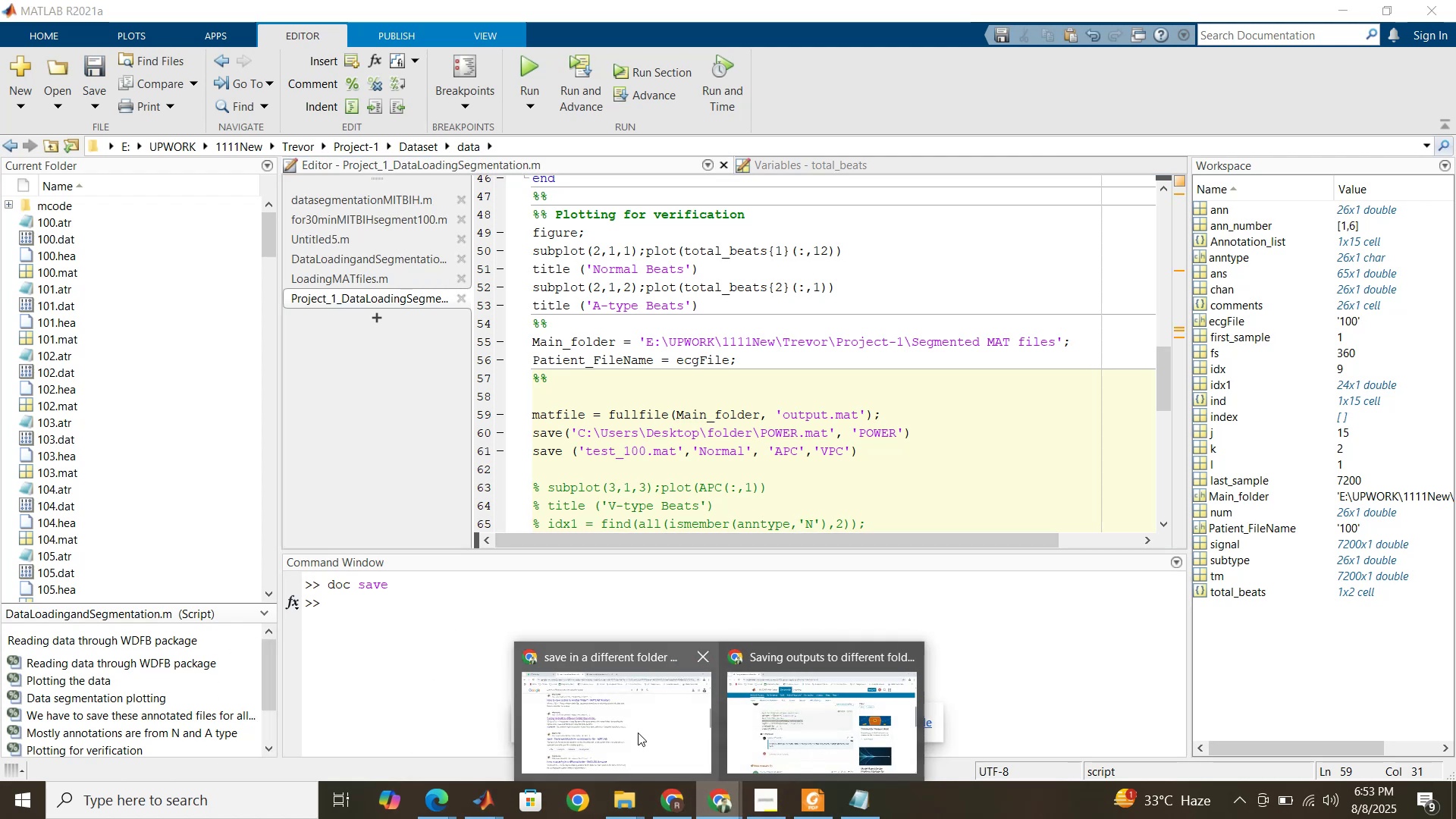 
mouse_move([770, 700])
 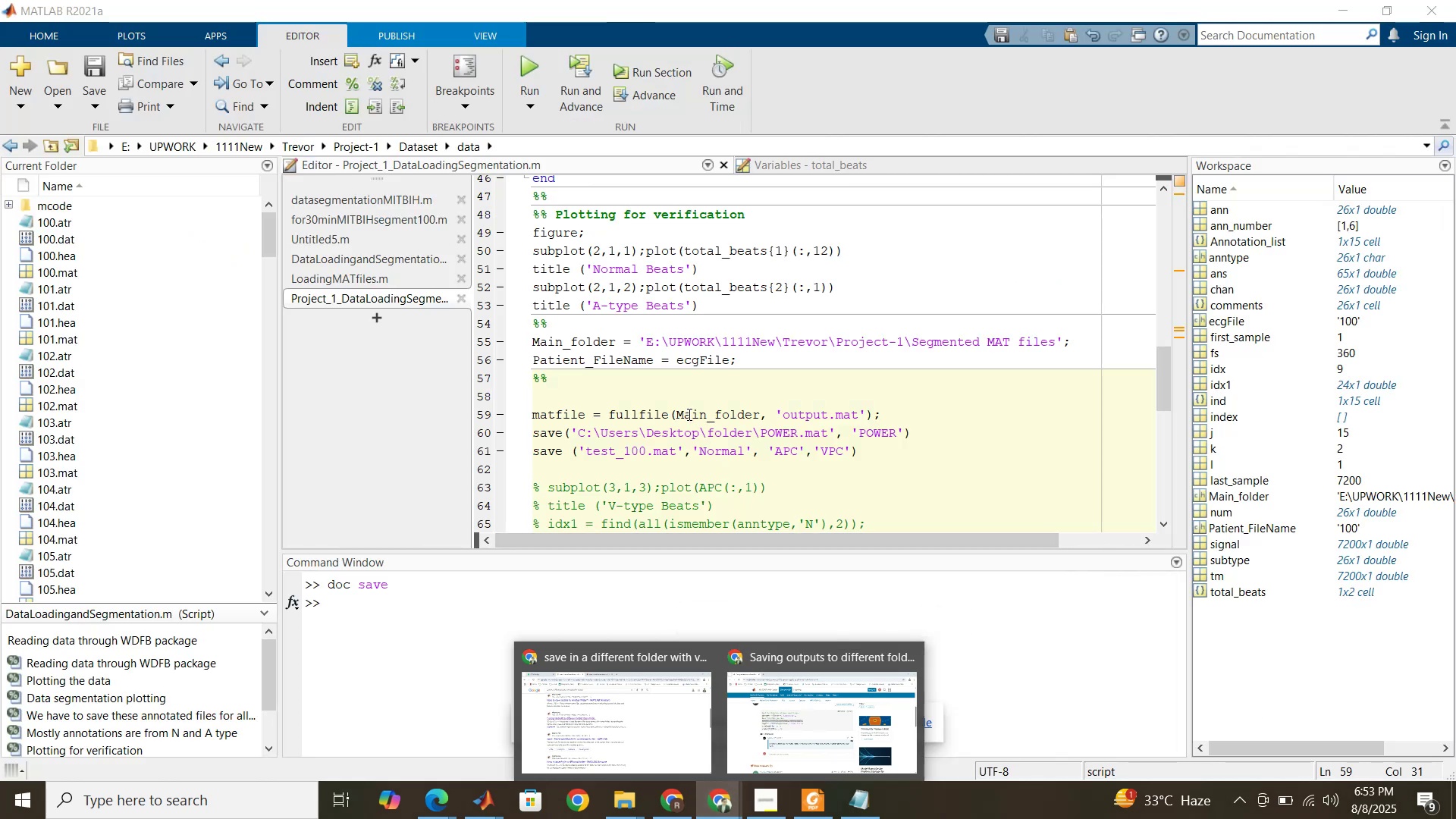 
left_click([688, 414])
 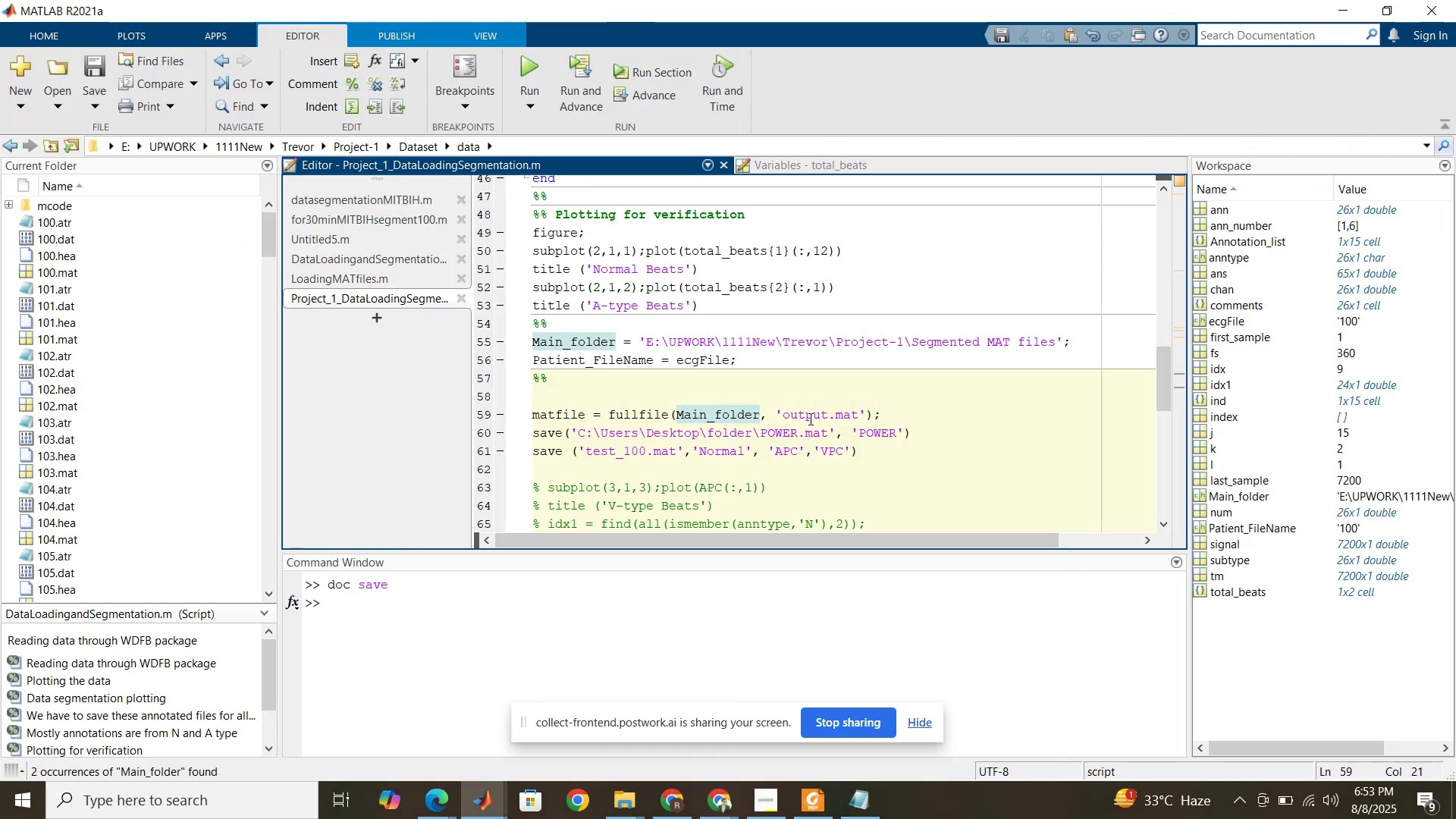 
double_click([809, 419])
 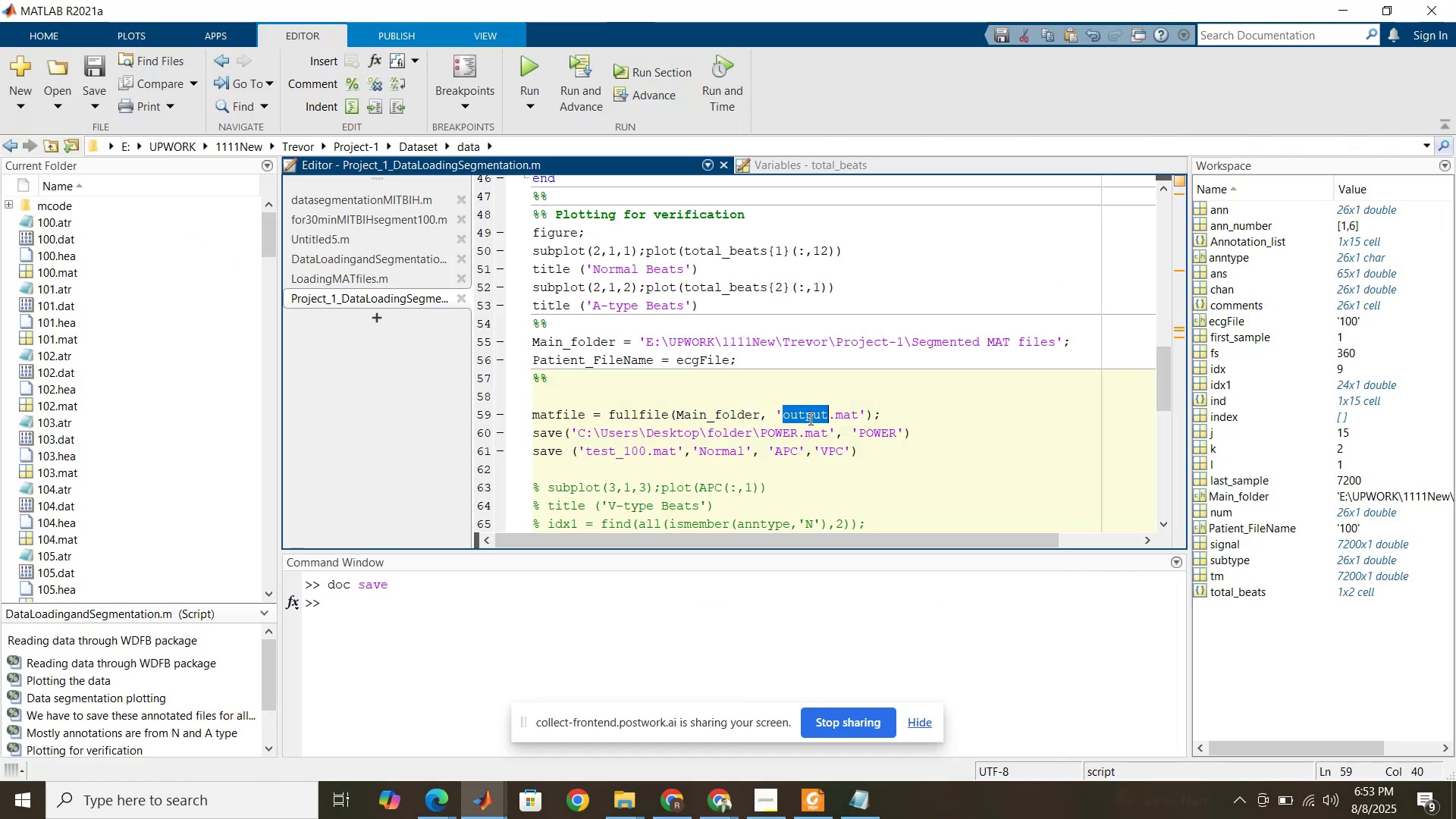 
key(Numpad1)
 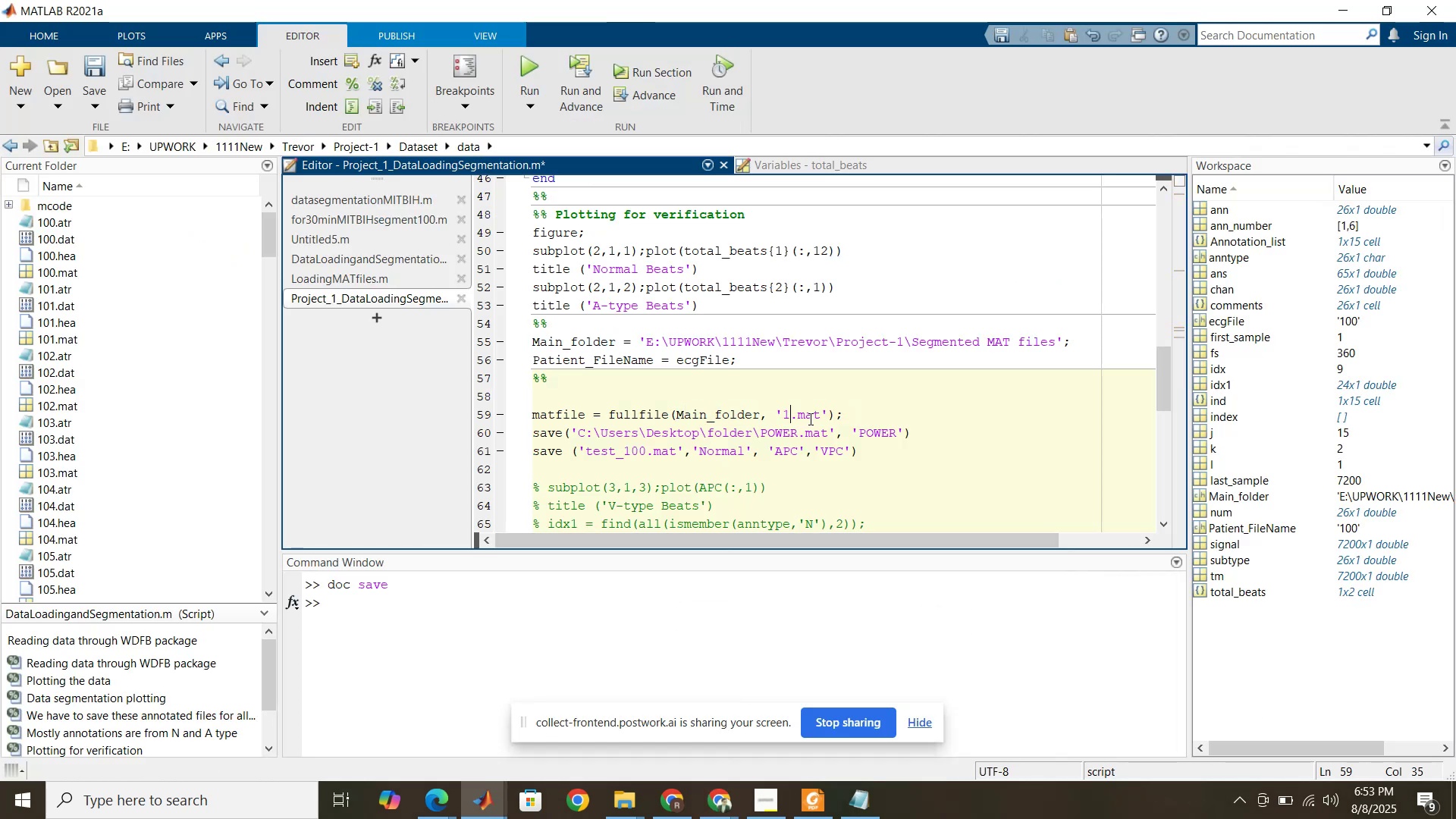 
key(Numpad0)
 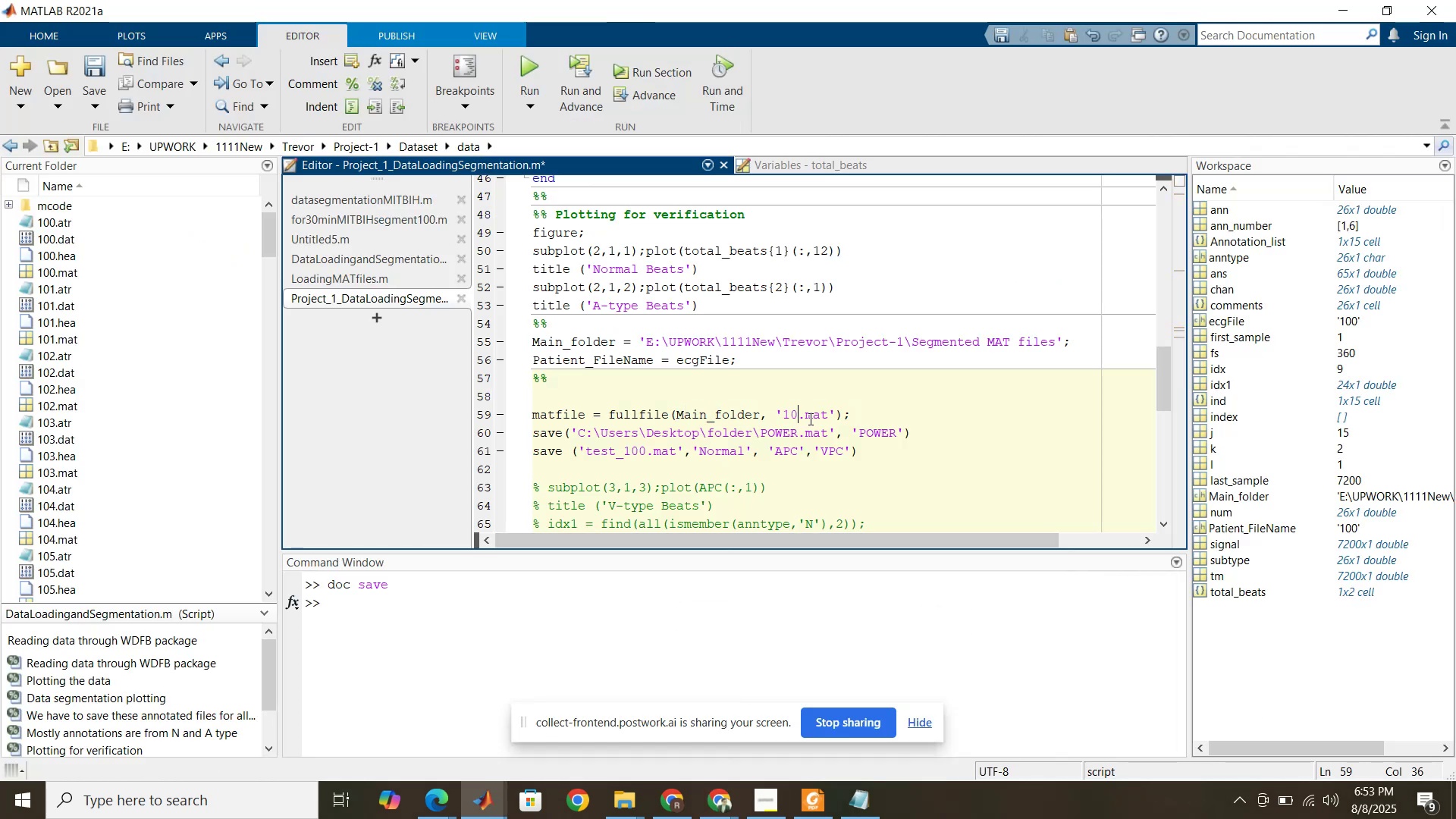 
key(Numpad0)
 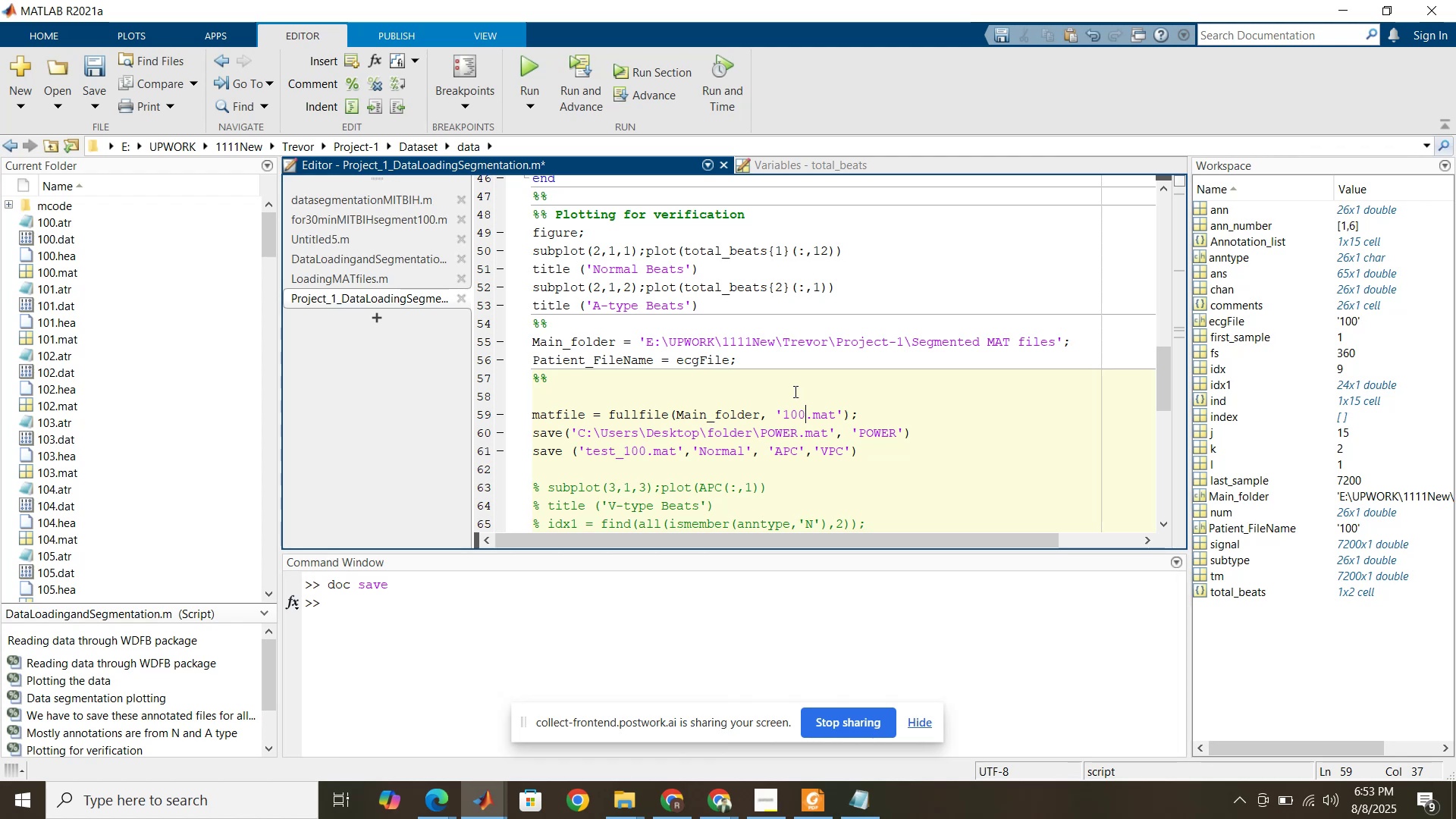 
left_click([731, 358])
 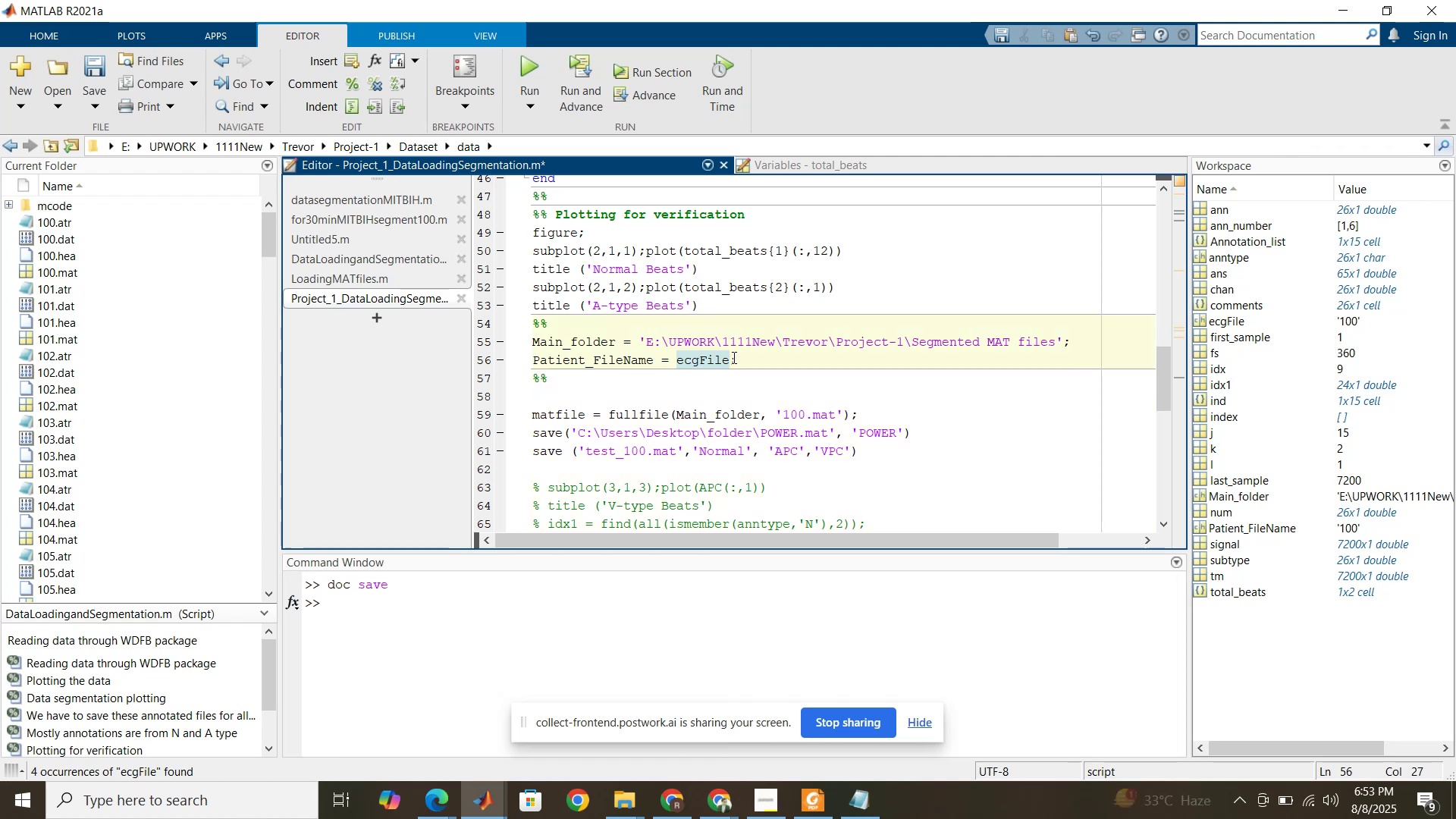 
left_click_drag(start_coordinate=[738, 361], to_coordinate=[651, 359])
 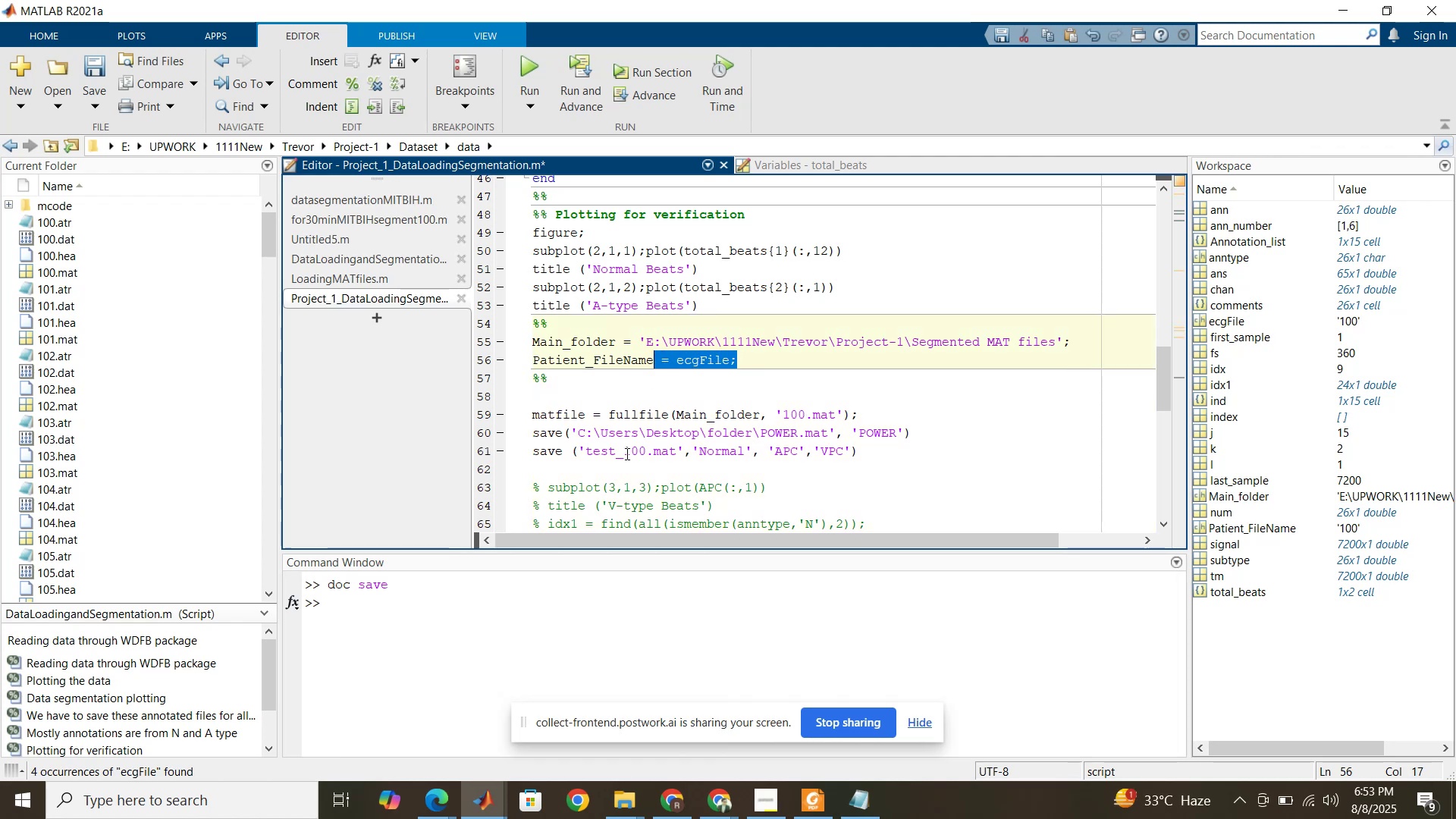 
left_click([626, 453])
 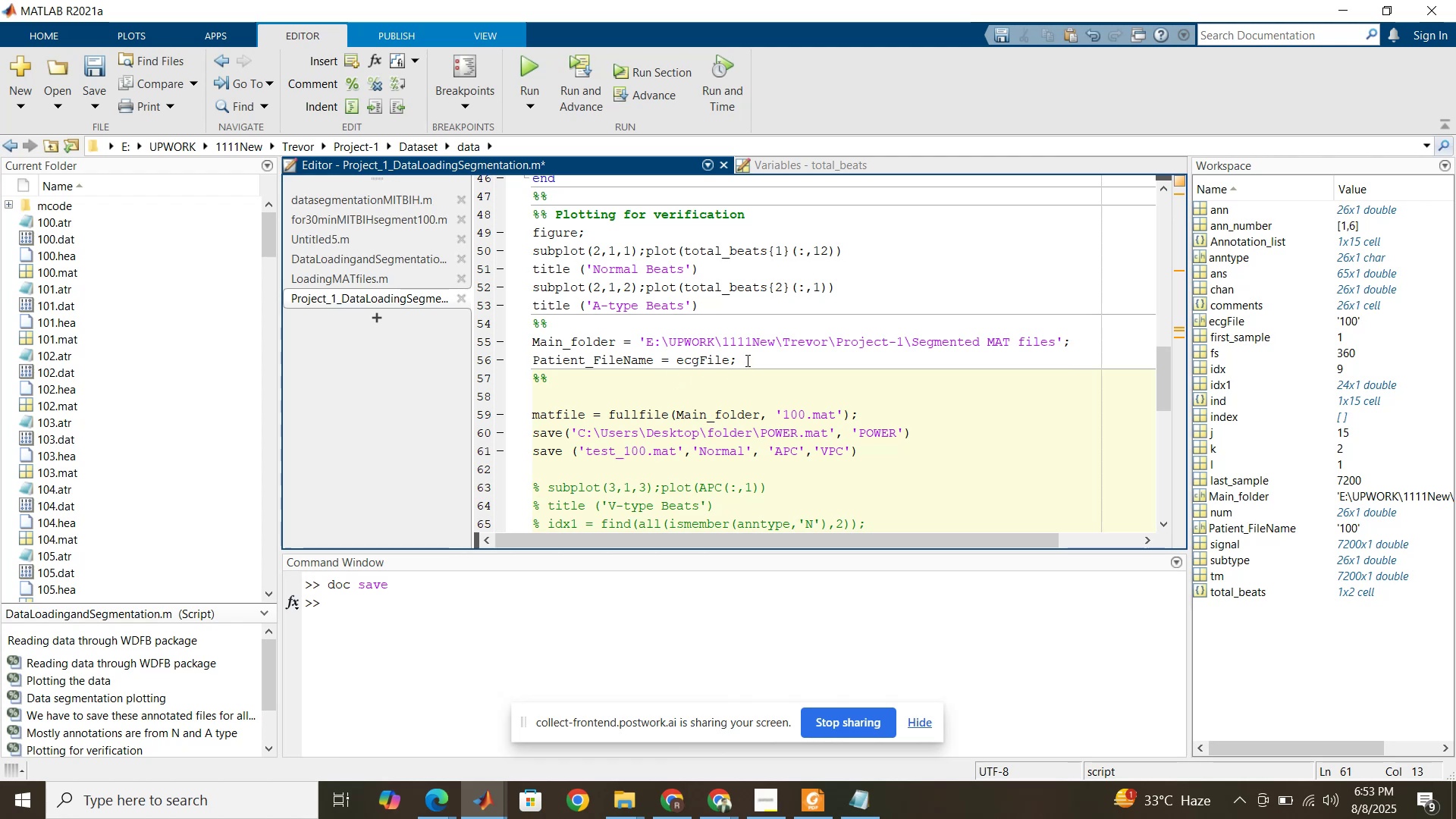 
left_click_drag(start_coordinate=[882, 421], to_coordinate=[521, 412])
 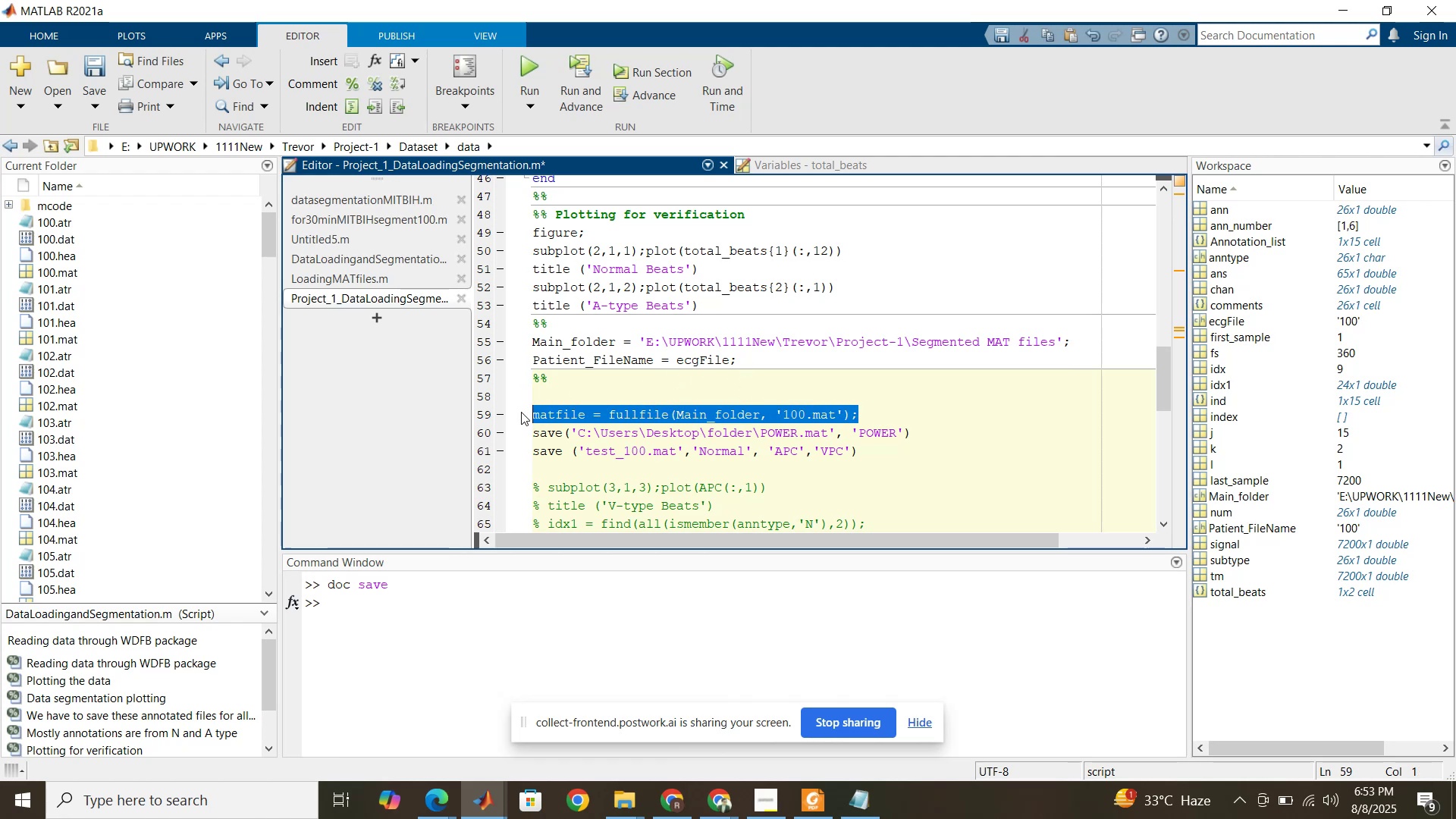 
key(Control+X)
 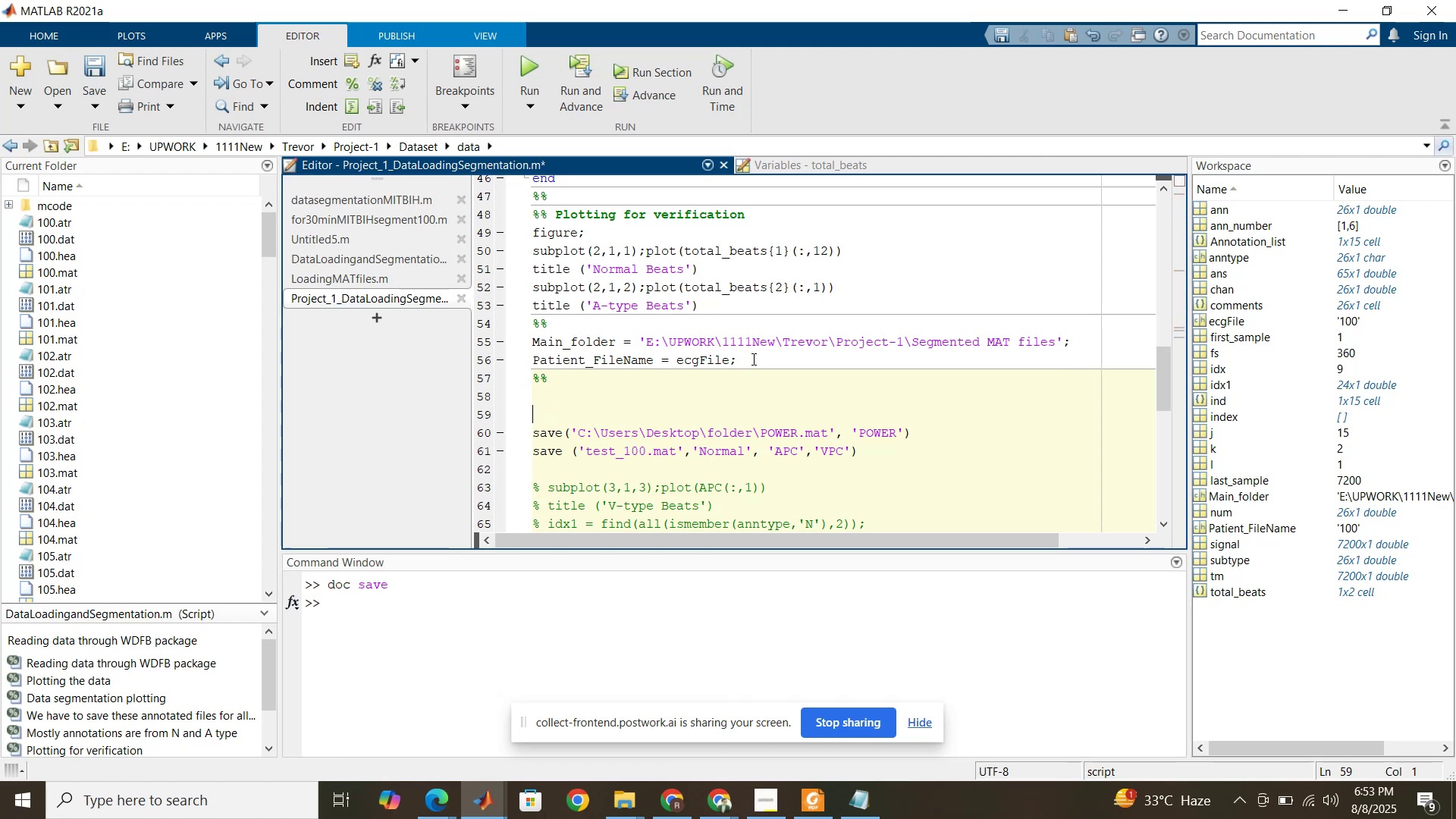 
left_click_drag(start_coordinate=[753, 359], to_coordinate=[531, 365])
 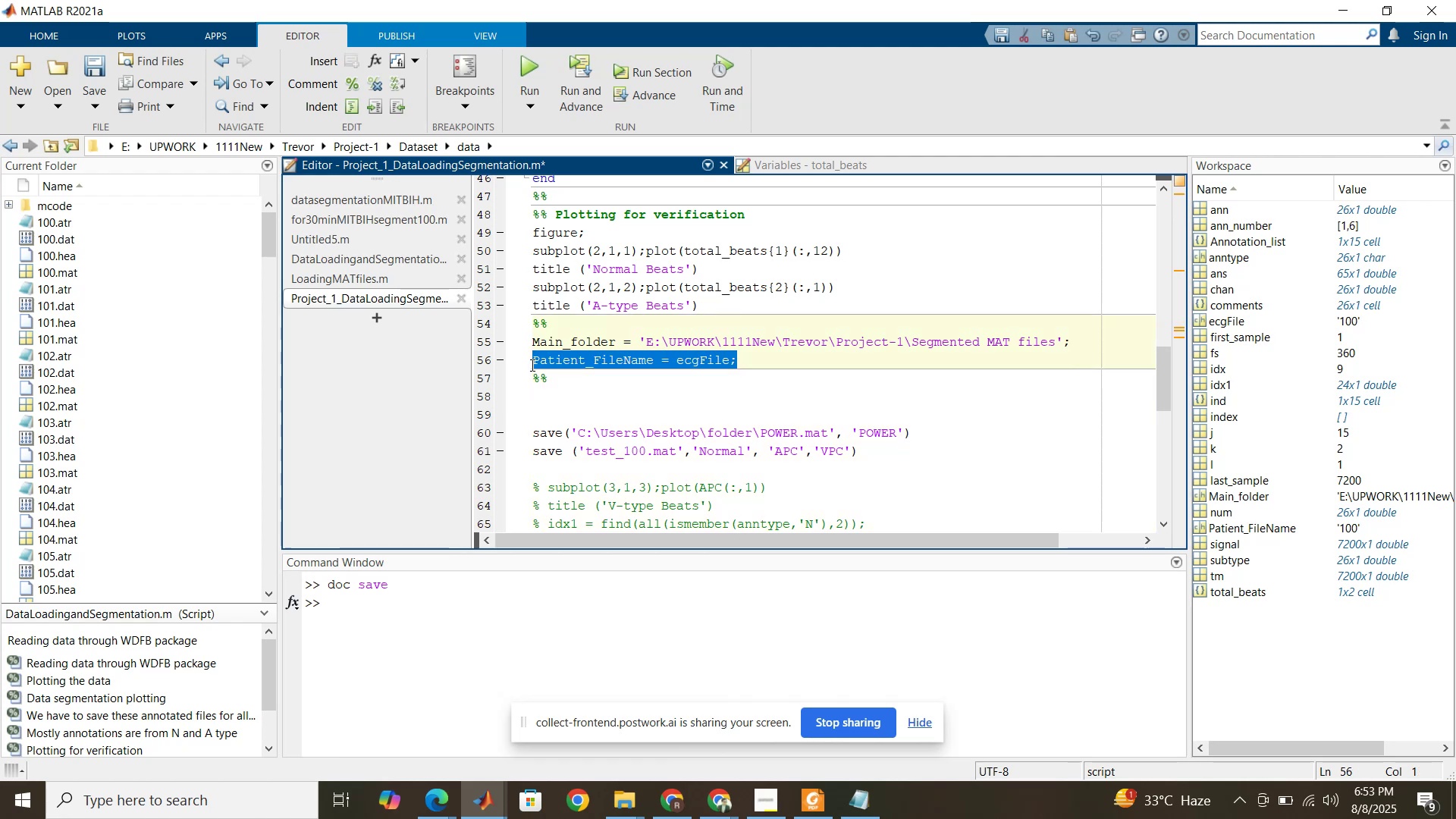 
key(Control+V)
 